 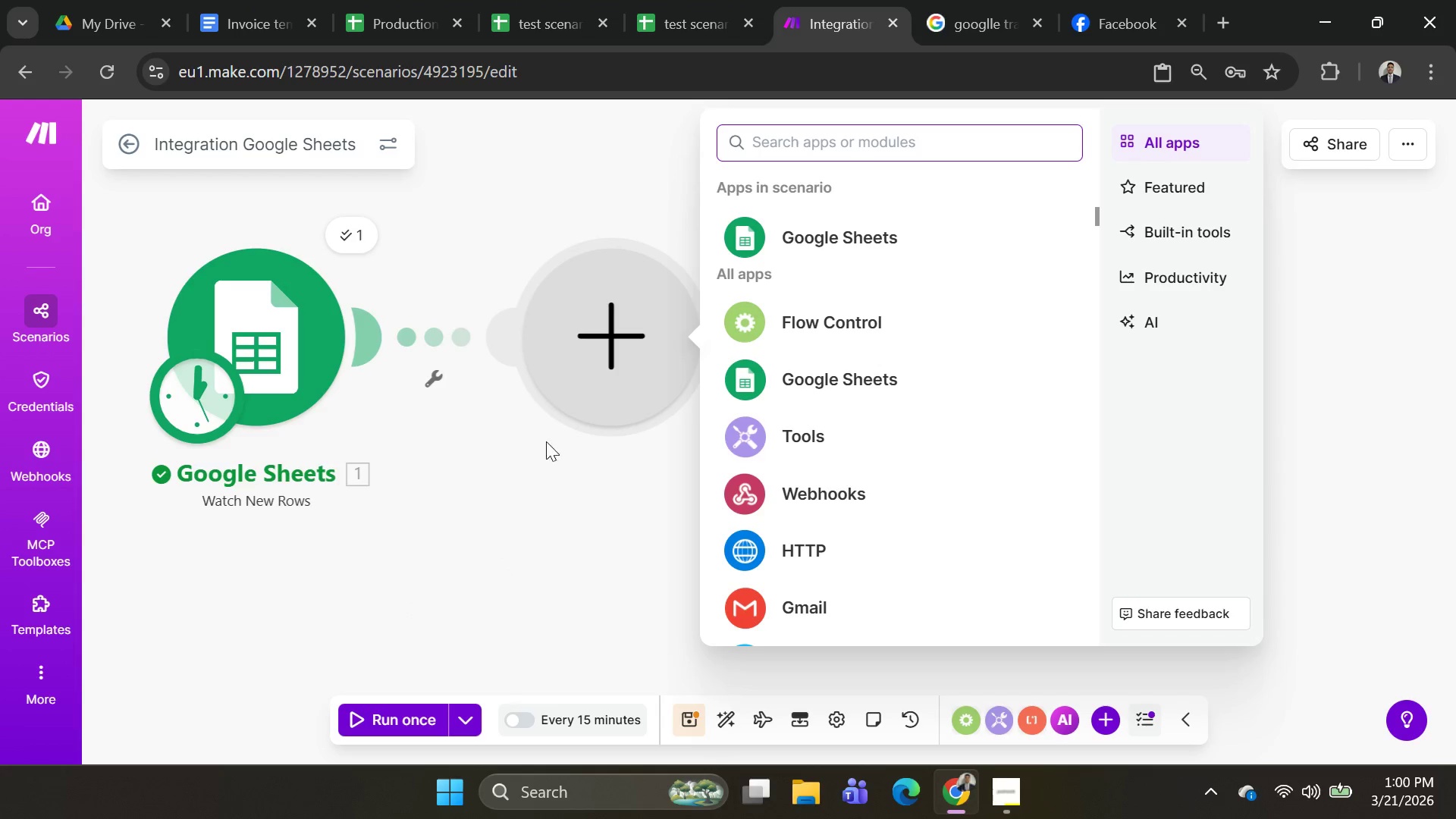 
type(Google)
 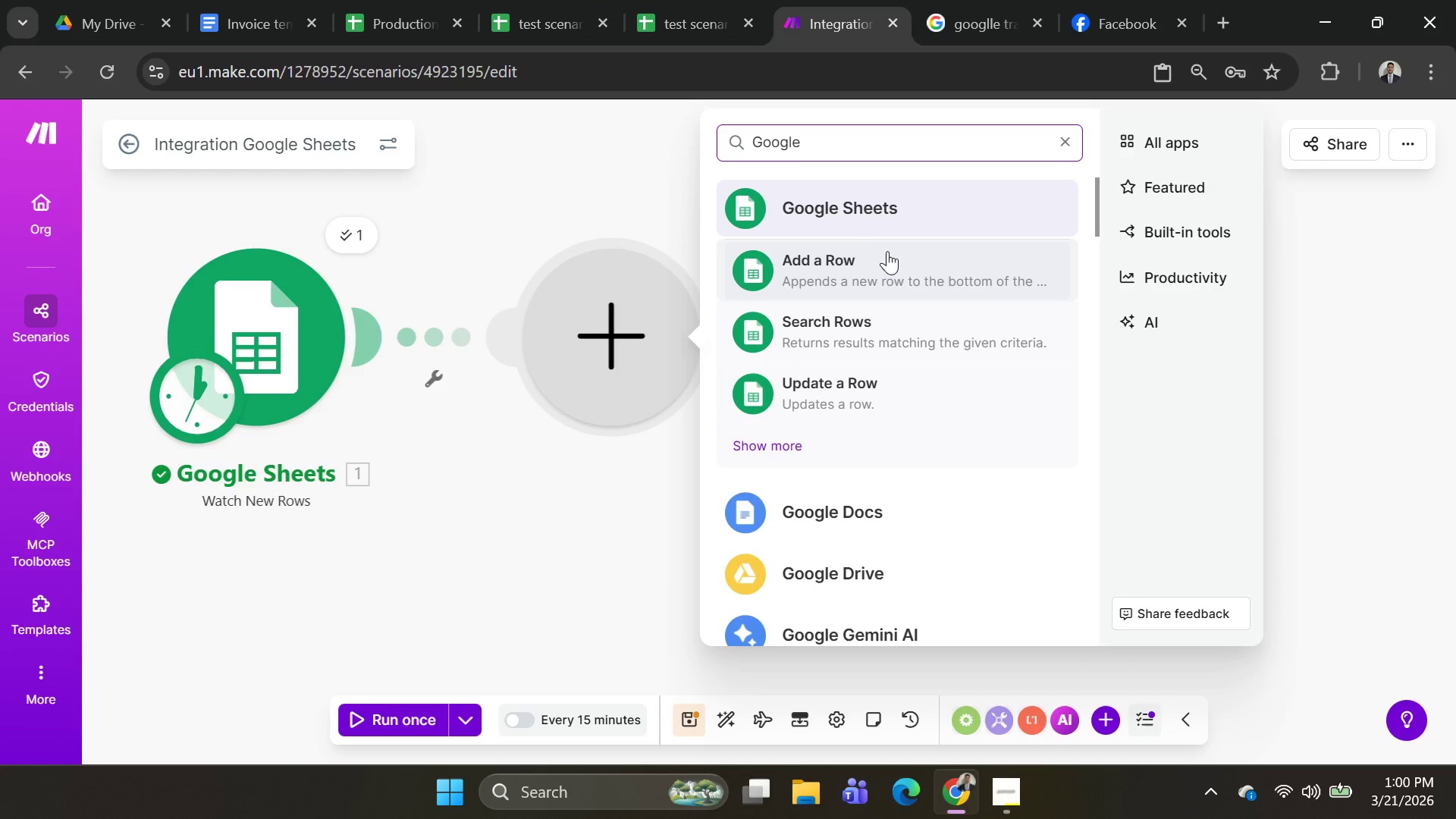 
wait(6.38)
 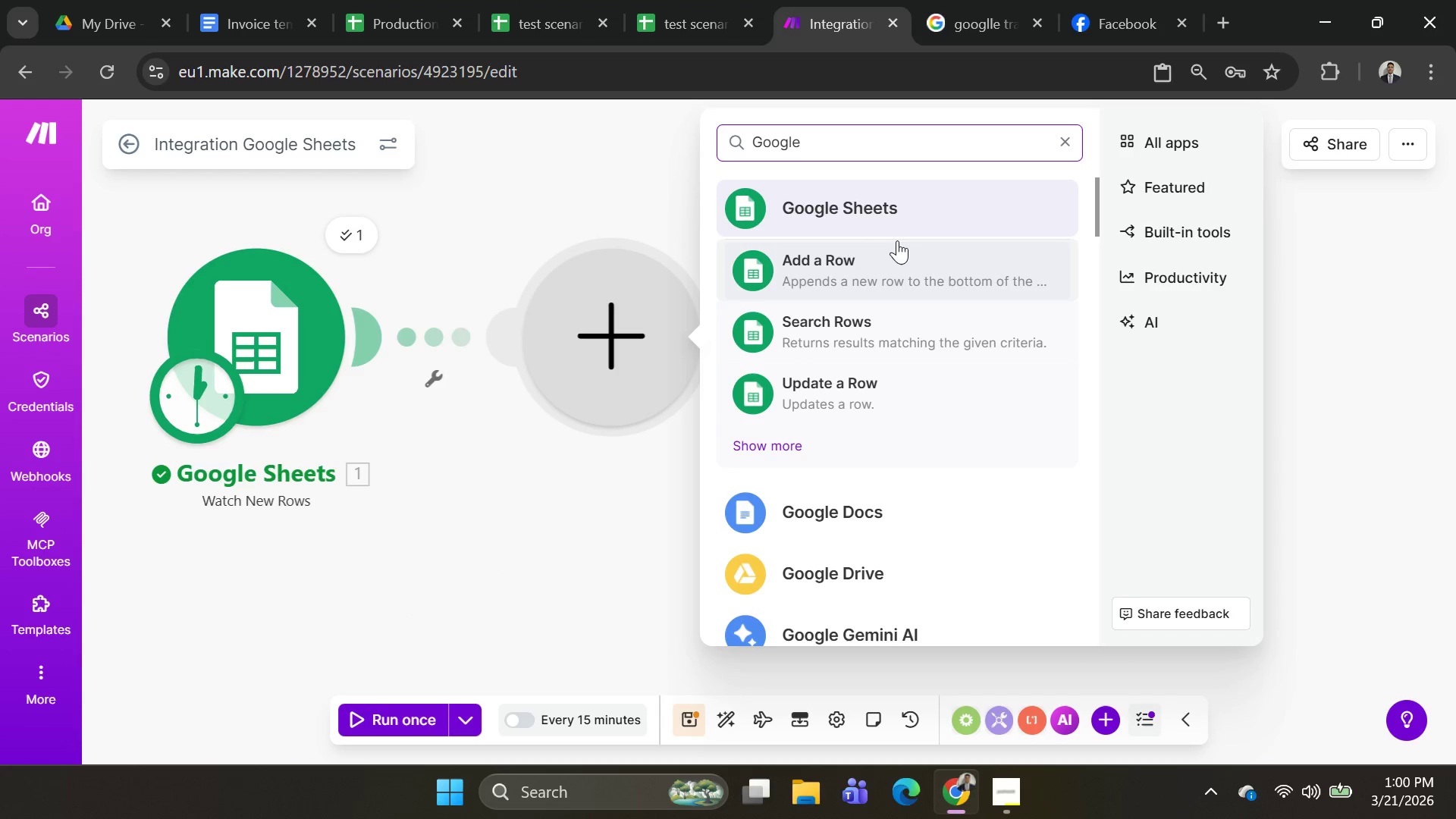 
scroll: coordinate [967, 410], scroll_direction: down, amount: 3.0
 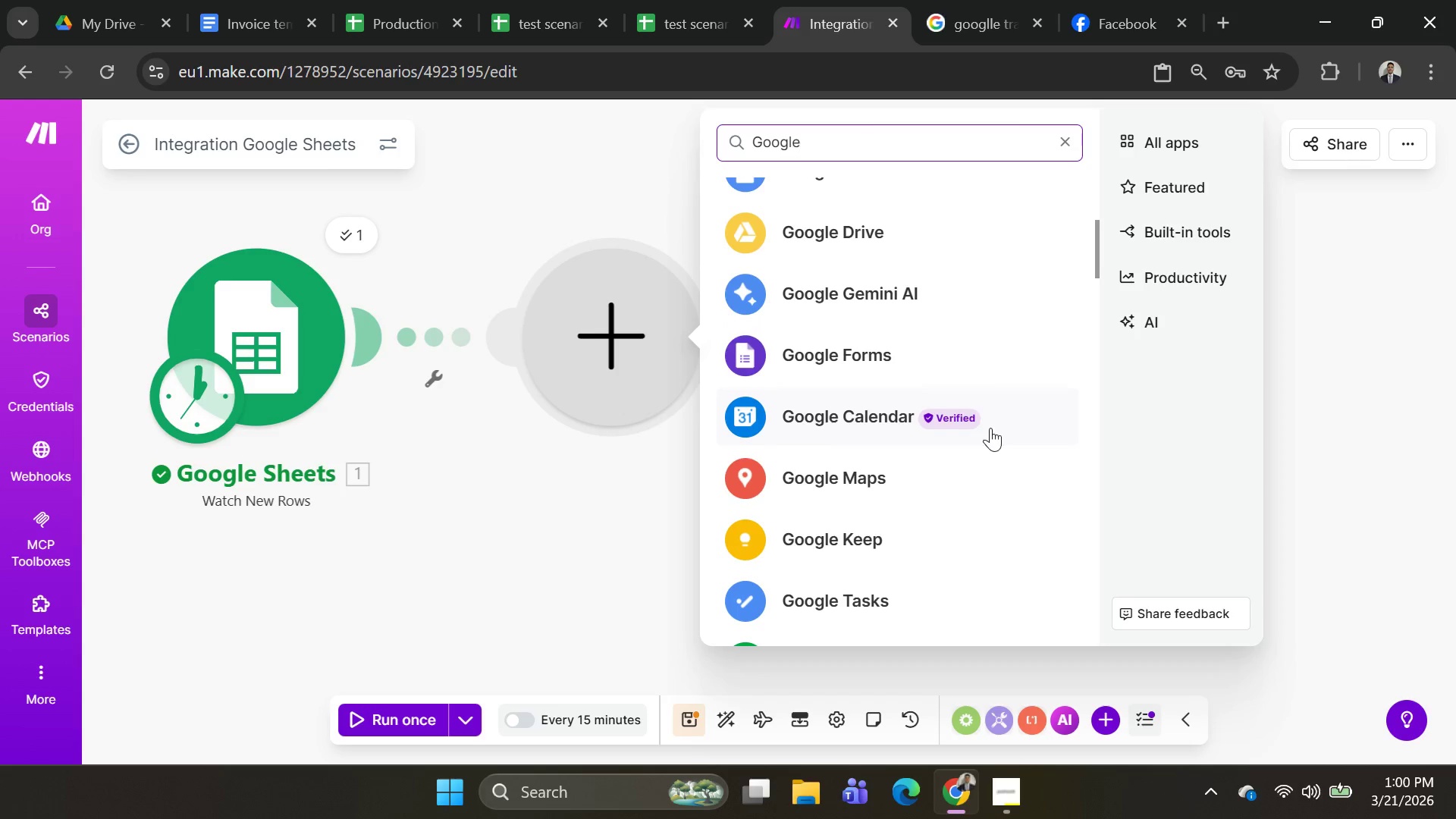 
scroll: coordinate [990, 428], scroll_direction: up, amount: 4.0
 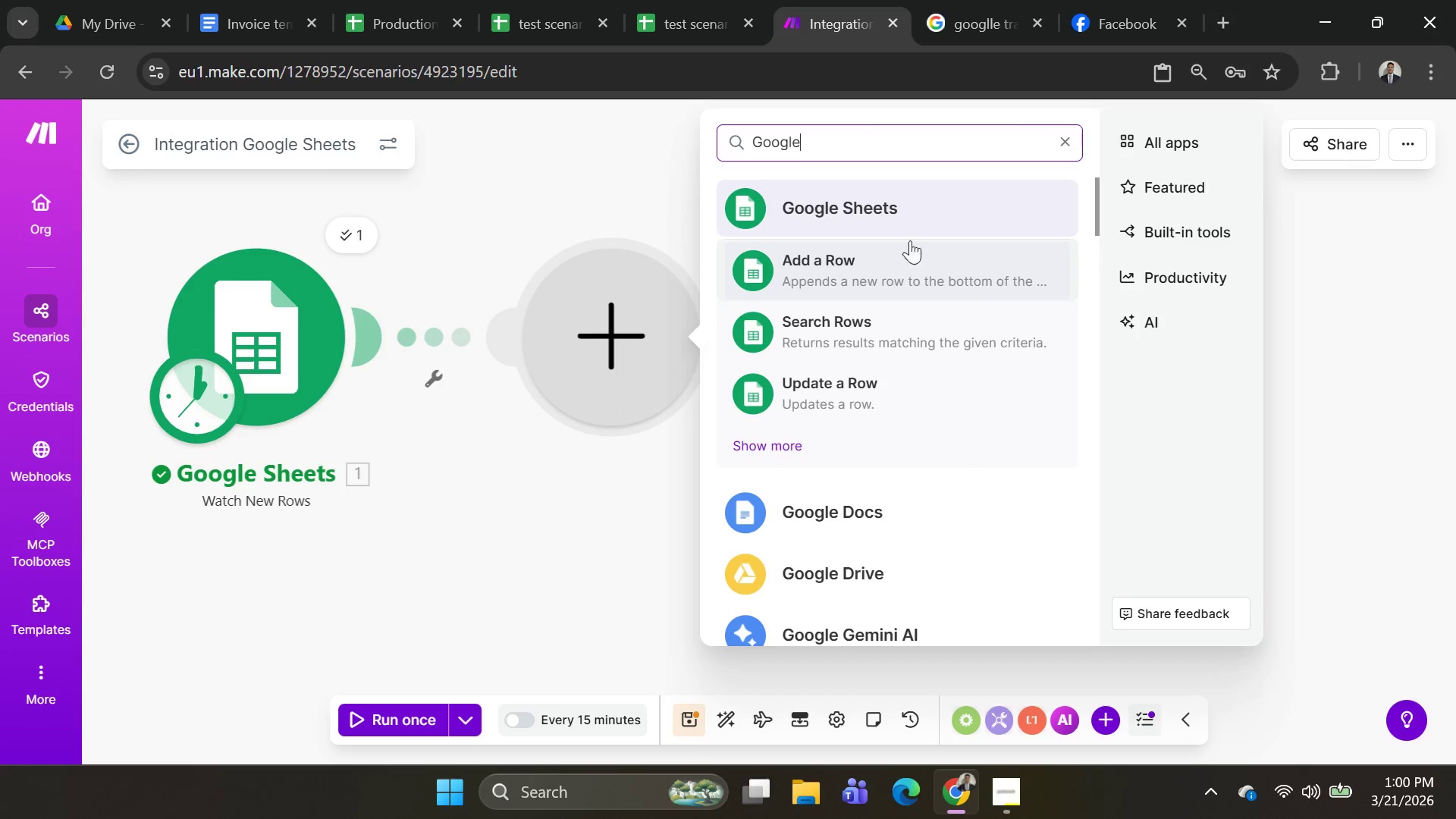 
left_click([902, 216])
 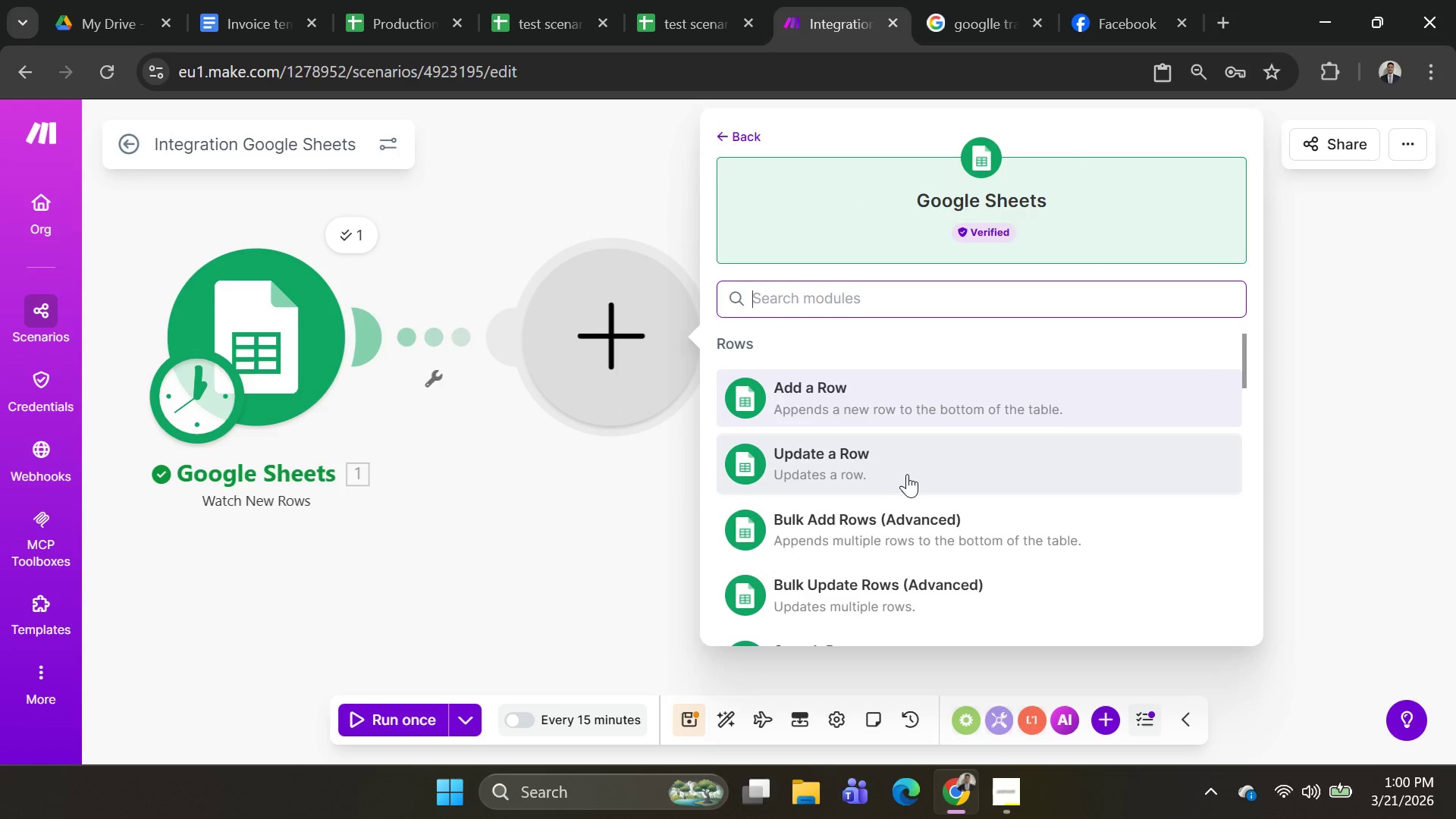 
scroll: coordinate [913, 478], scroll_direction: down, amount: 3.0
 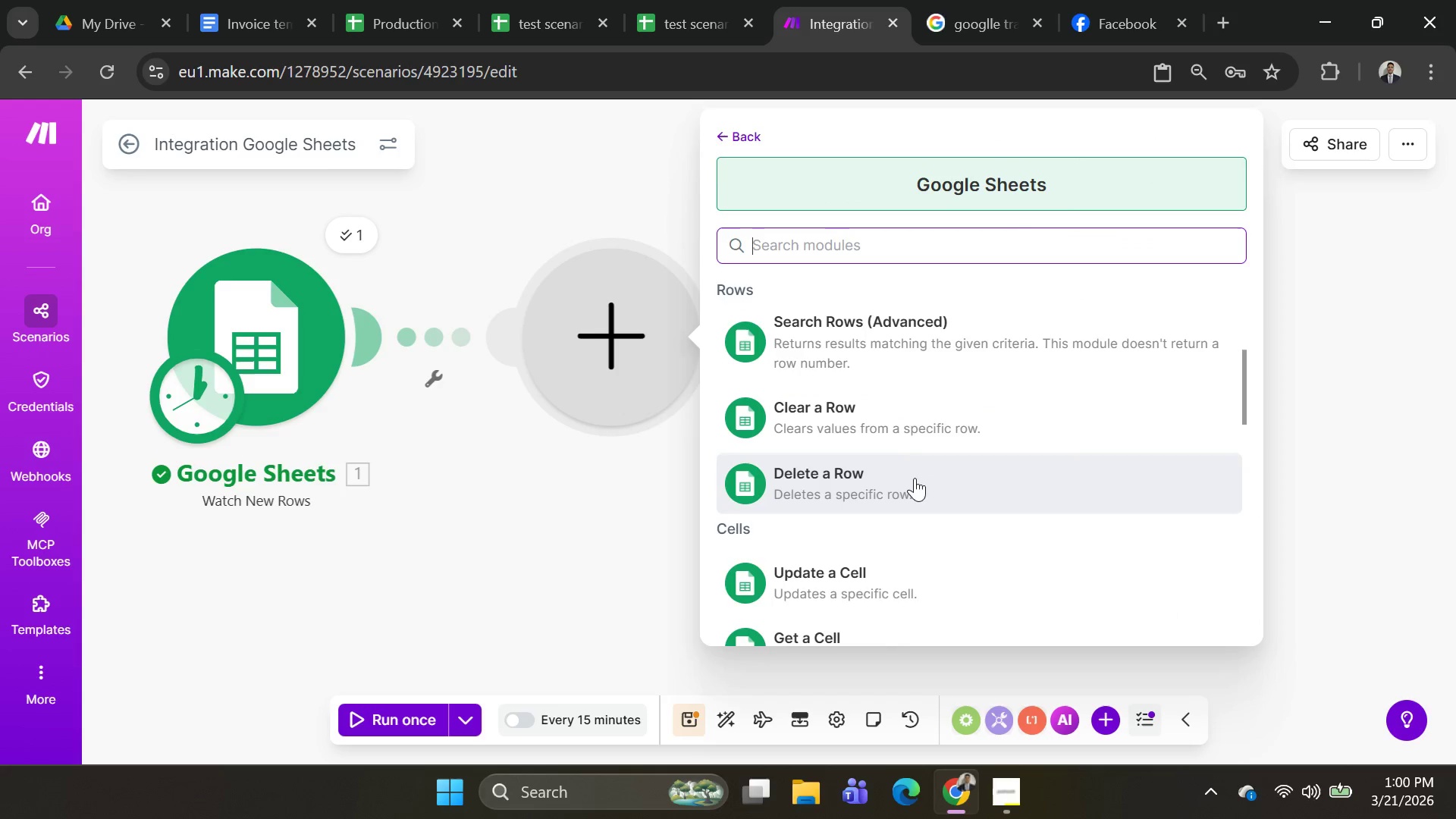 
scroll: coordinate [916, 468], scroll_direction: up, amount: 5.0
 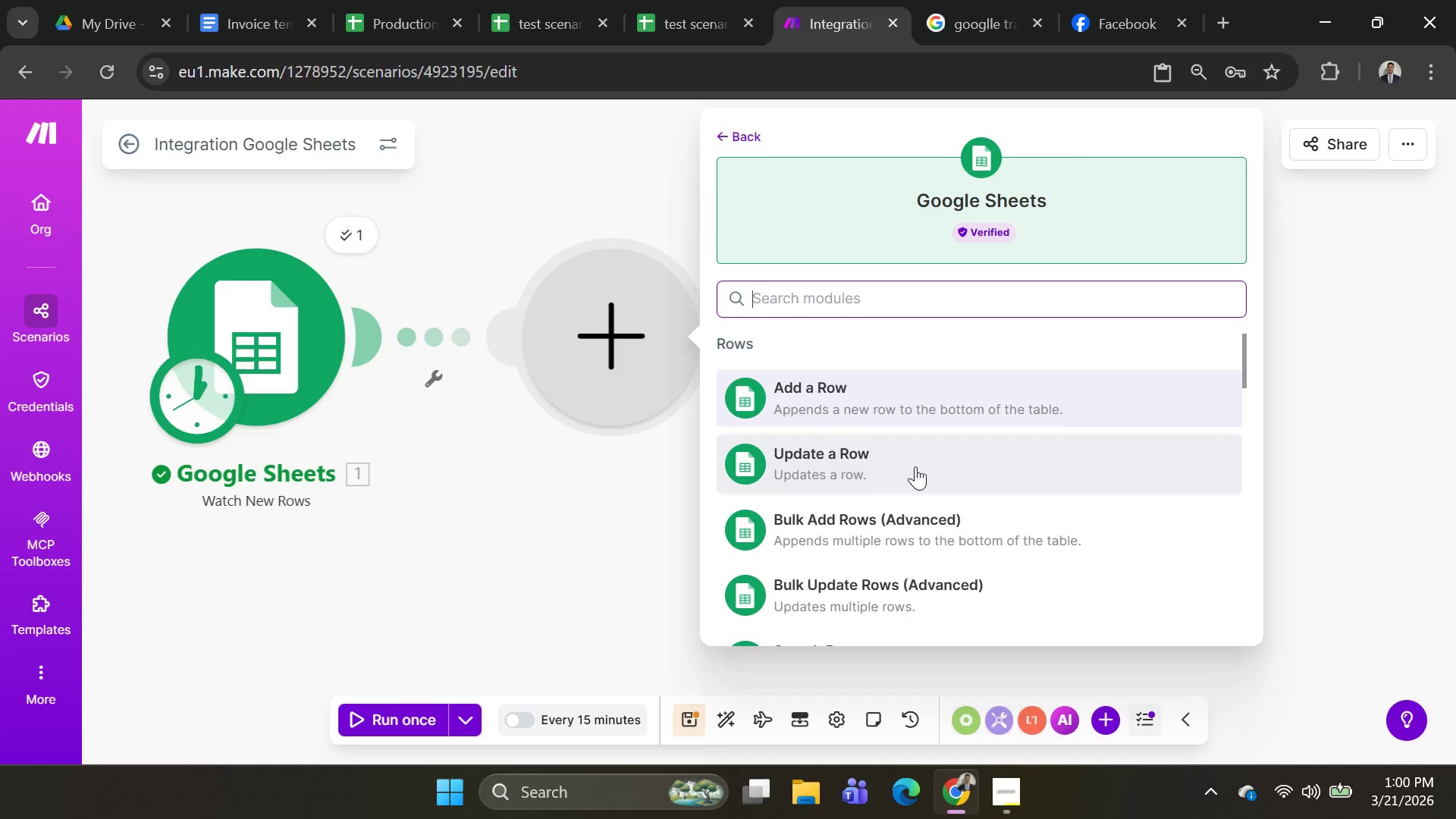 
scroll: coordinate [921, 463], scroll_direction: down, amount: 9.0
 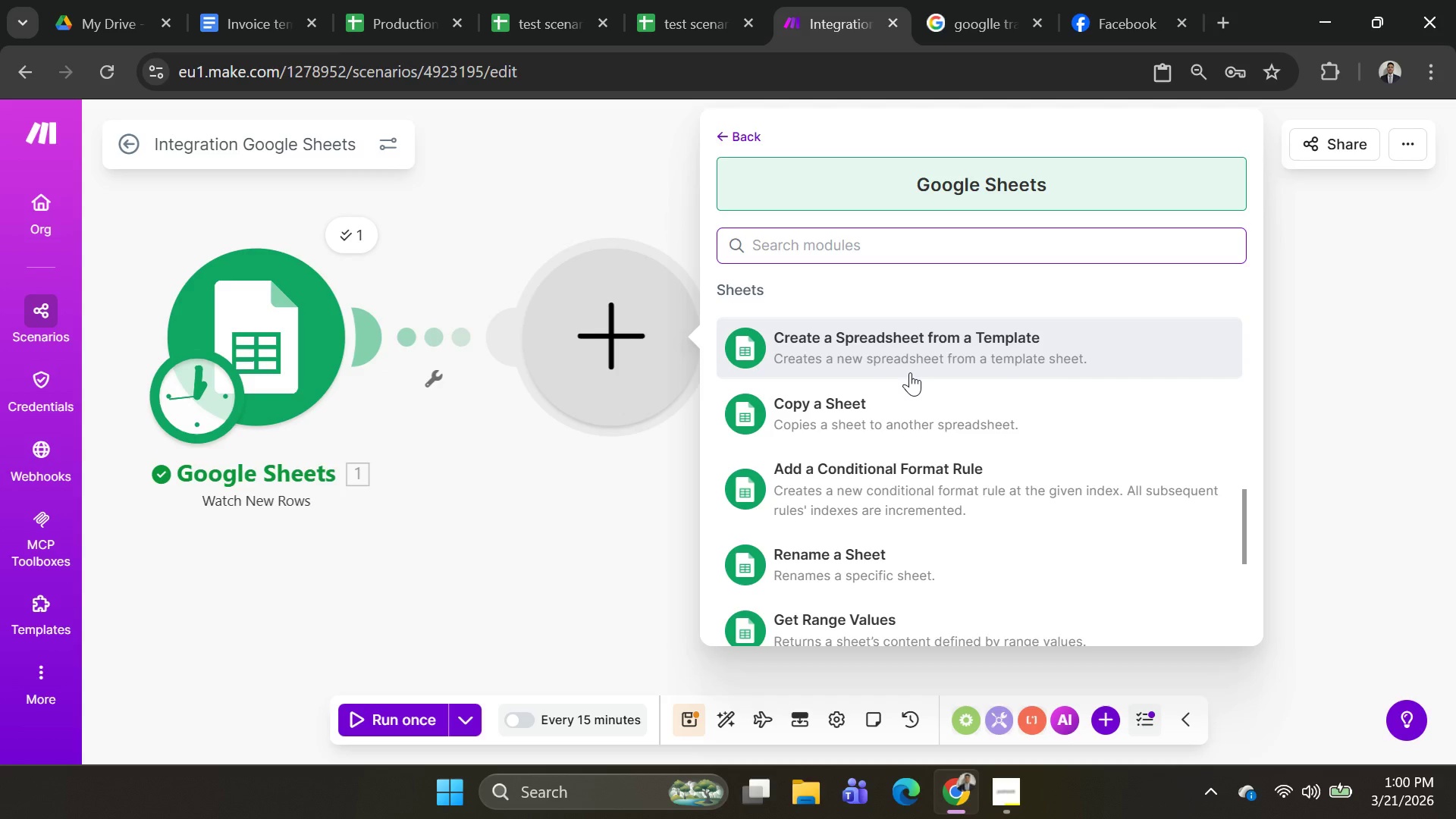 
left_click([910, 372])
 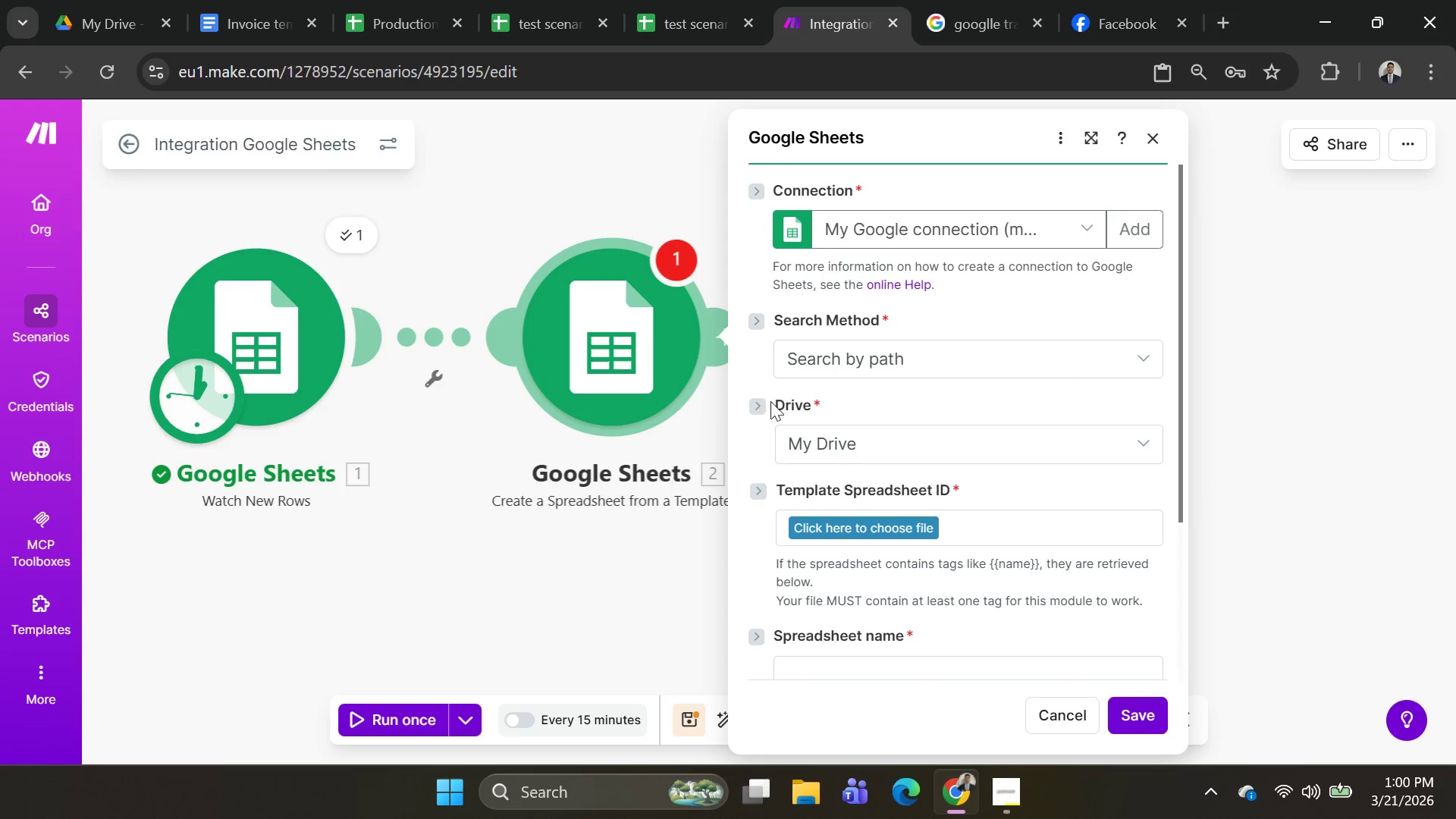 
scroll: coordinate [1050, 455], scroll_direction: none, amount: 0.0
 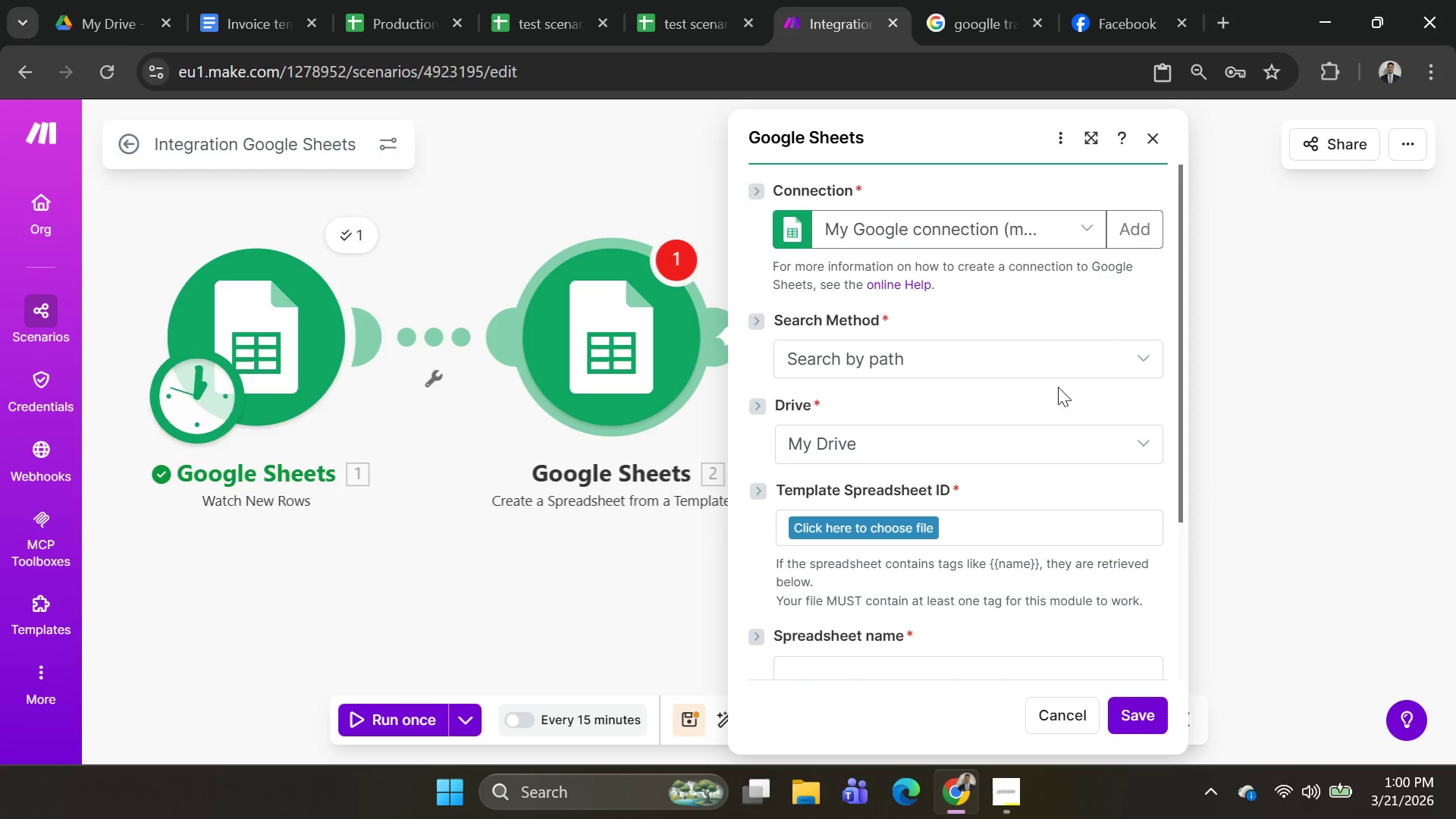 
left_click([1054, 369])
 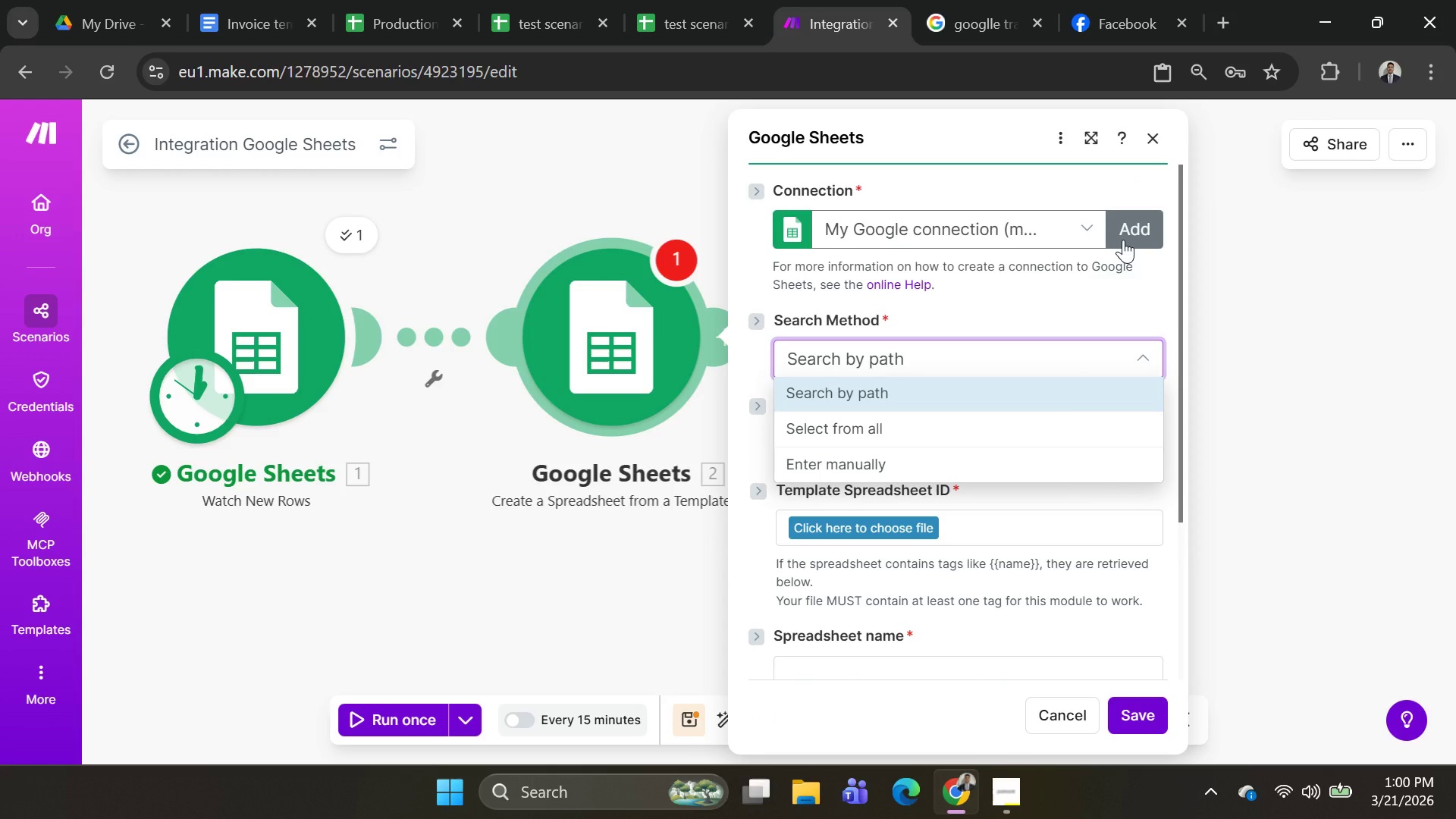 
left_click([1123, 240])
 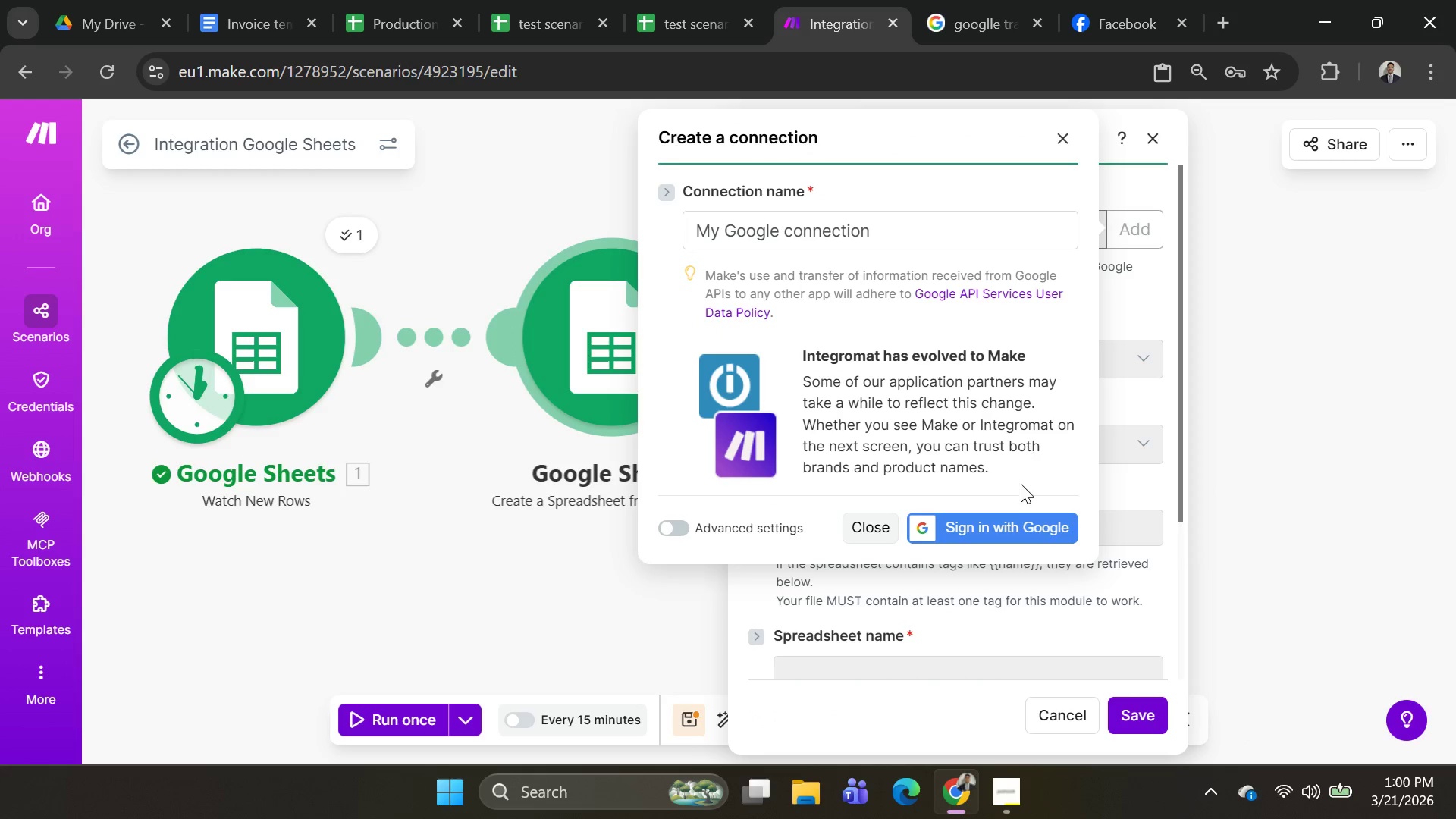 
left_click([1013, 512])
 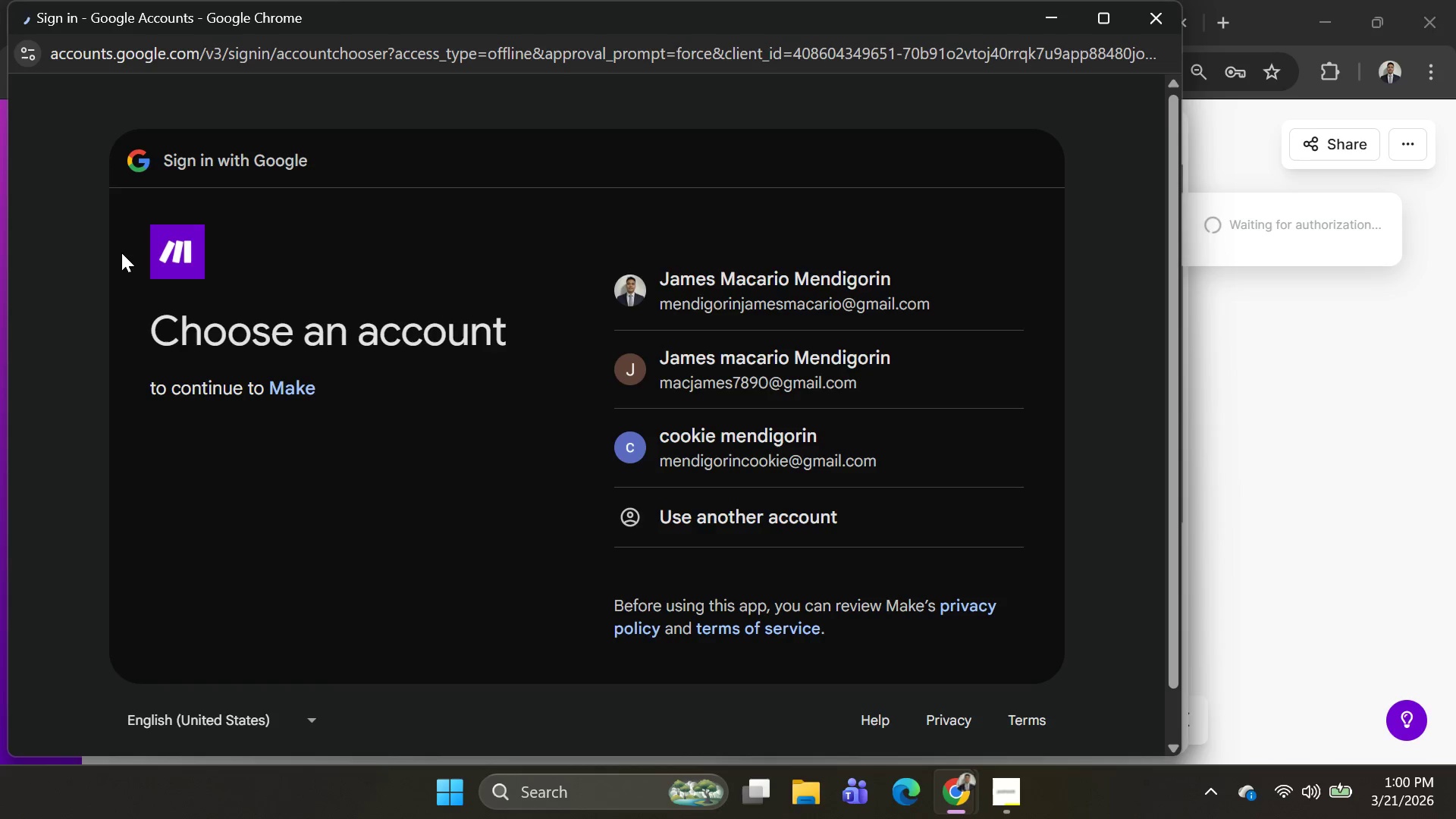 
wait(5.38)
 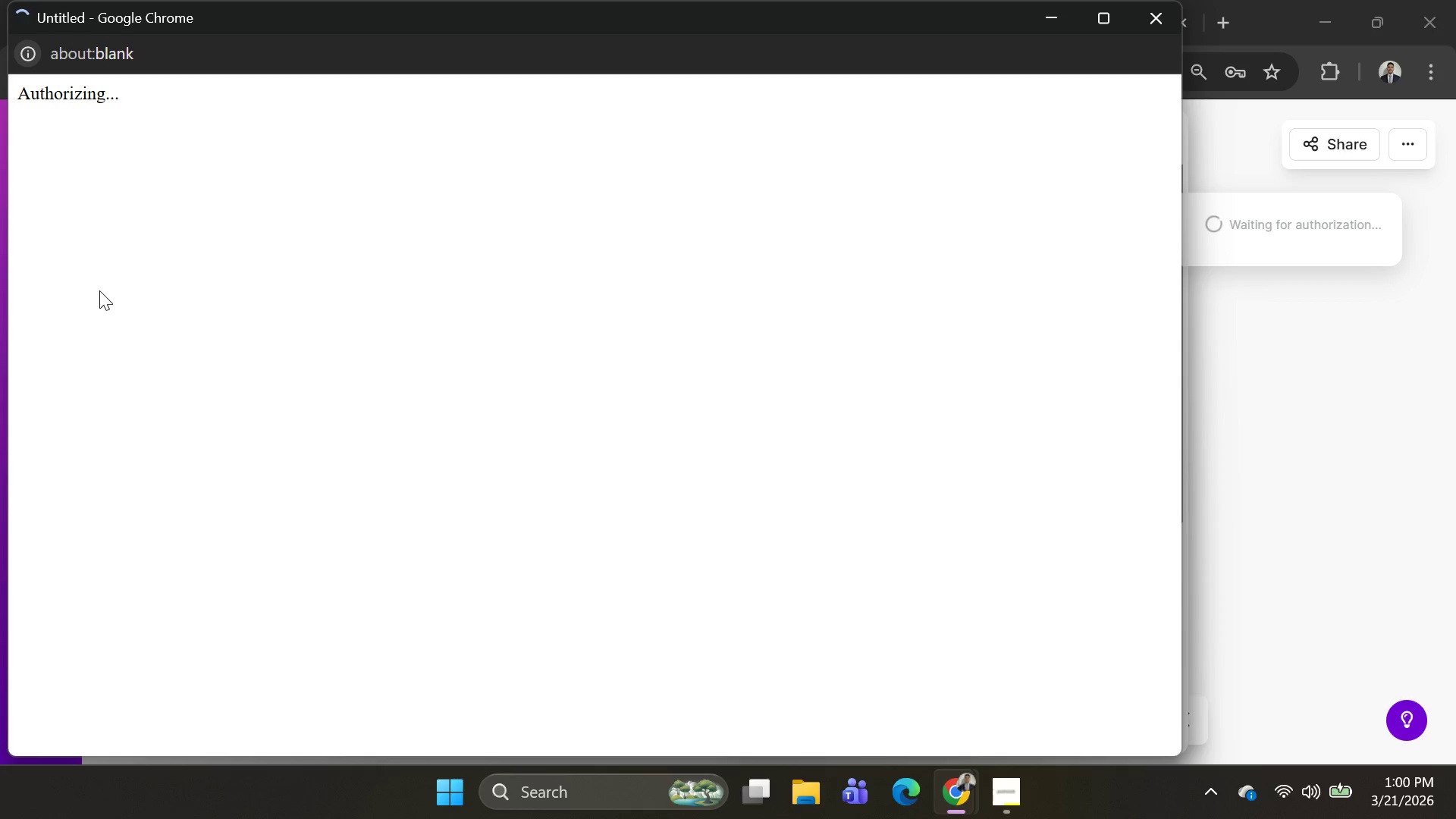 
left_click([691, 451])
 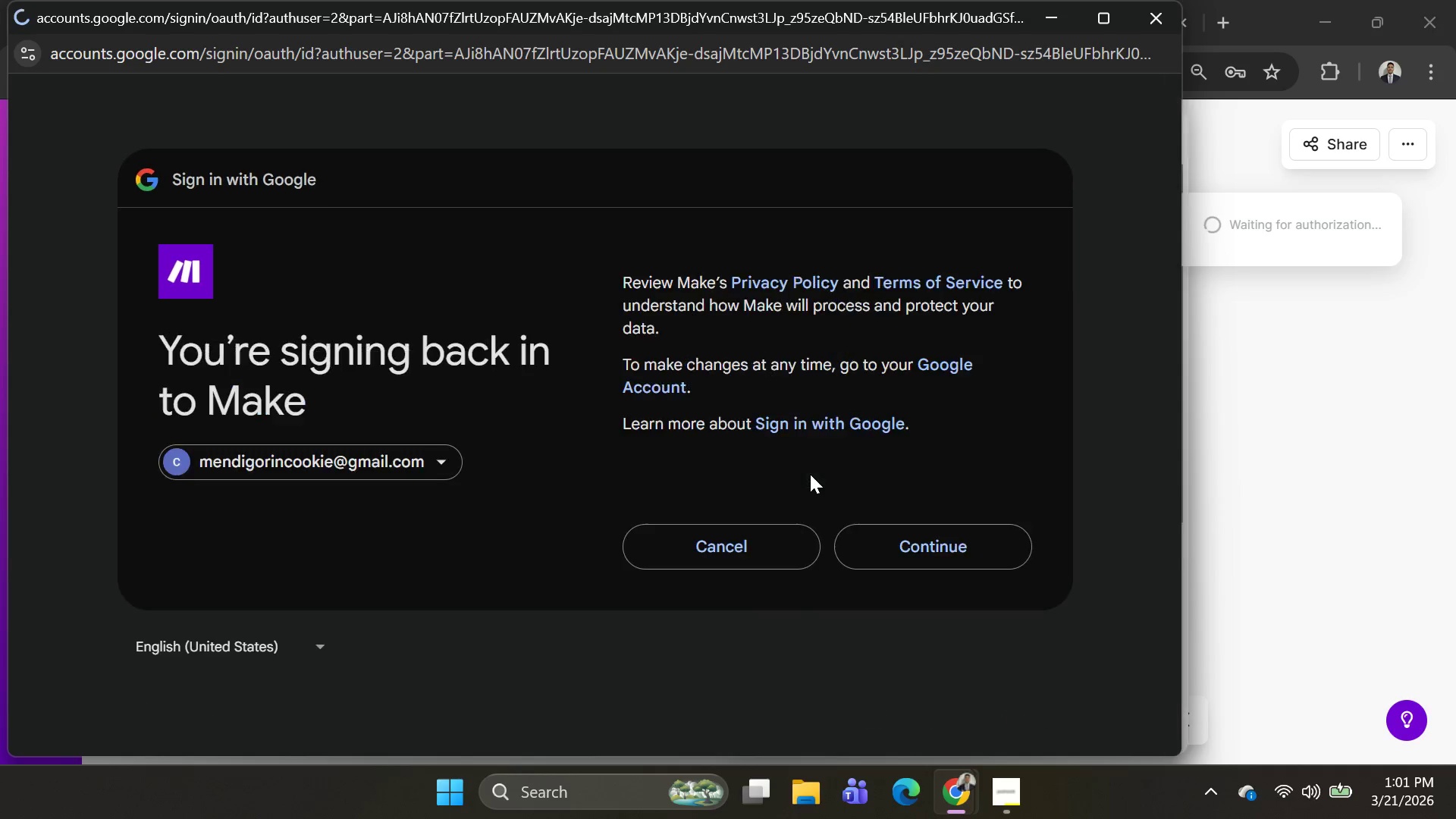 
left_click([886, 547])
 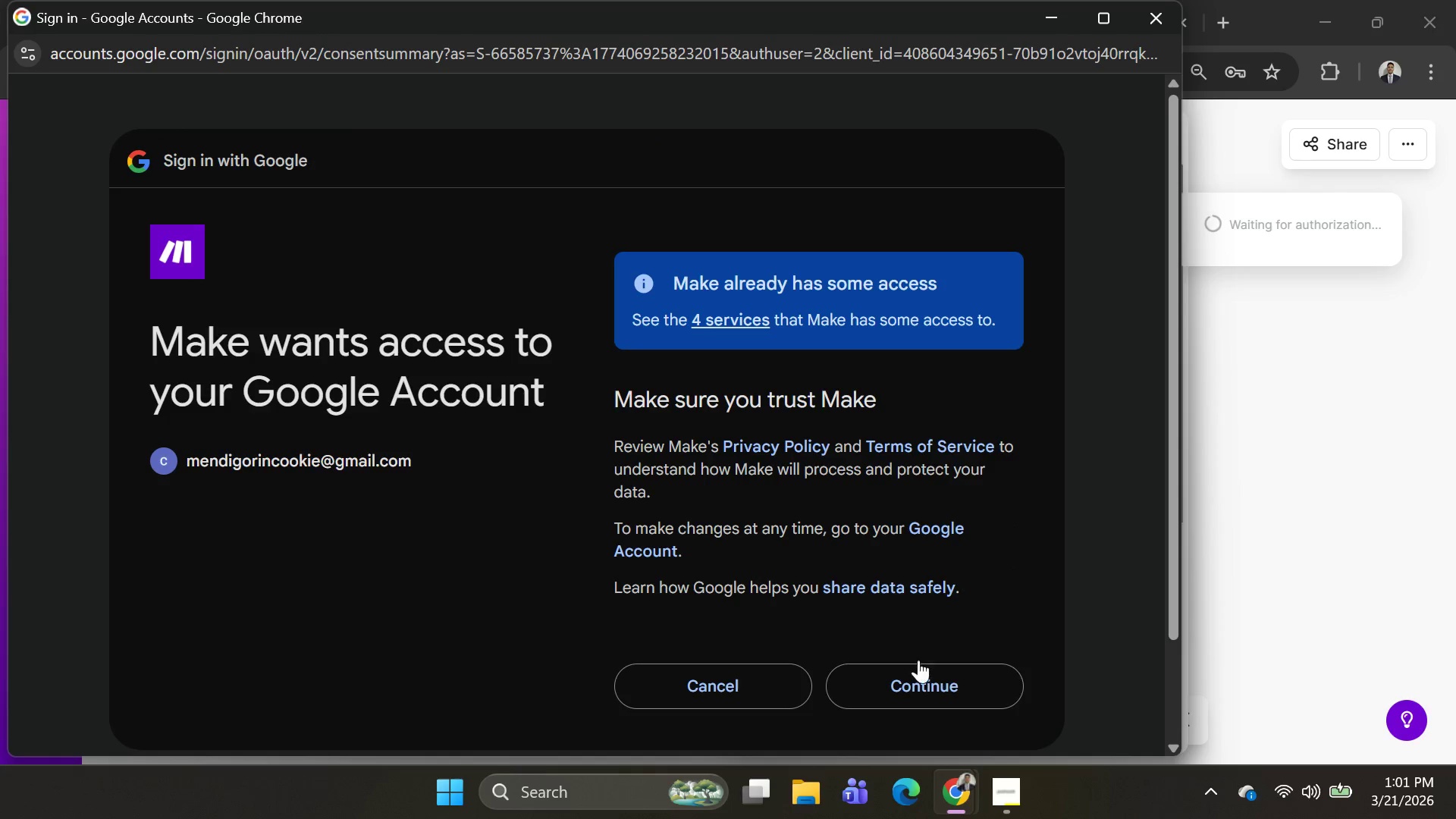 
left_click([936, 686])
 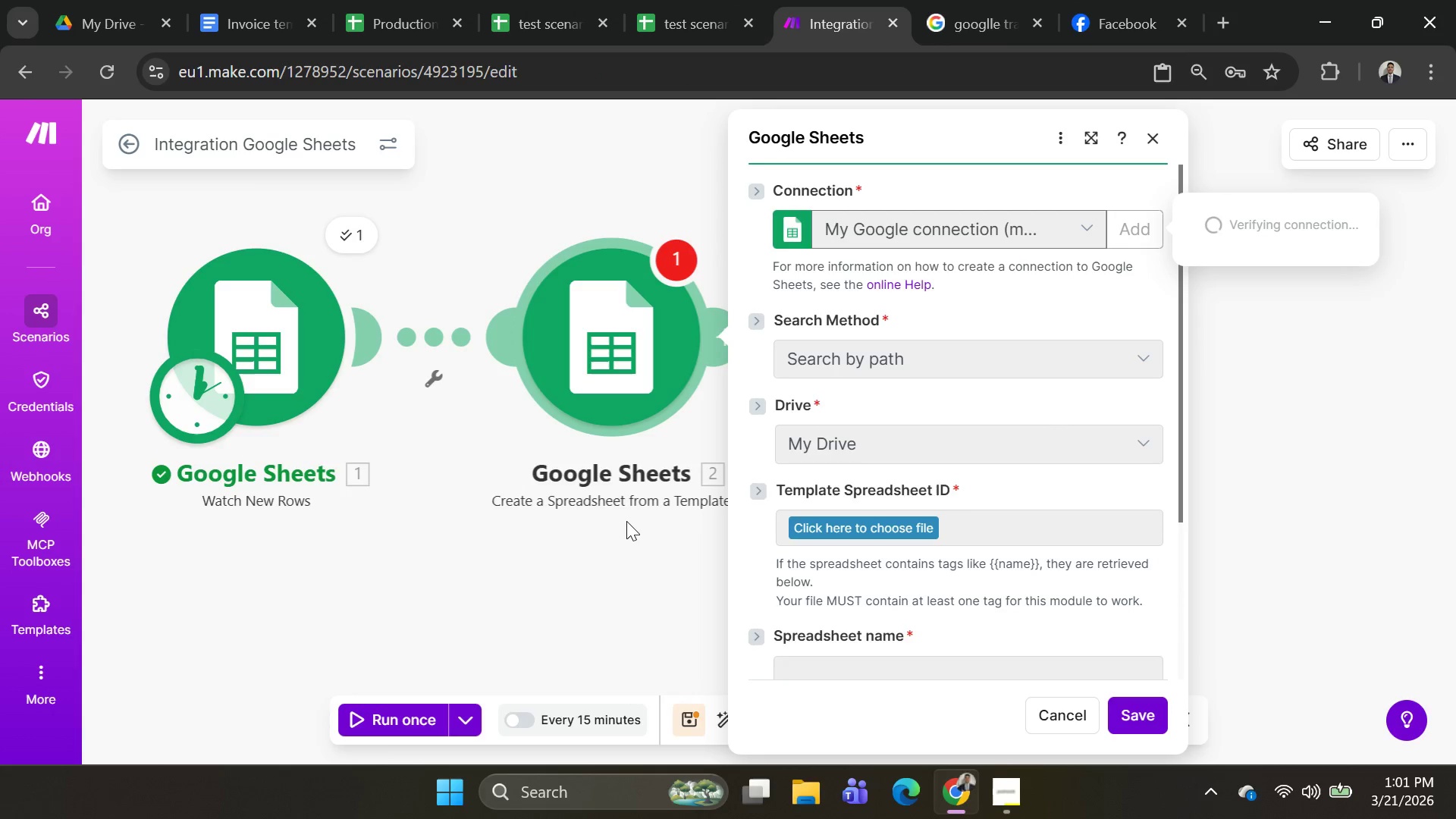 
wait(6.25)
 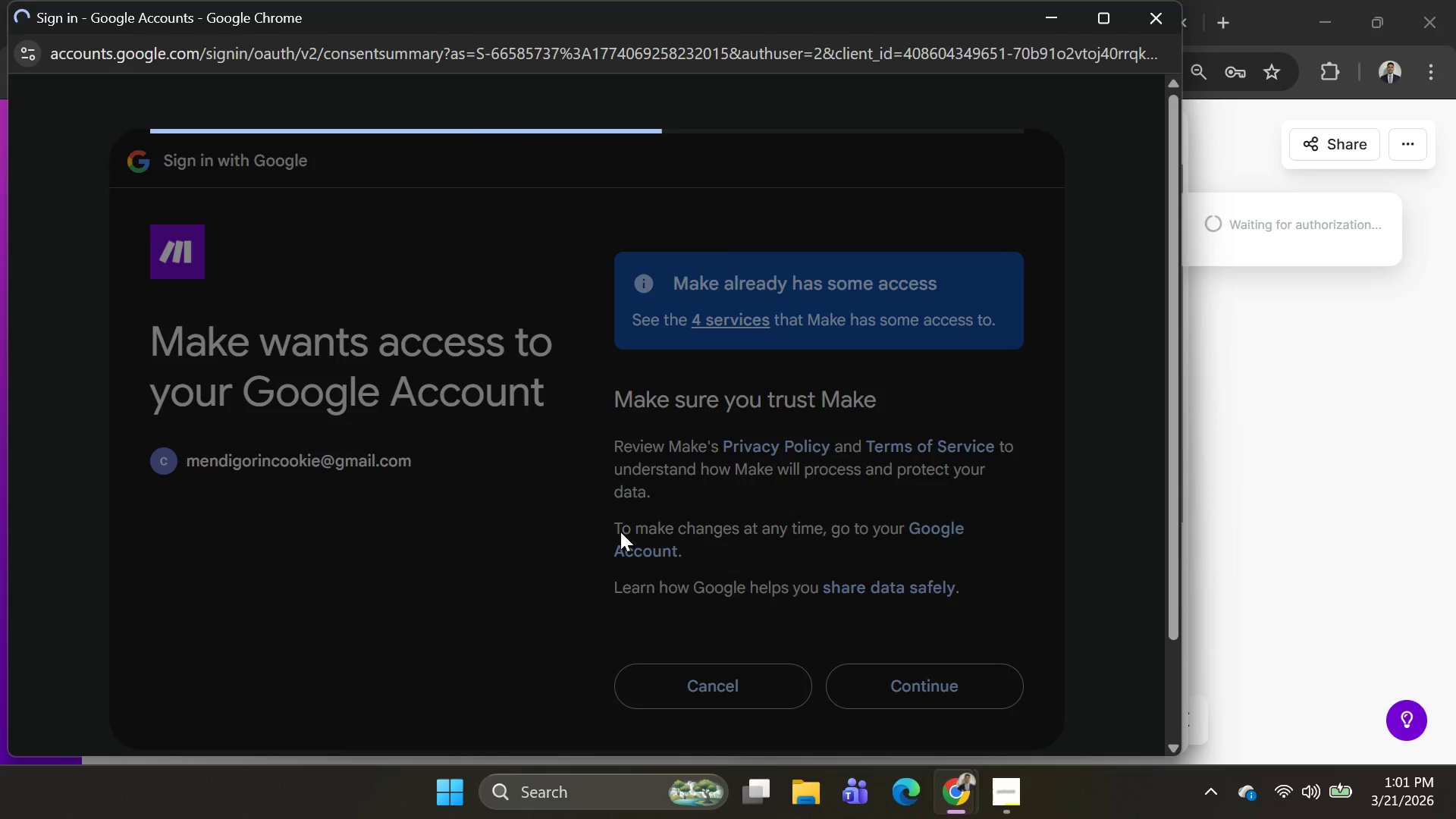 
scroll: coordinate [1049, 551], scroll_direction: down, amount: 2.0
 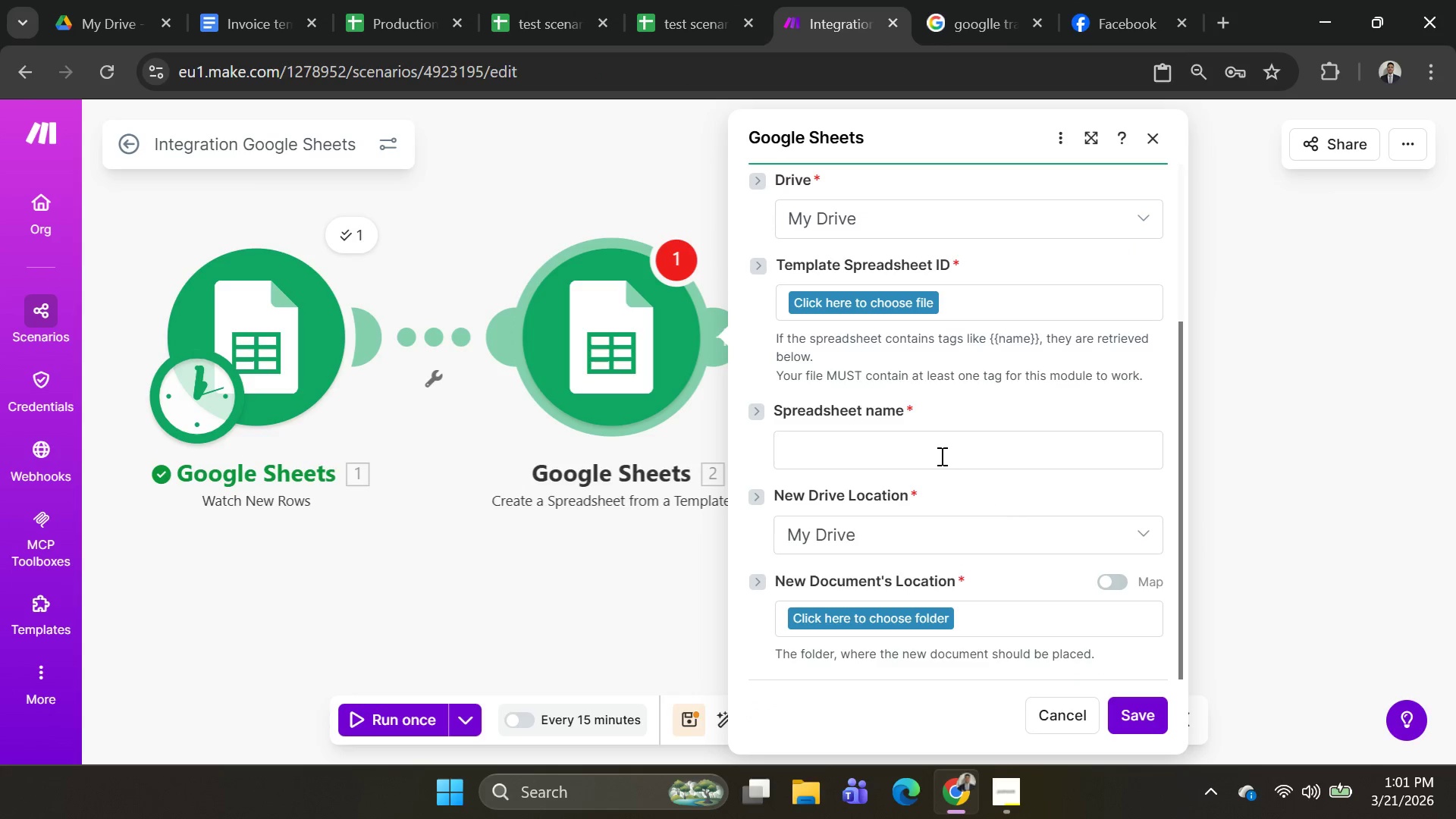 
scroll: coordinate [947, 454], scroll_direction: up, amount: 3.0
 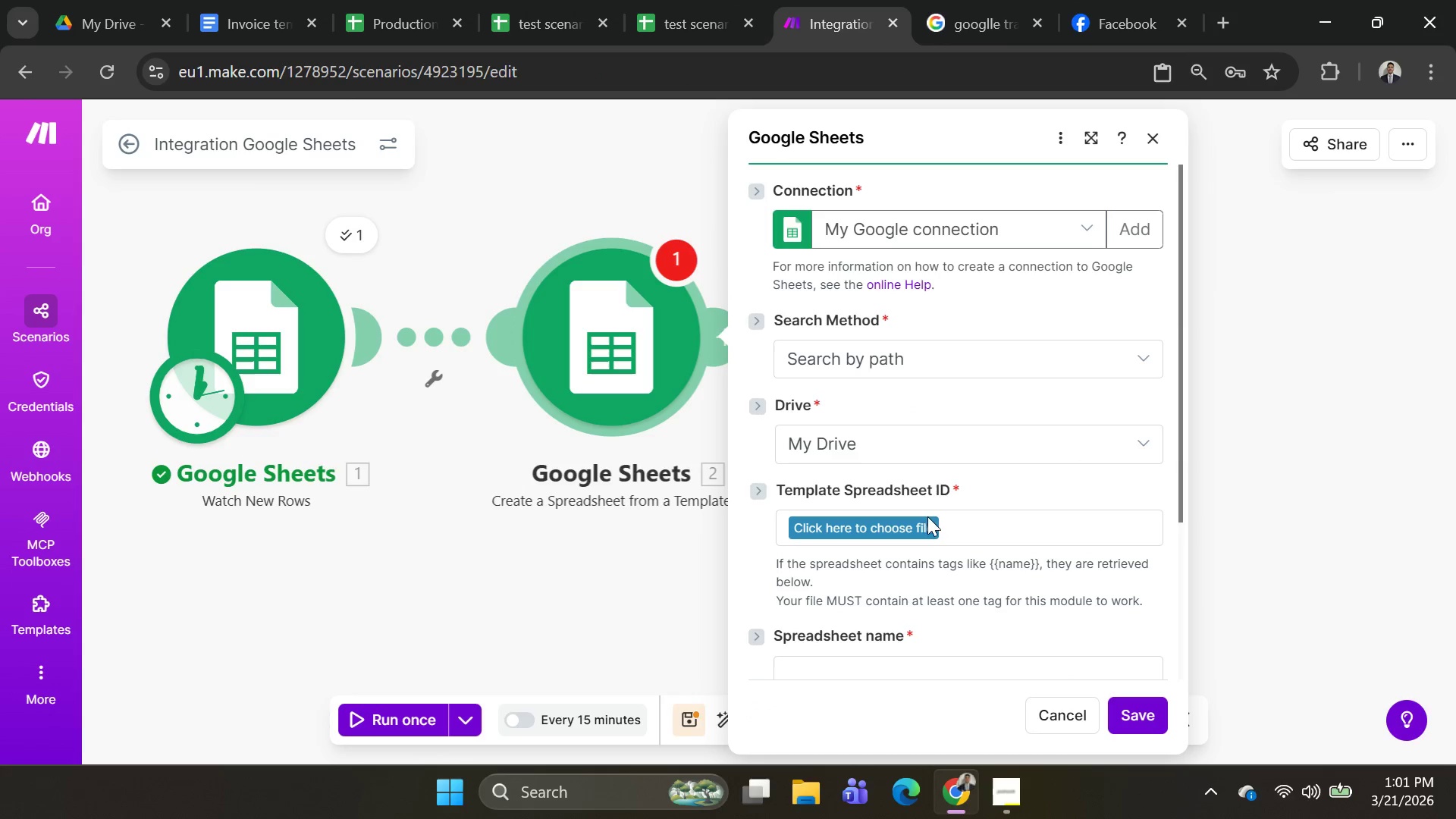 
left_click([927, 519])
 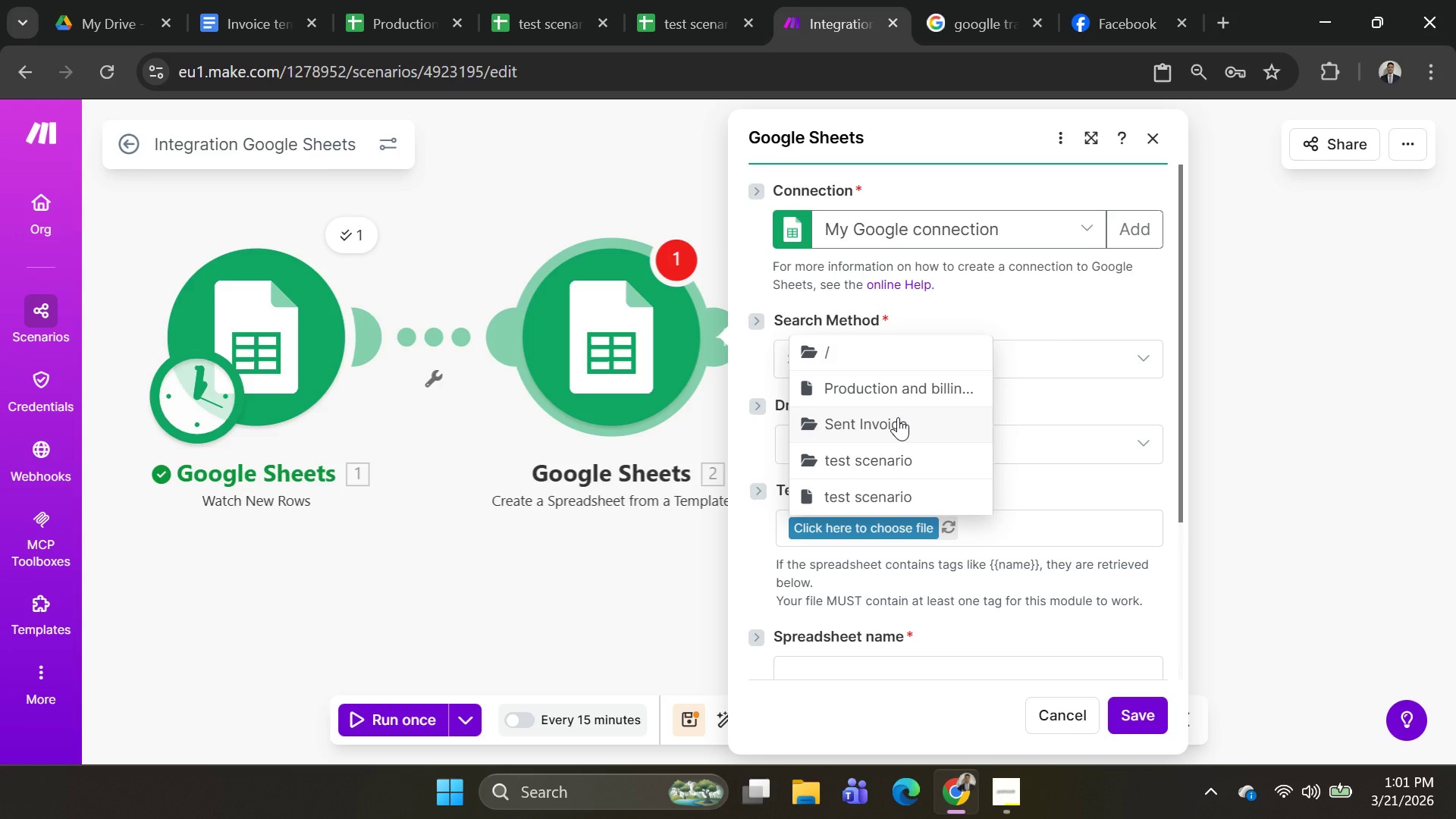 
wait(10.14)
 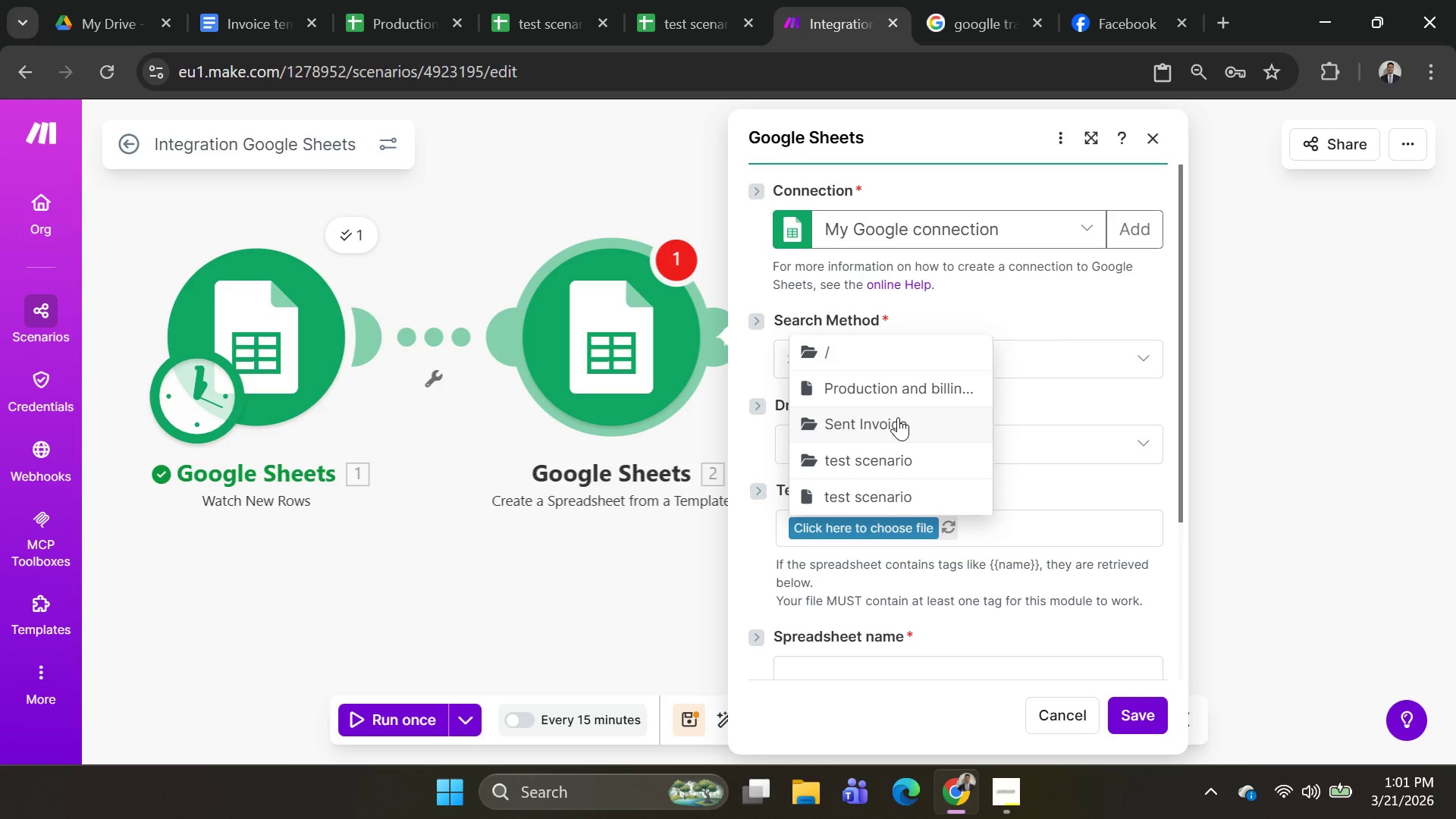 
scroll: coordinate [912, 469], scroll_direction: down, amount: 3.0
 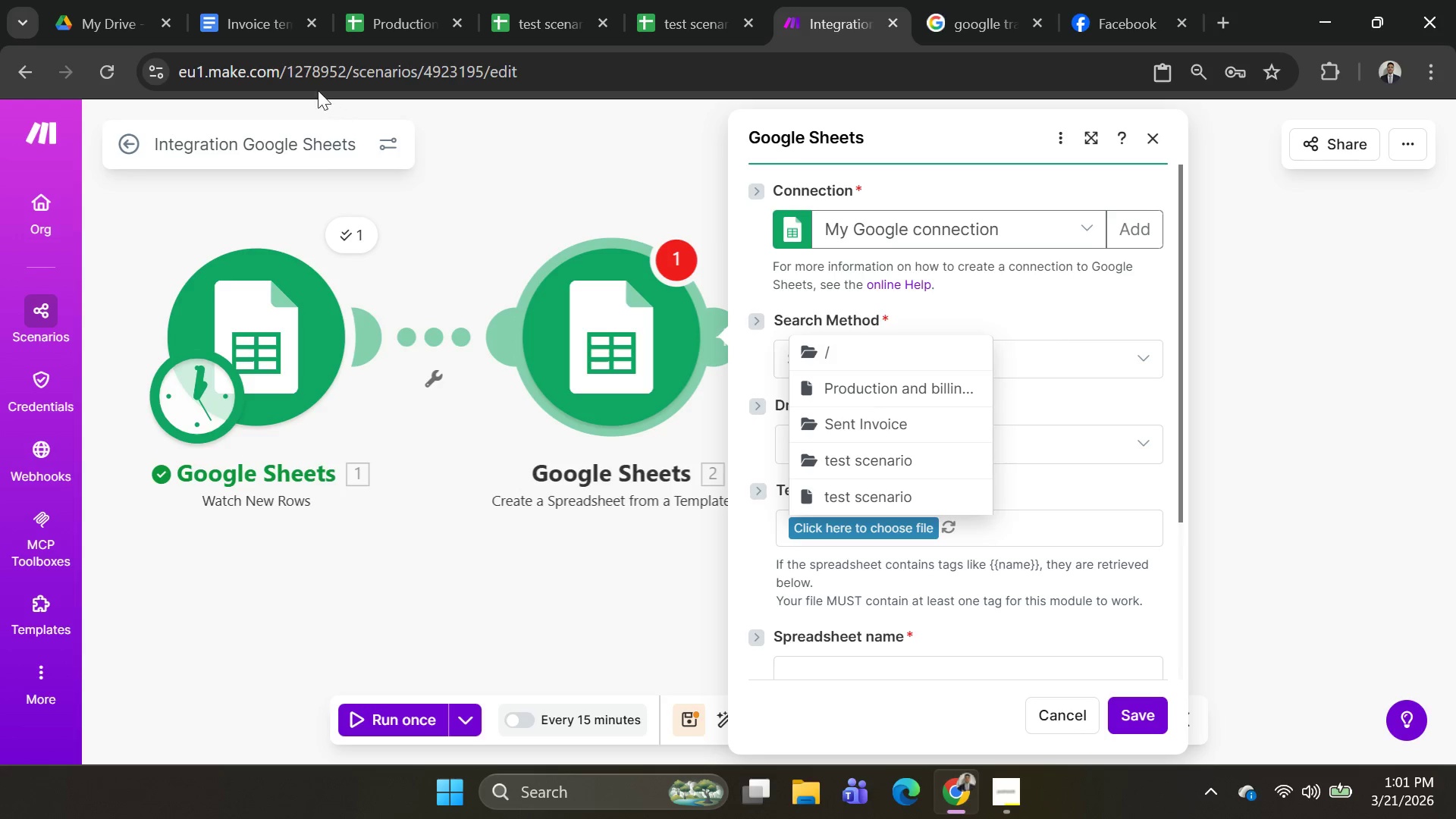 
left_click([241, 18])
 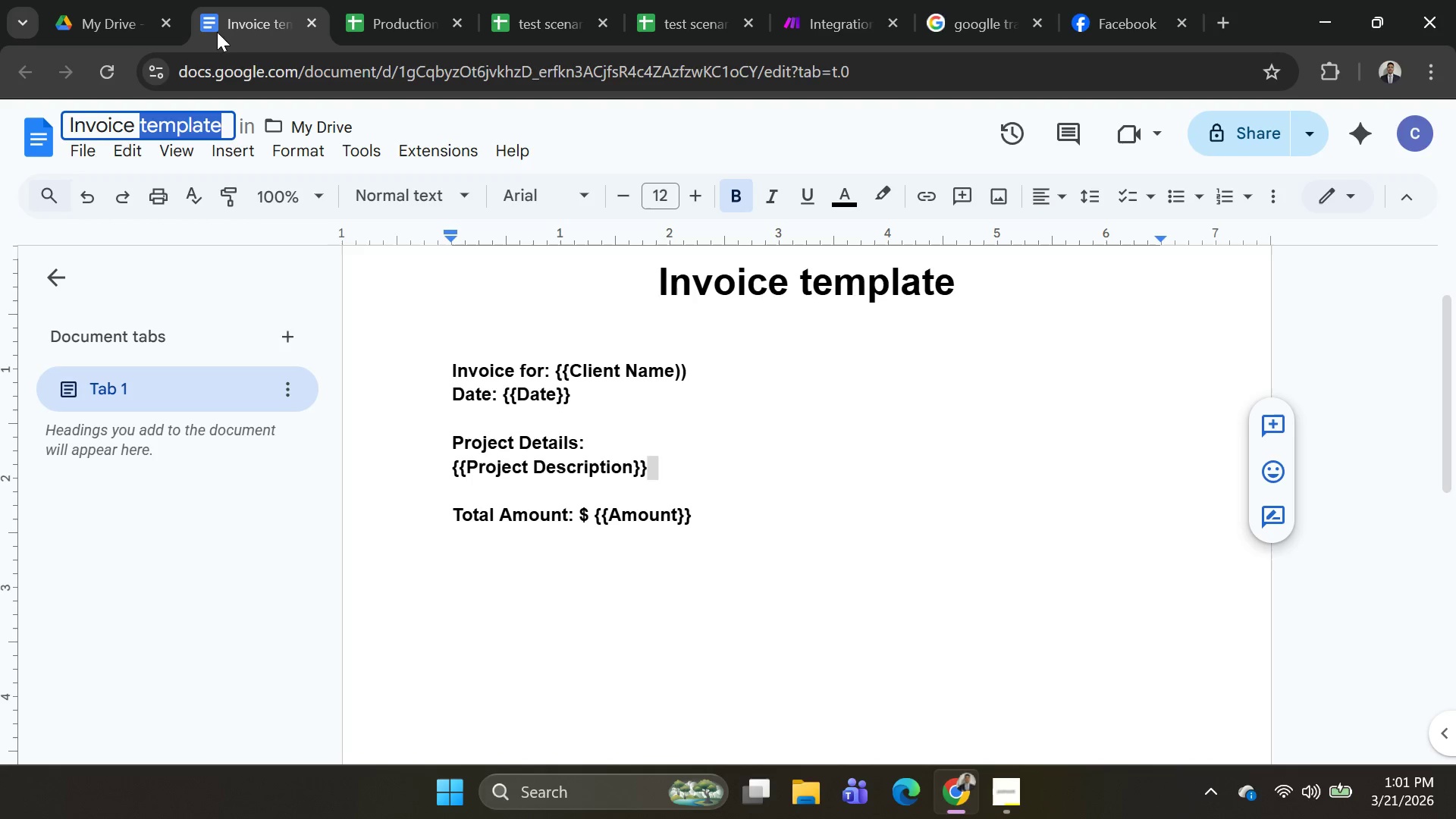 
mouse_move([234, 37])
 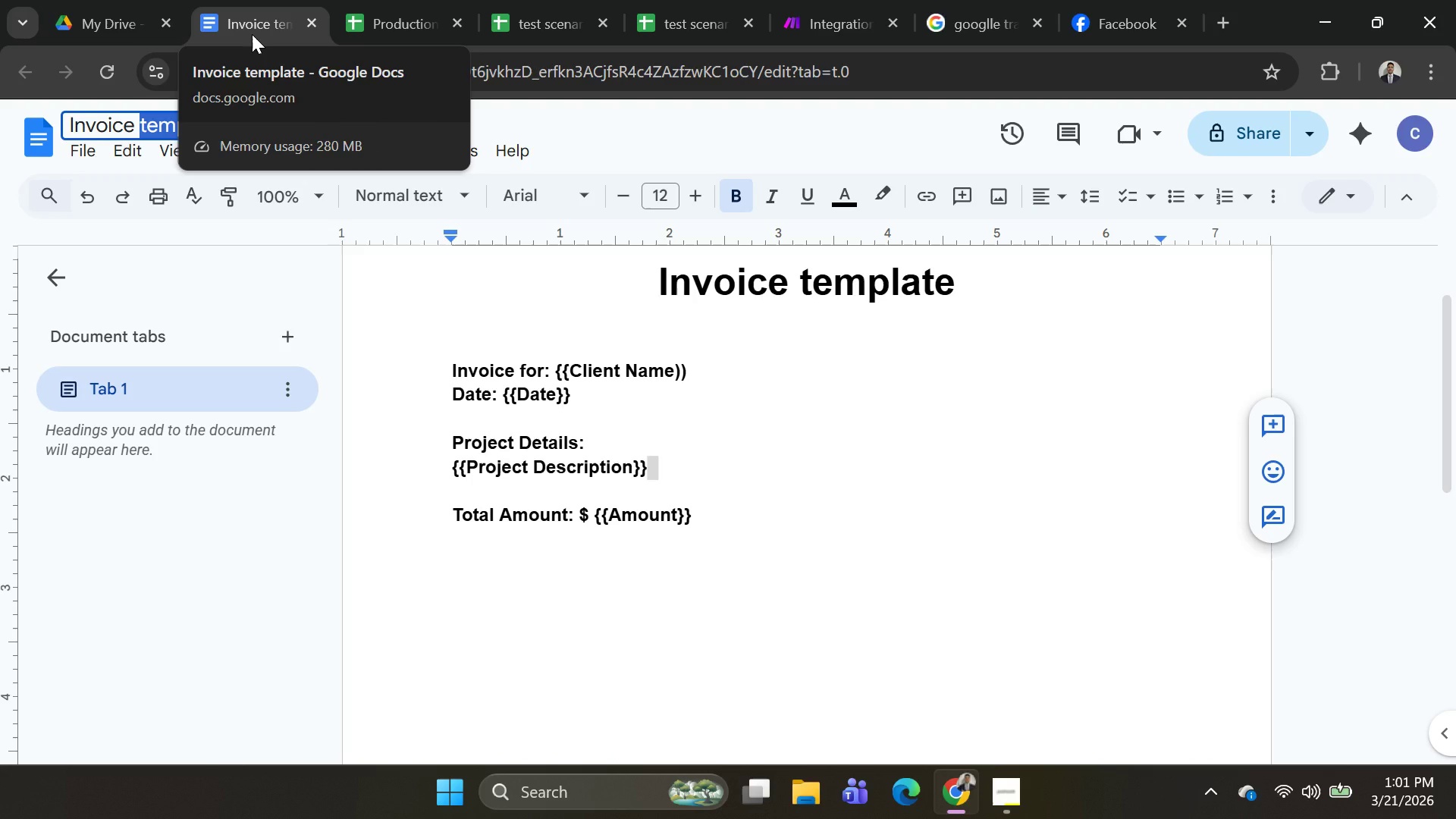 
left_click([384, 24])
 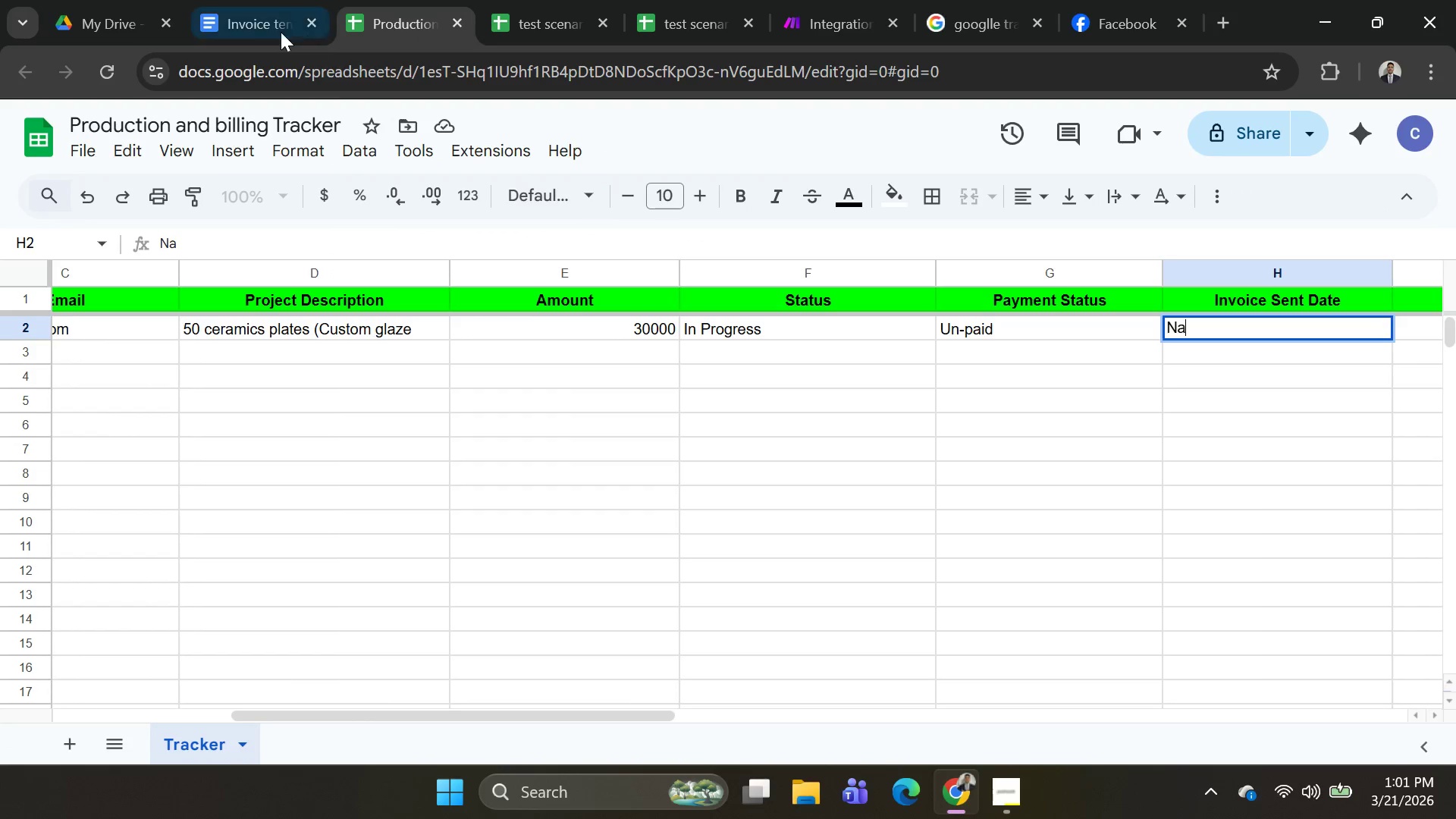 
left_click([261, 26])
 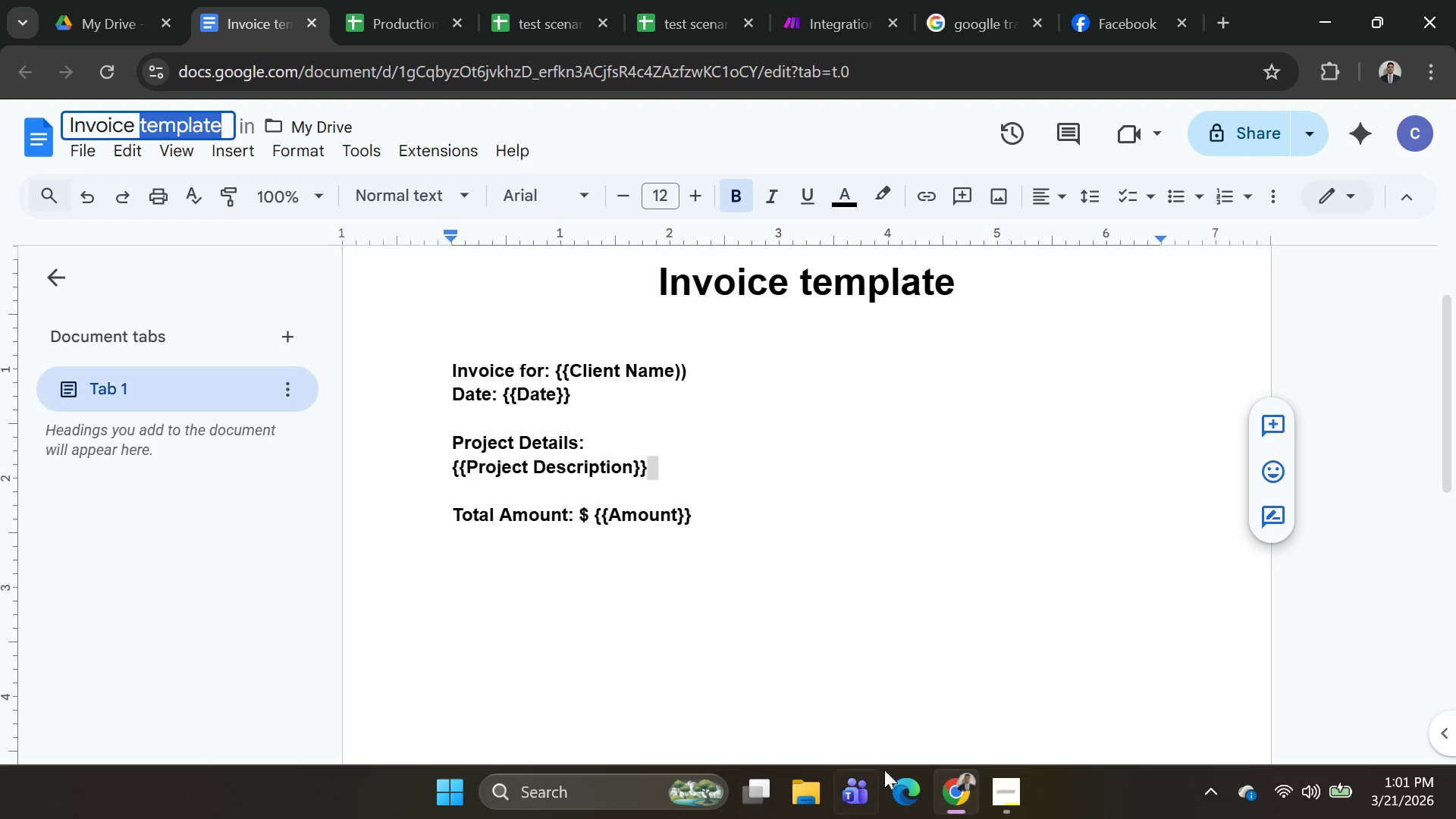 
mouse_move([949, 776])
 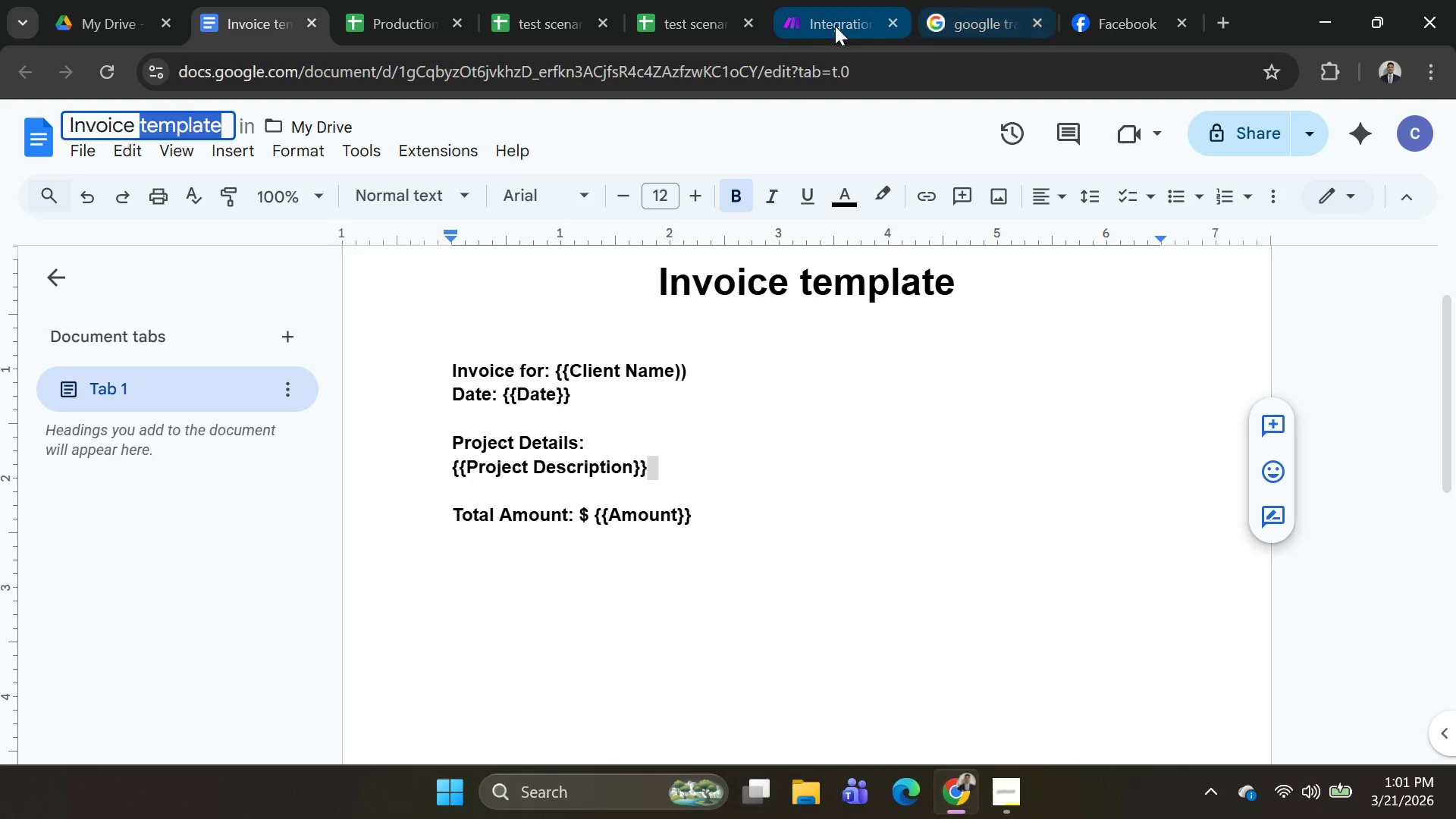 
left_click([824, 26])
 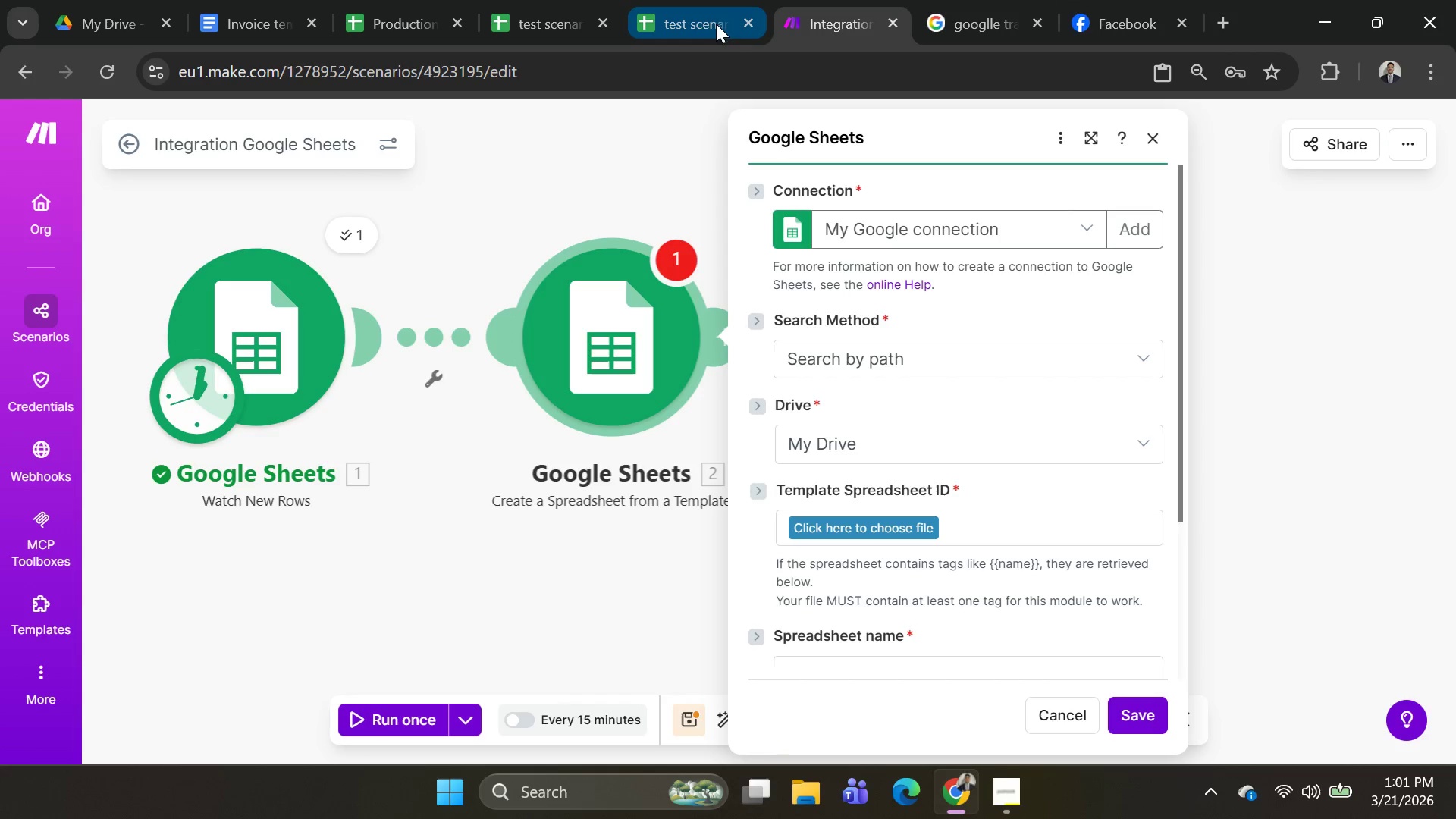 
left_click([700, 20])
 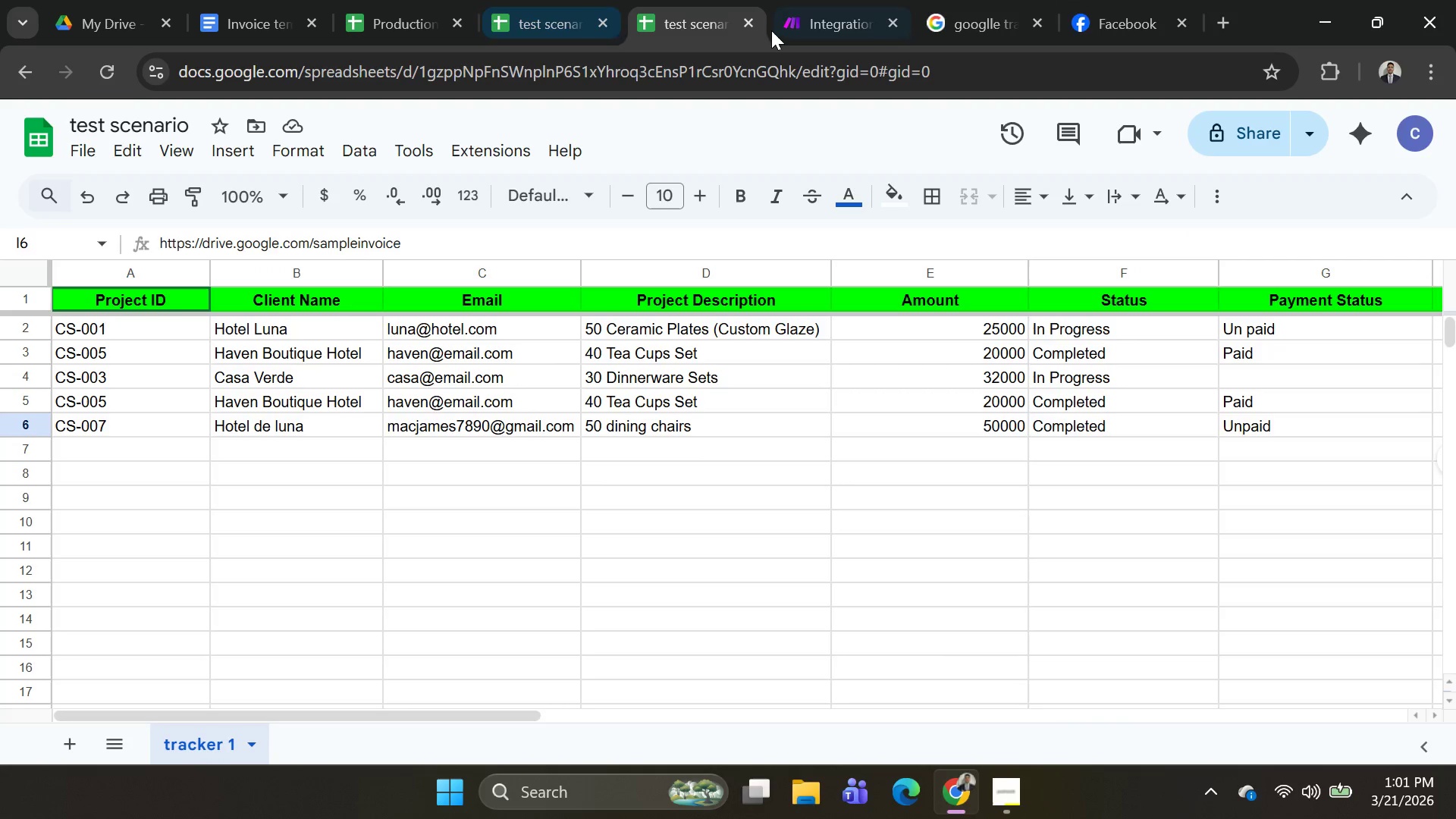 
left_click([794, 30])
 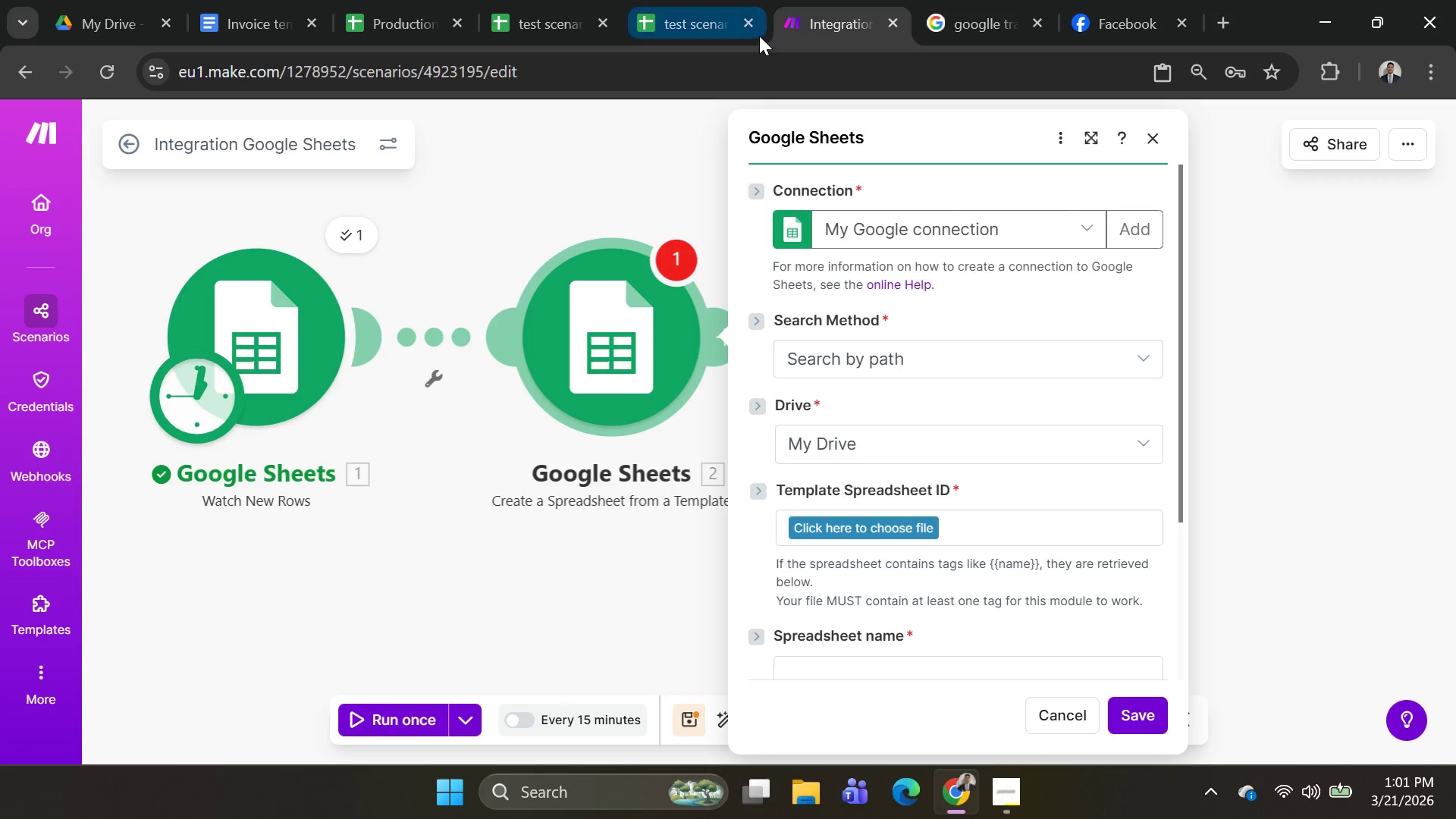 
left_click([754, 21])
 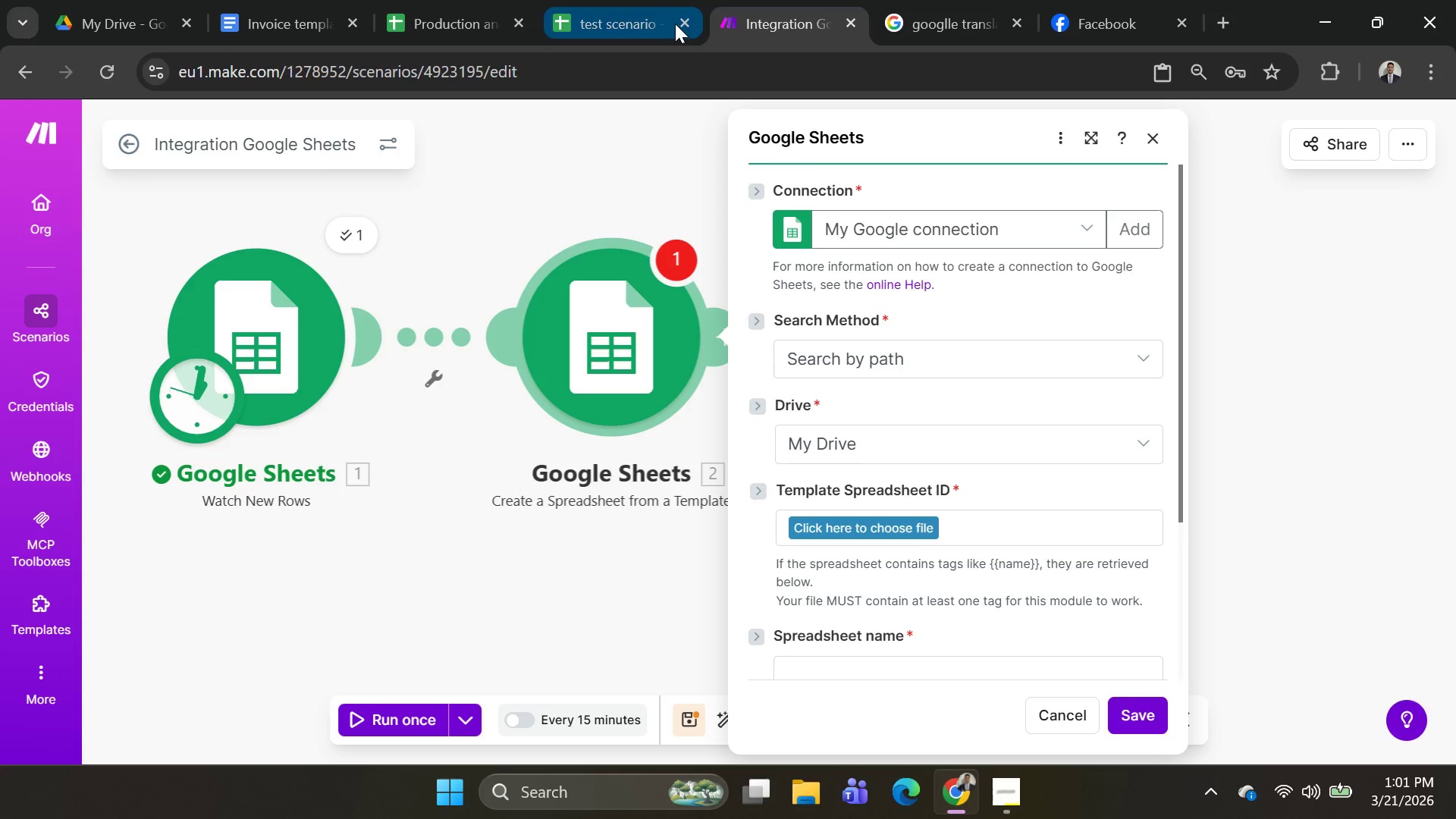 
left_click([680, 24])
 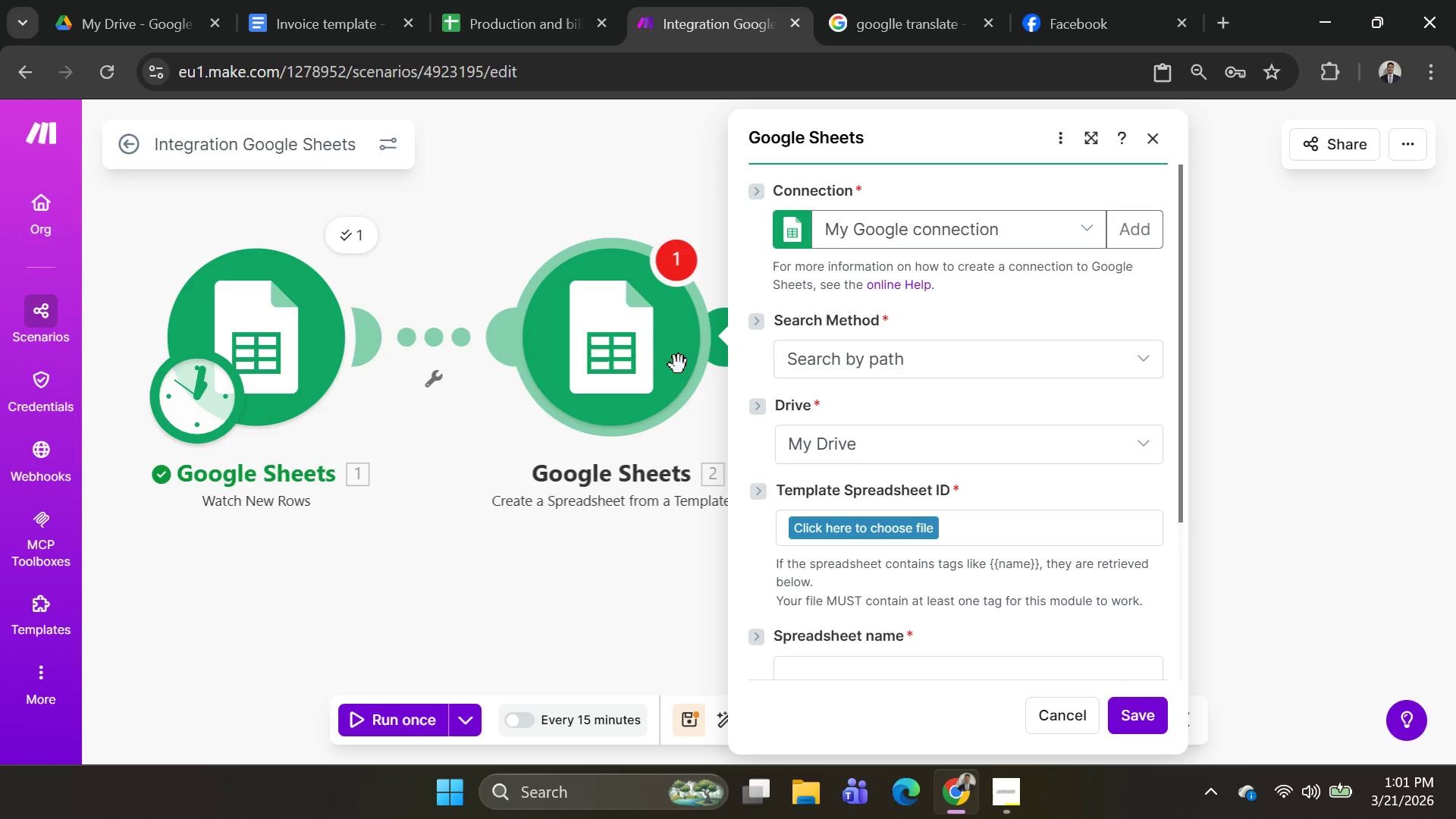 
scroll: coordinate [981, 474], scroll_direction: up, amount: 1.0
 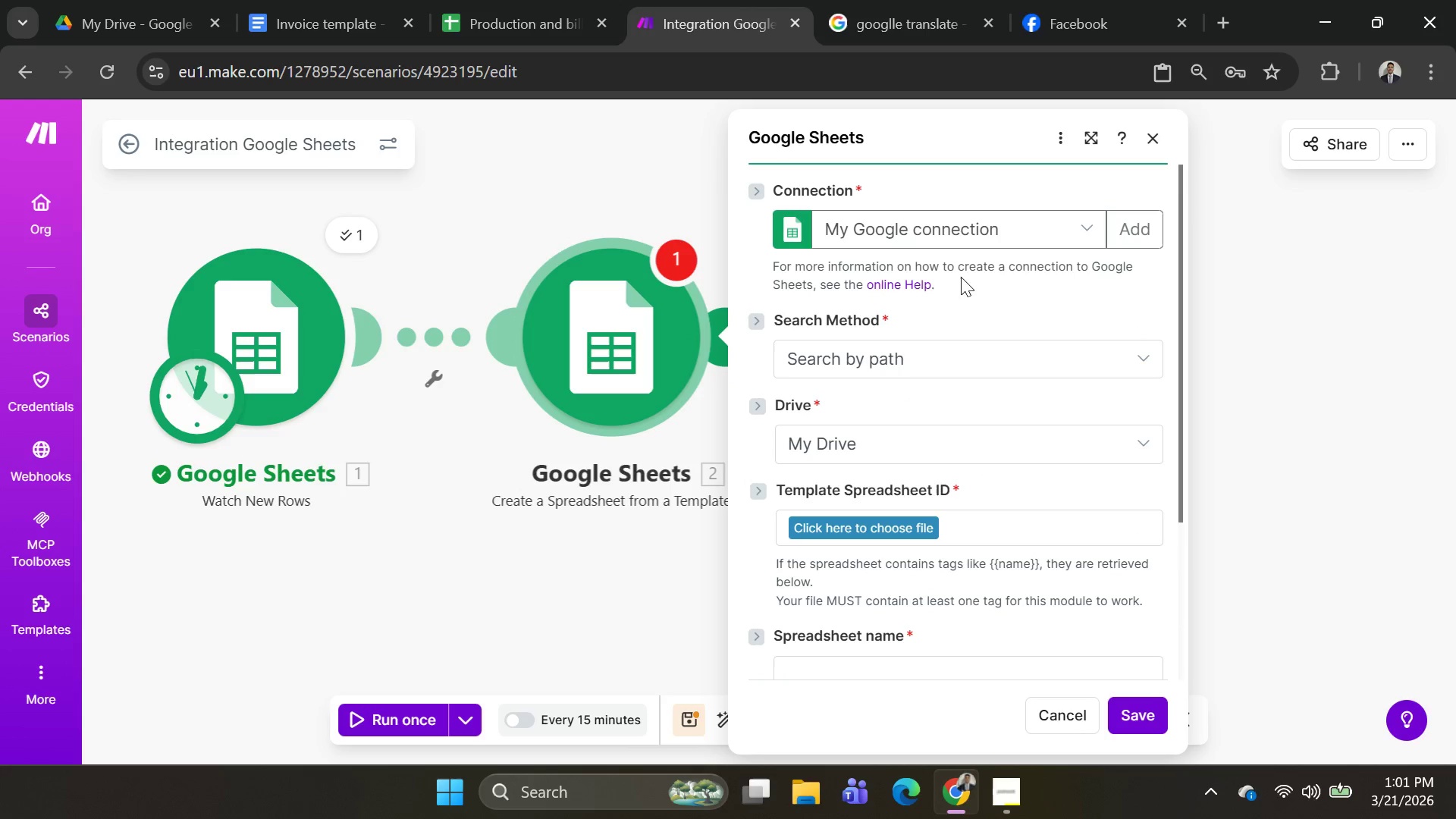 
wait(5.1)
 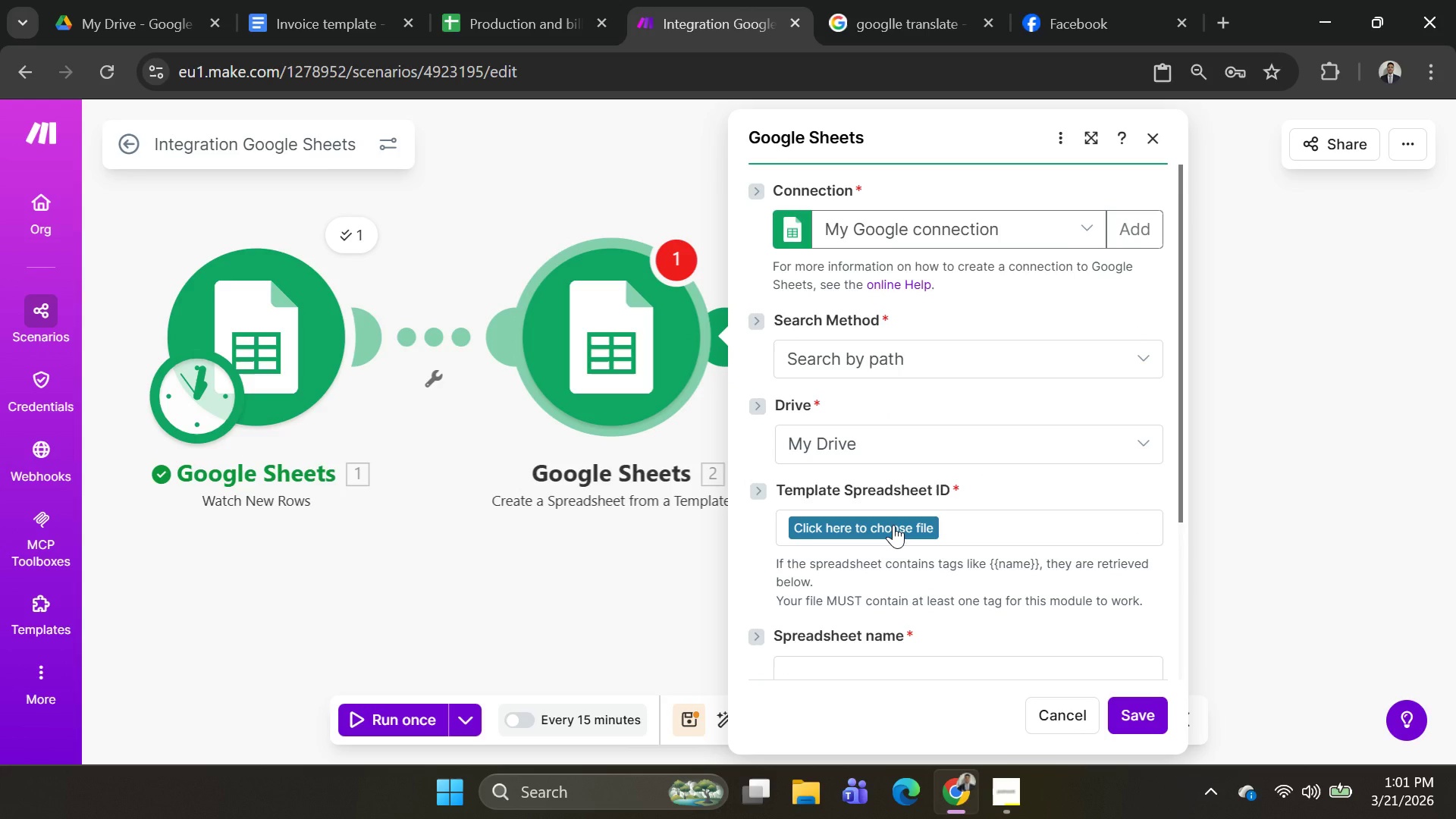 
left_click([895, 523])
 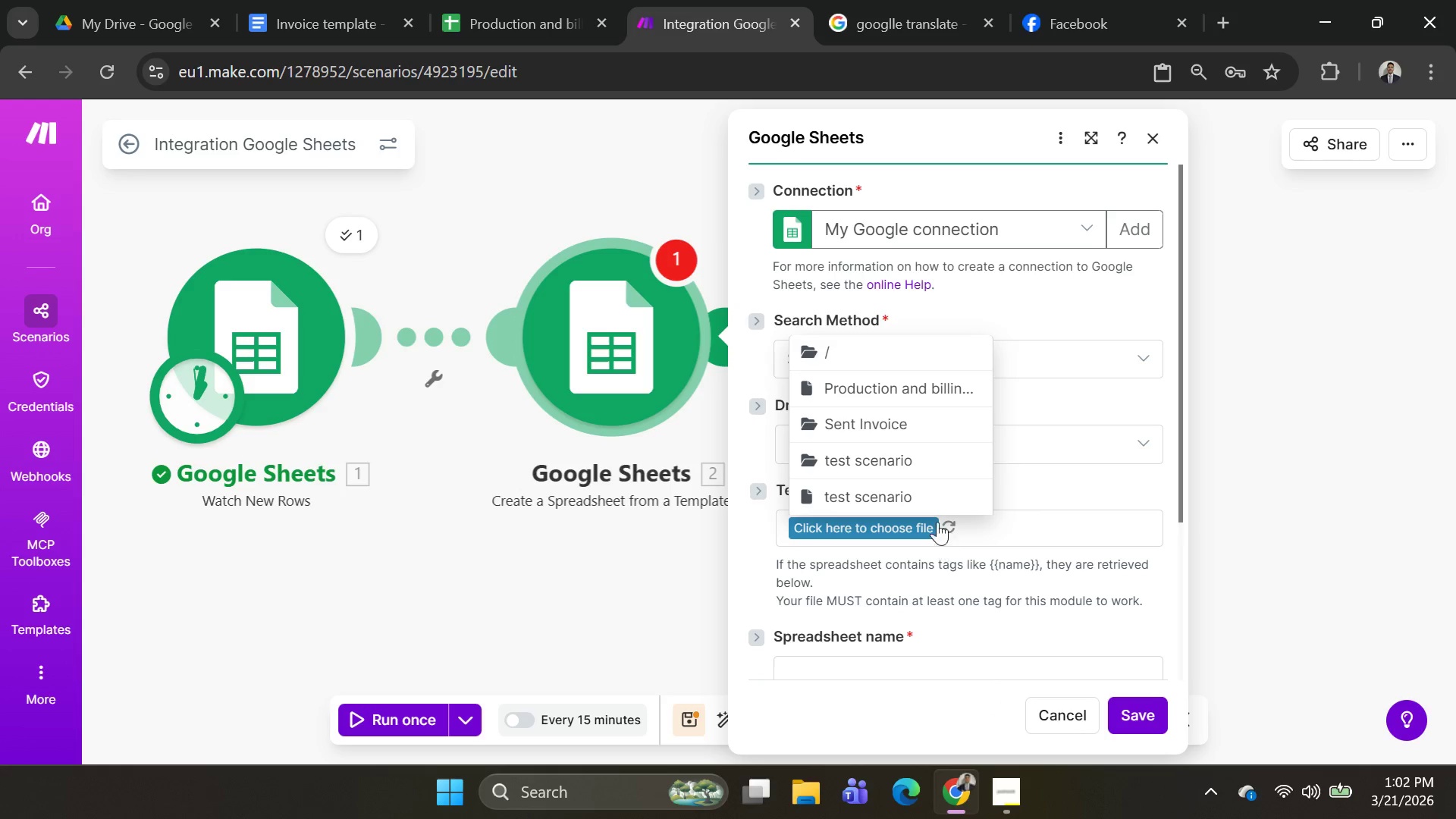 
scroll: coordinate [890, 459], scroll_direction: down, amount: 2.0
 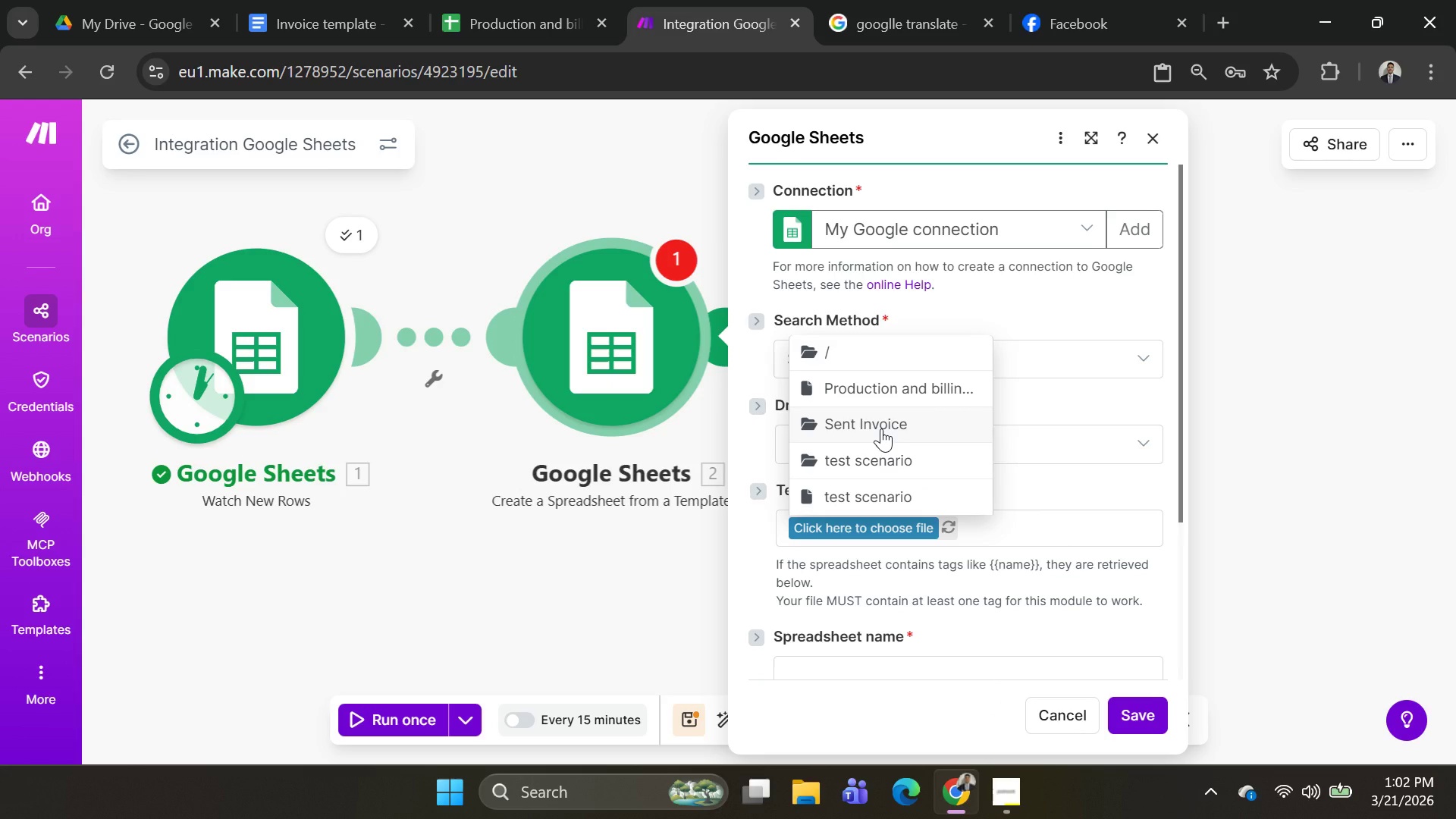 
left_click([881, 428])
 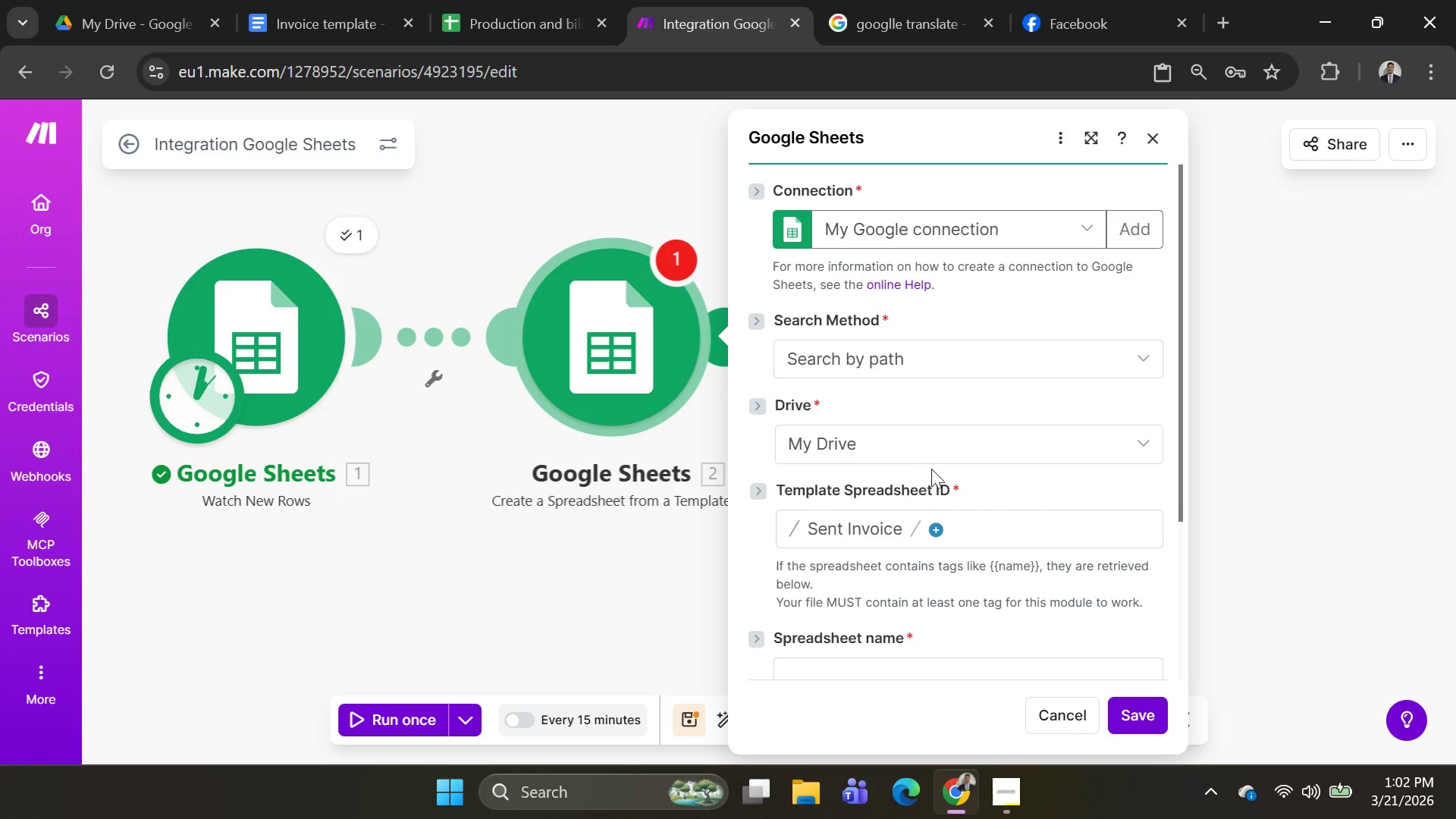 
scroll: coordinate [942, 476], scroll_direction: down, amount: 2.0
 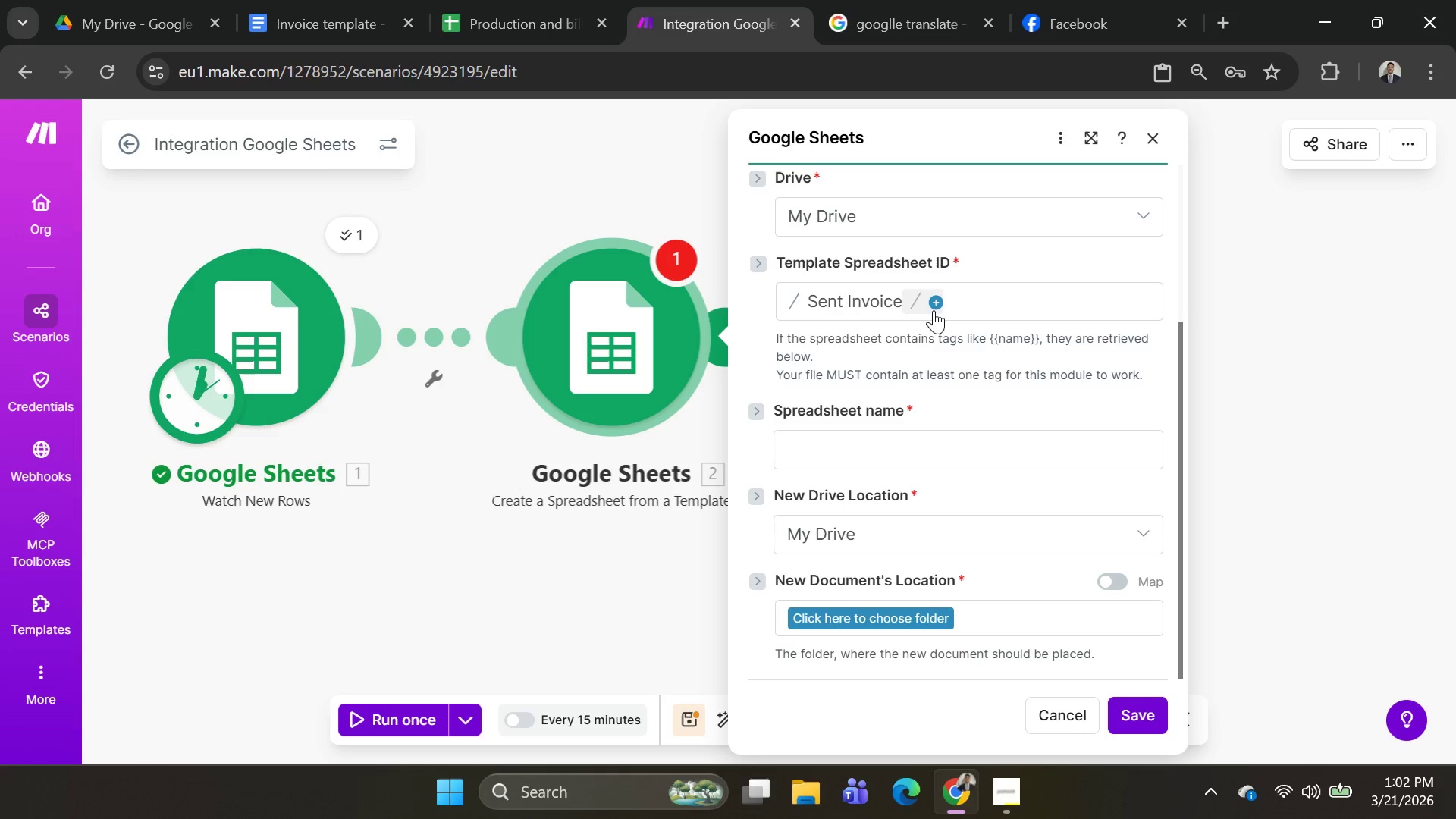 
left_click([938, 297])
 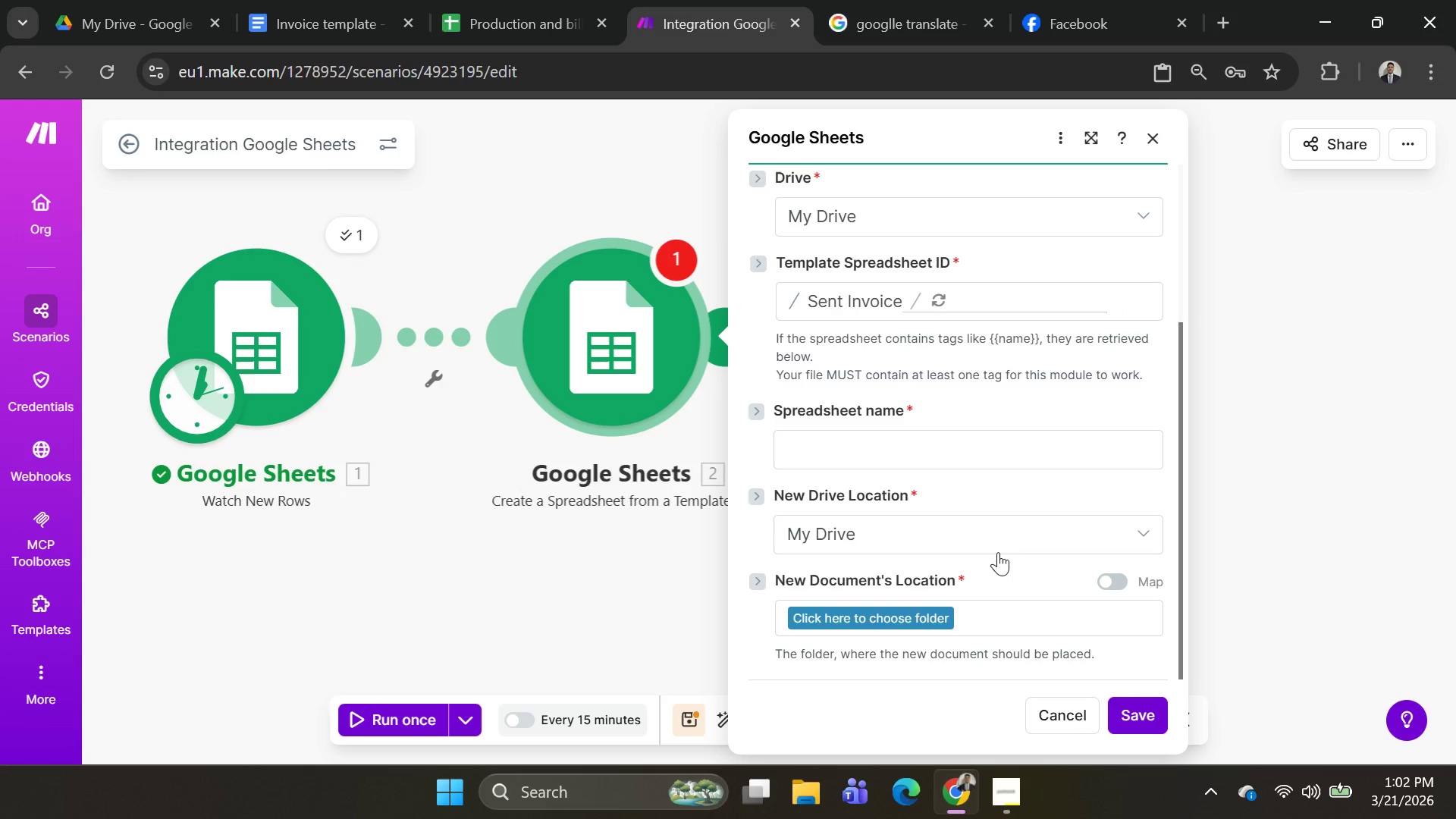 
left_click([874, 434])
 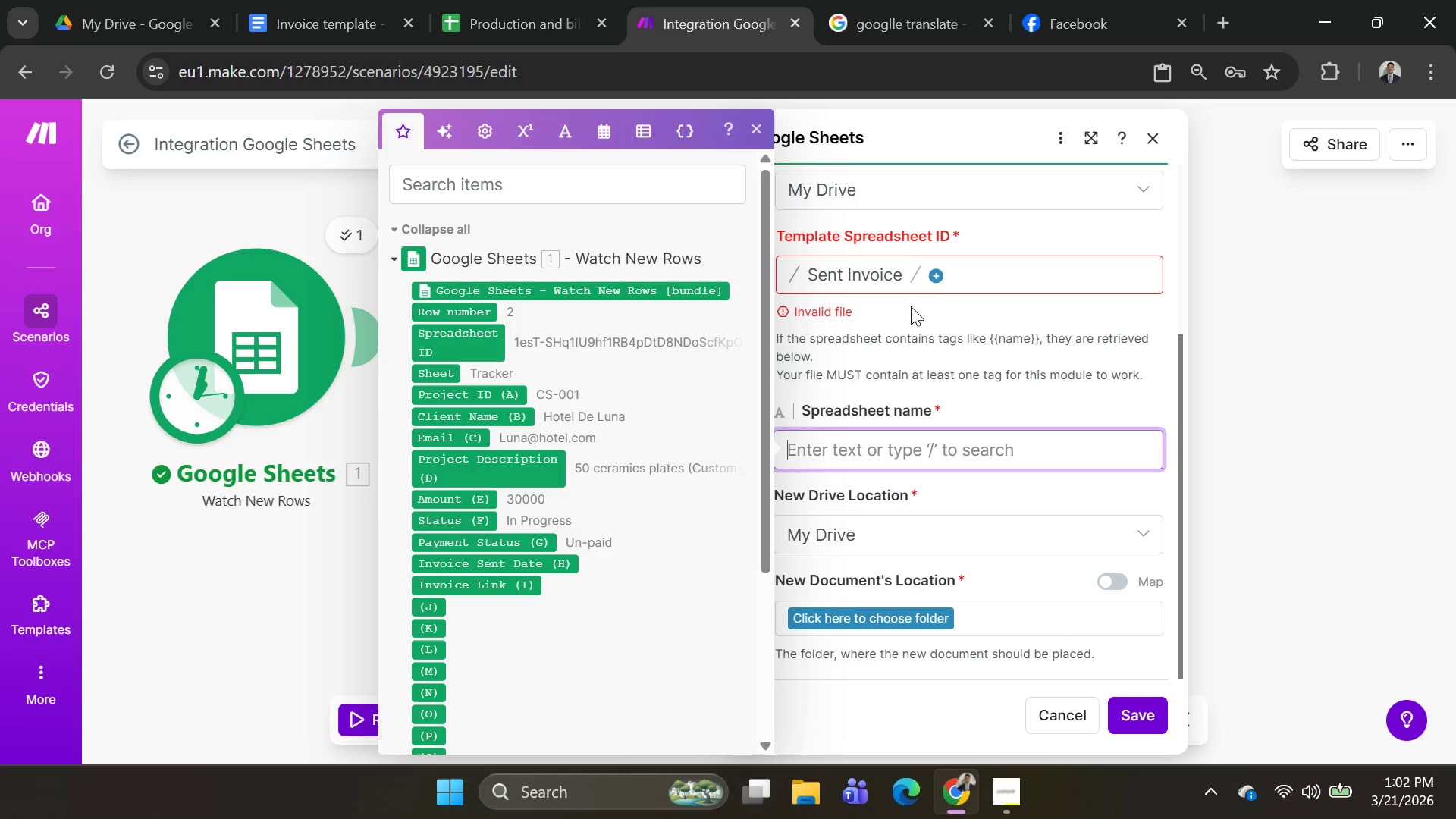 
left_click([934, 274])
 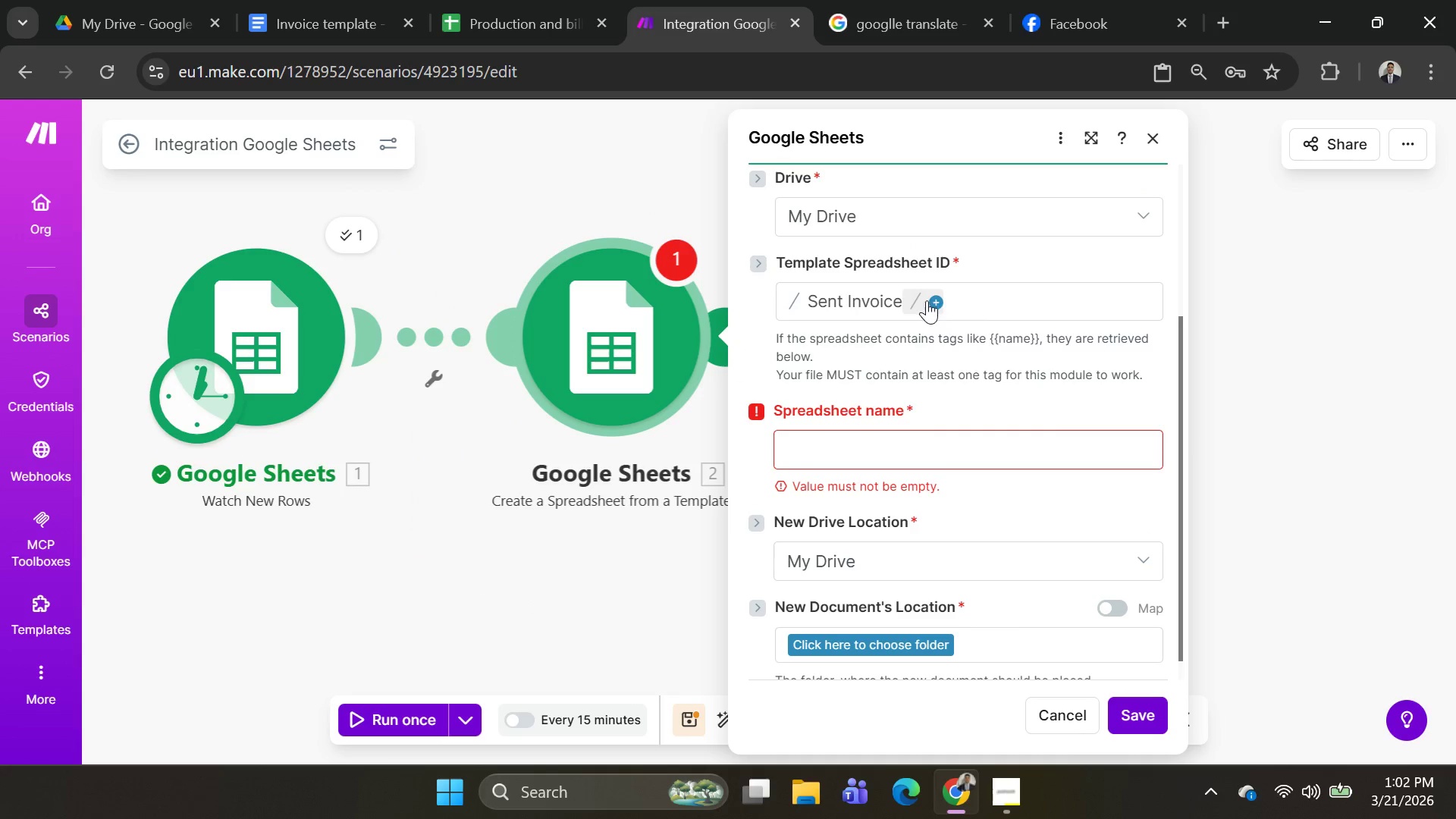 
left_click([942, 302])
 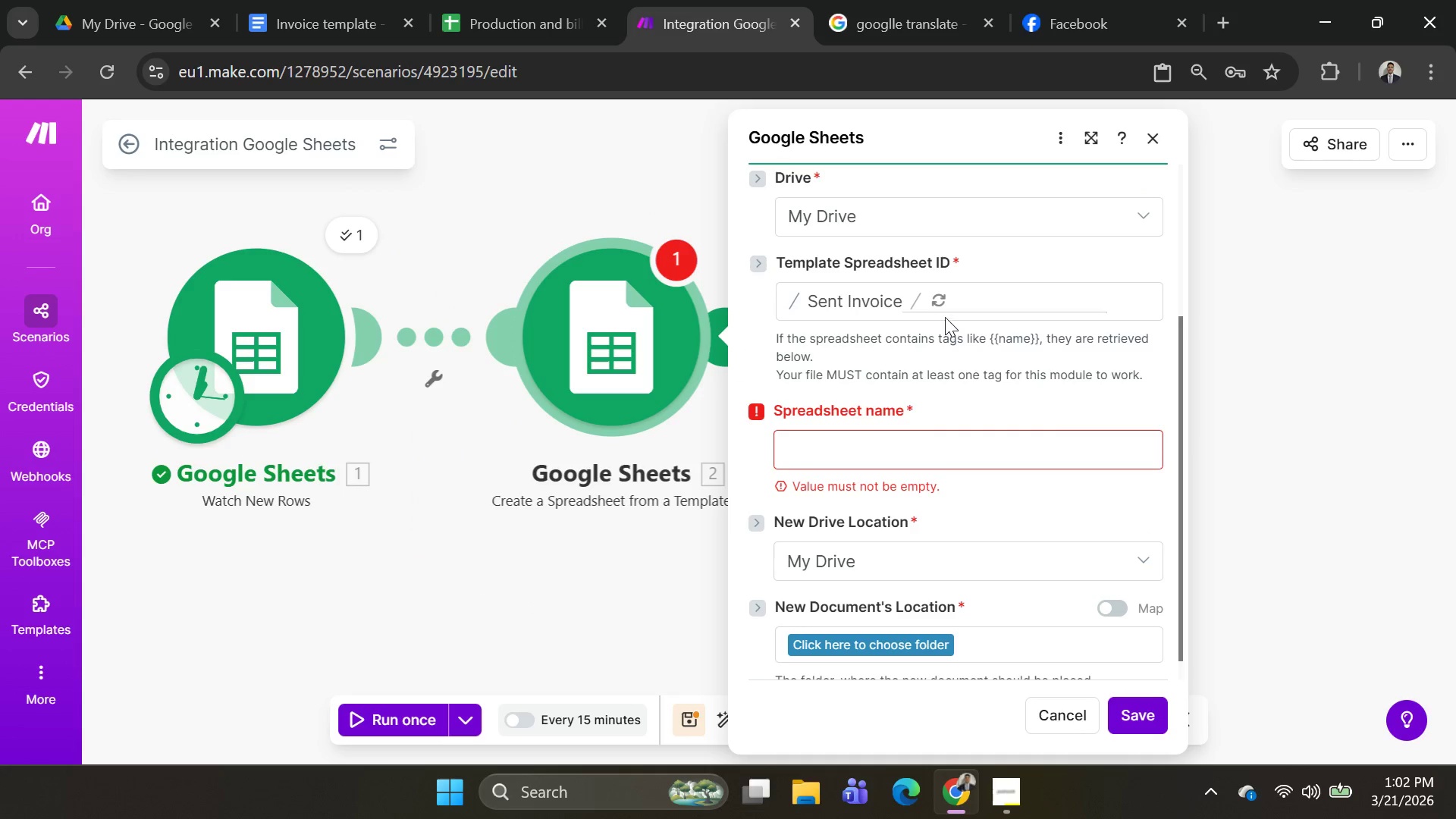 
left_click([945, 299])
 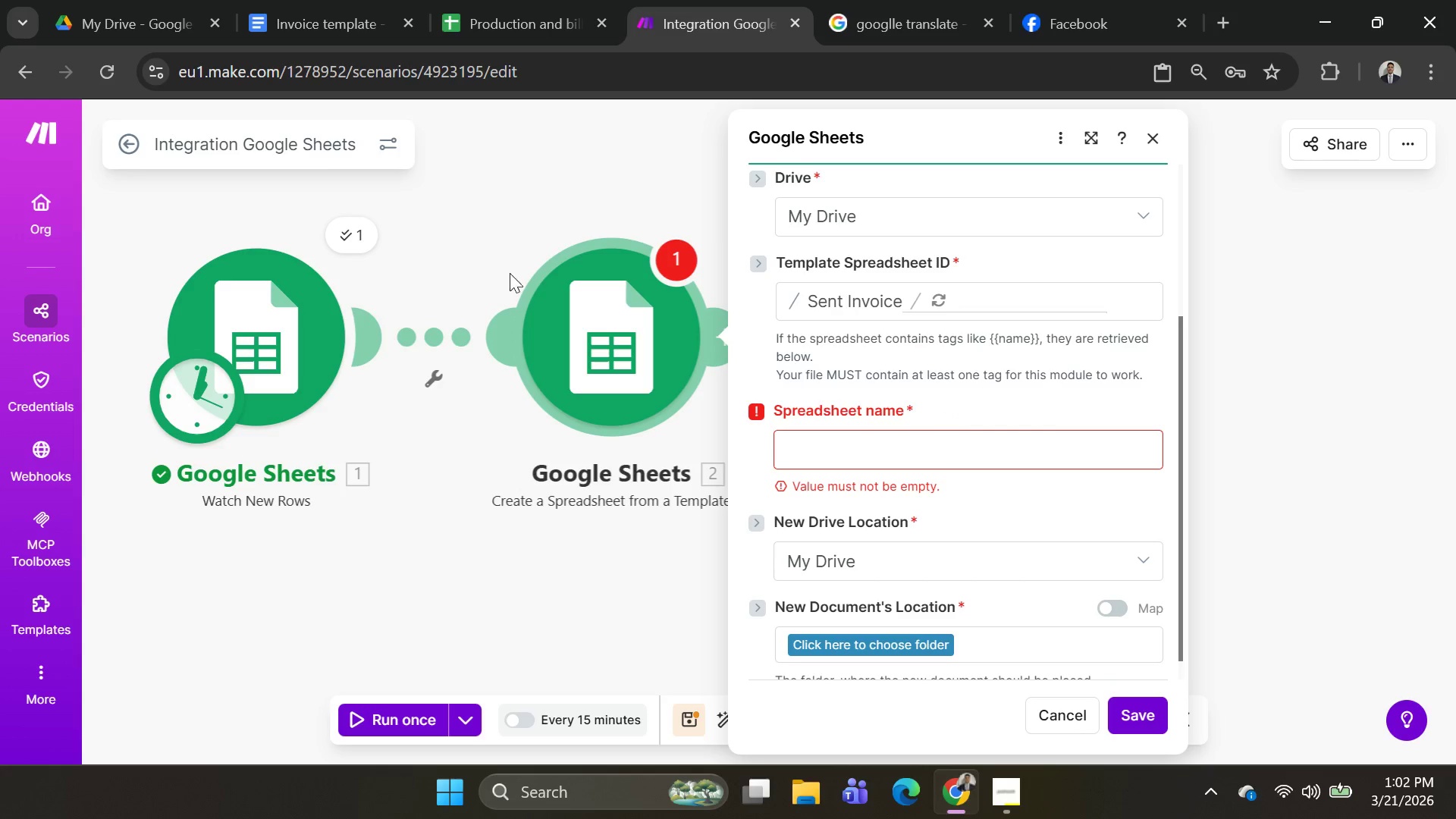 
left_click([487, 0])
 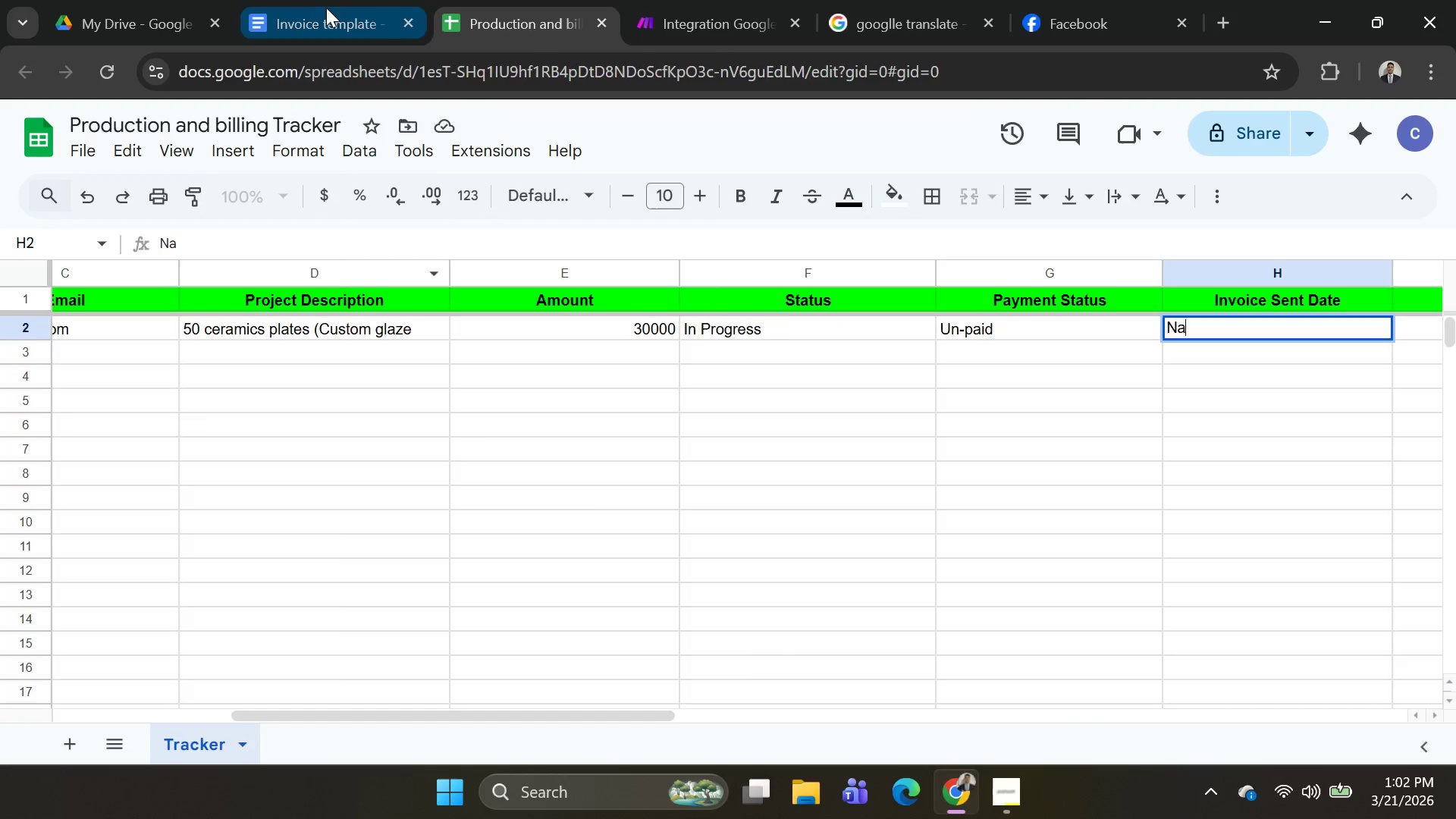 
double_click([127, 34])
 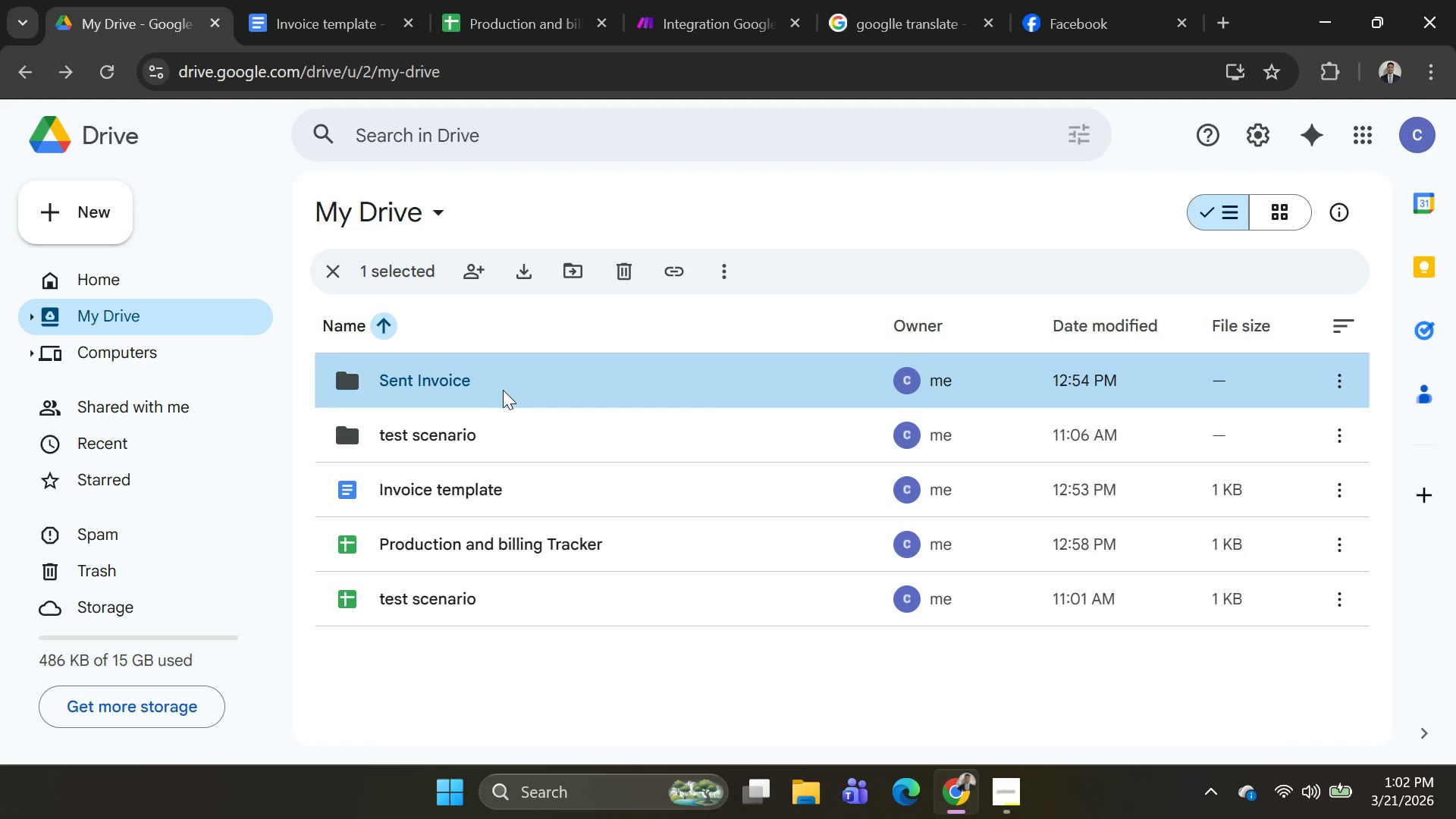 
left_click([494, 490])
 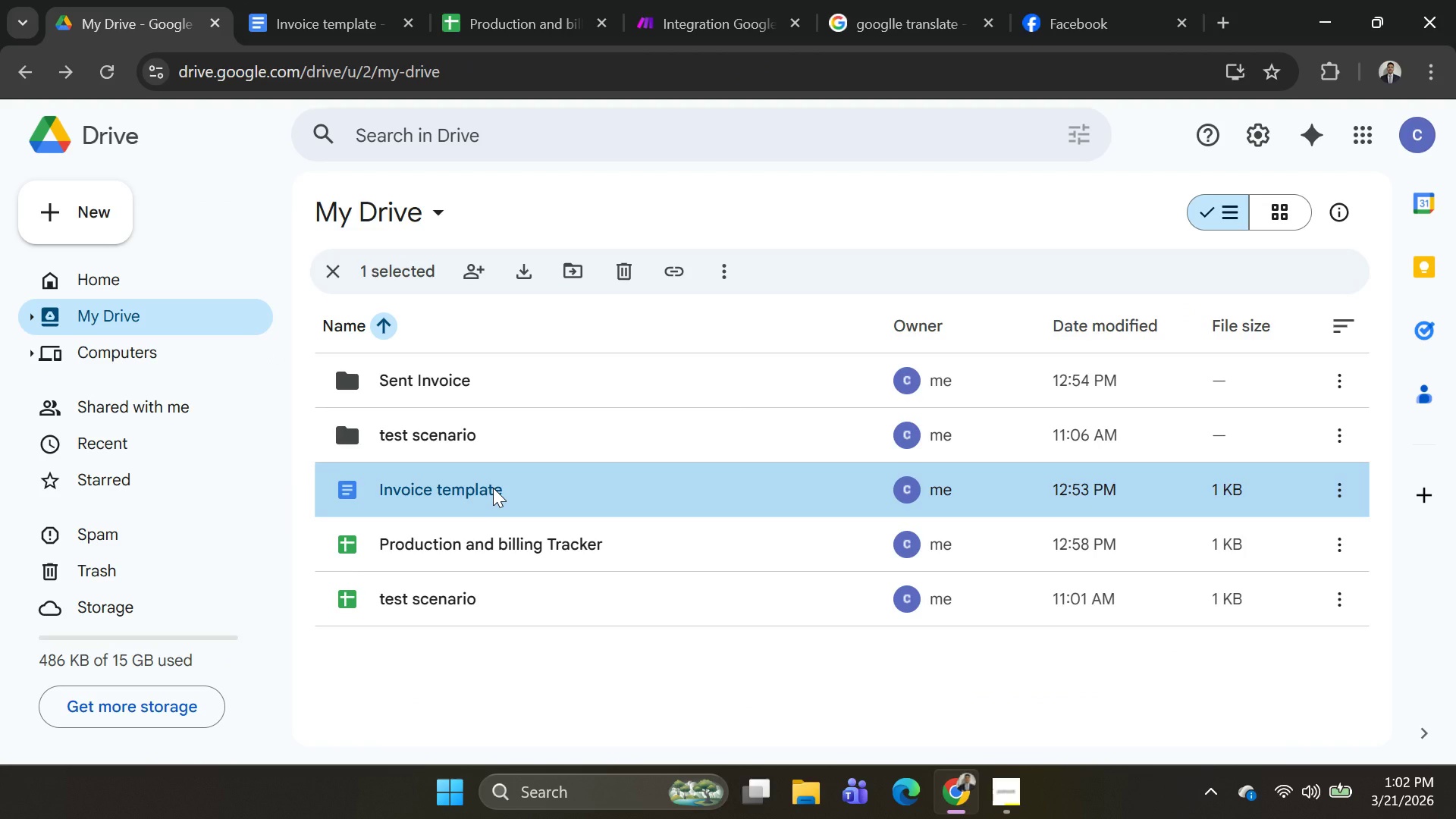 
key(Control+C)
 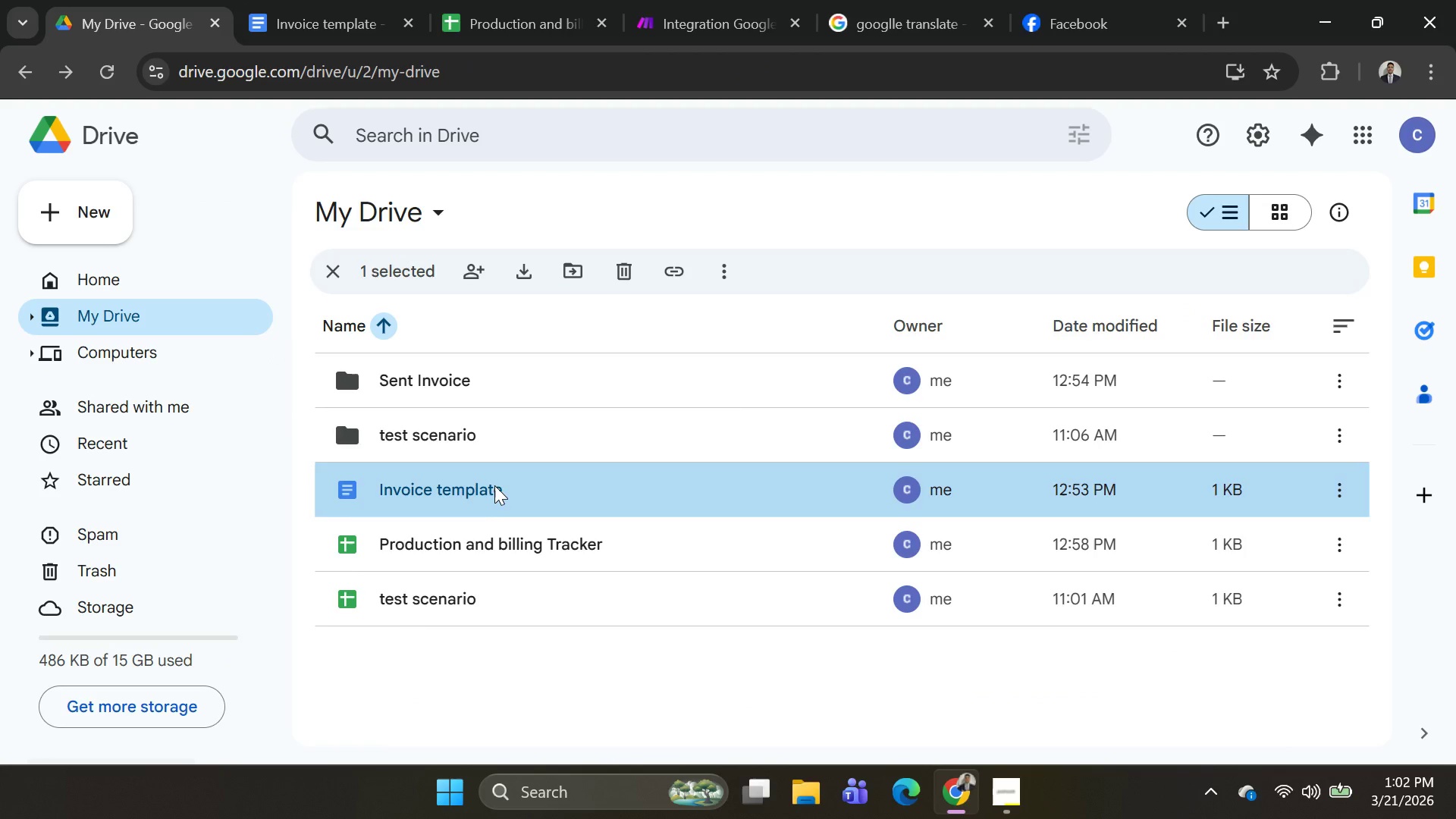 
key(Control+C)
 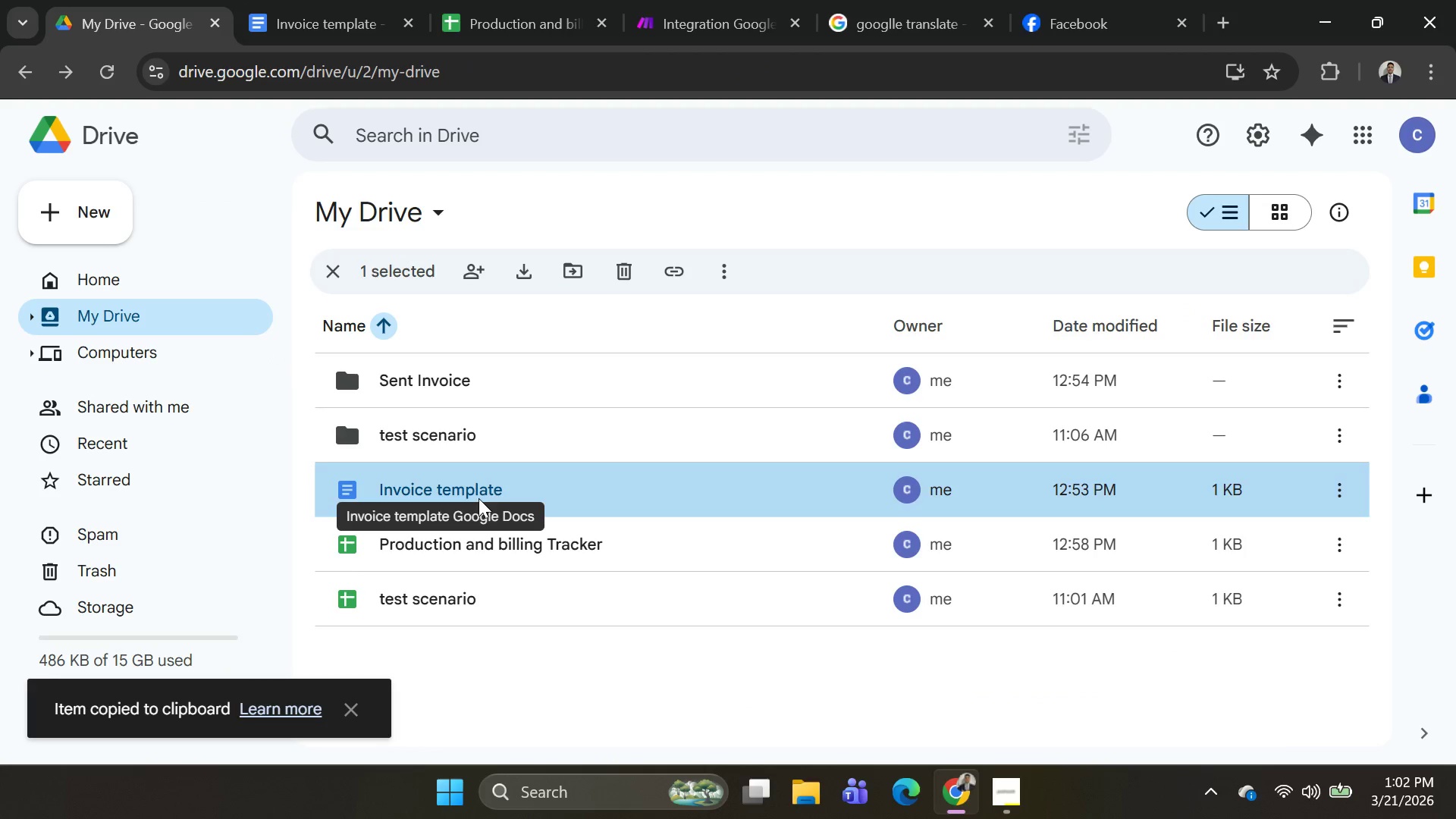 
right_click([477, 494])
 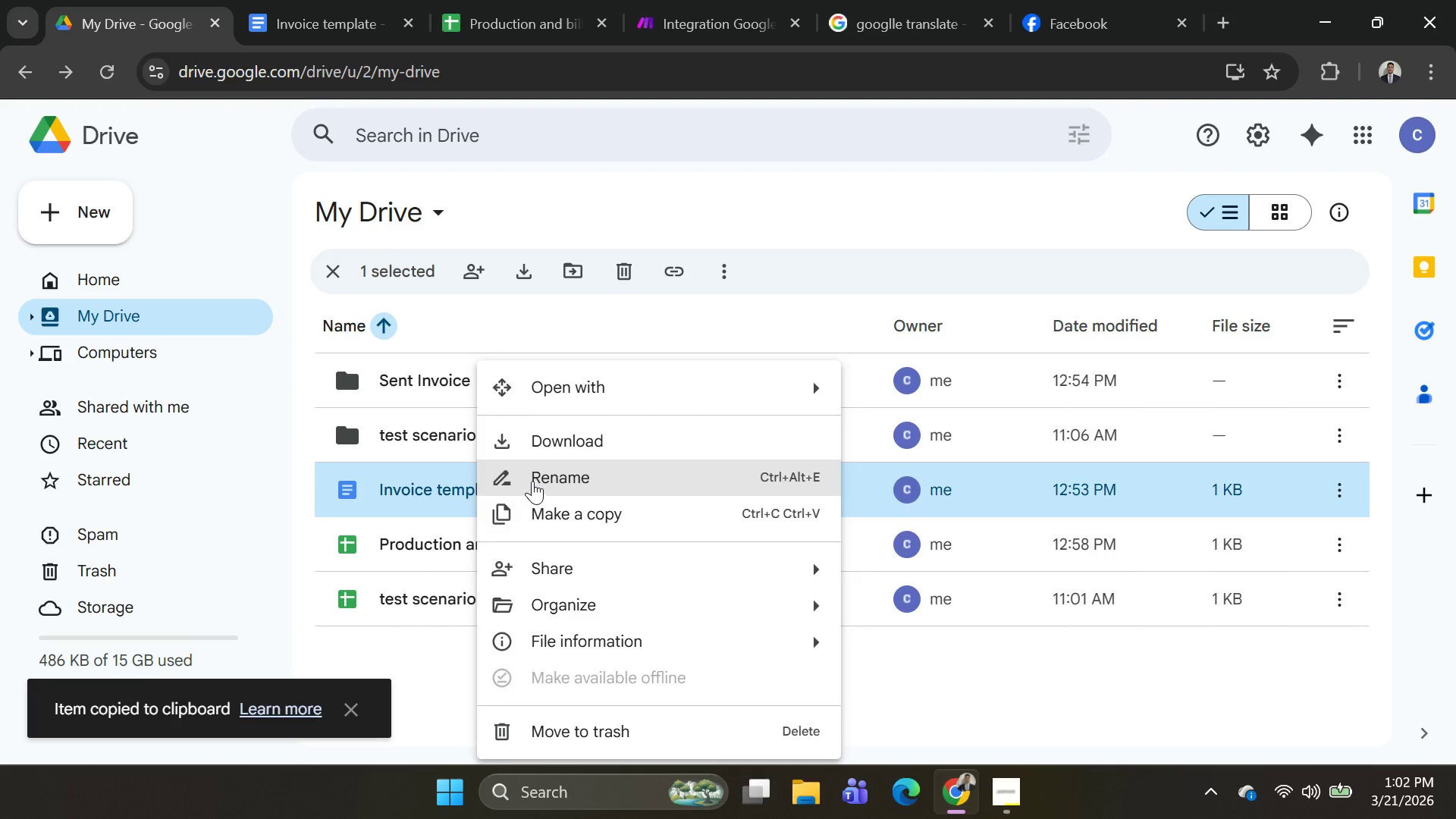 
scroll: coordinate [634, 557], scroll_direction: down, amount: 2.0
 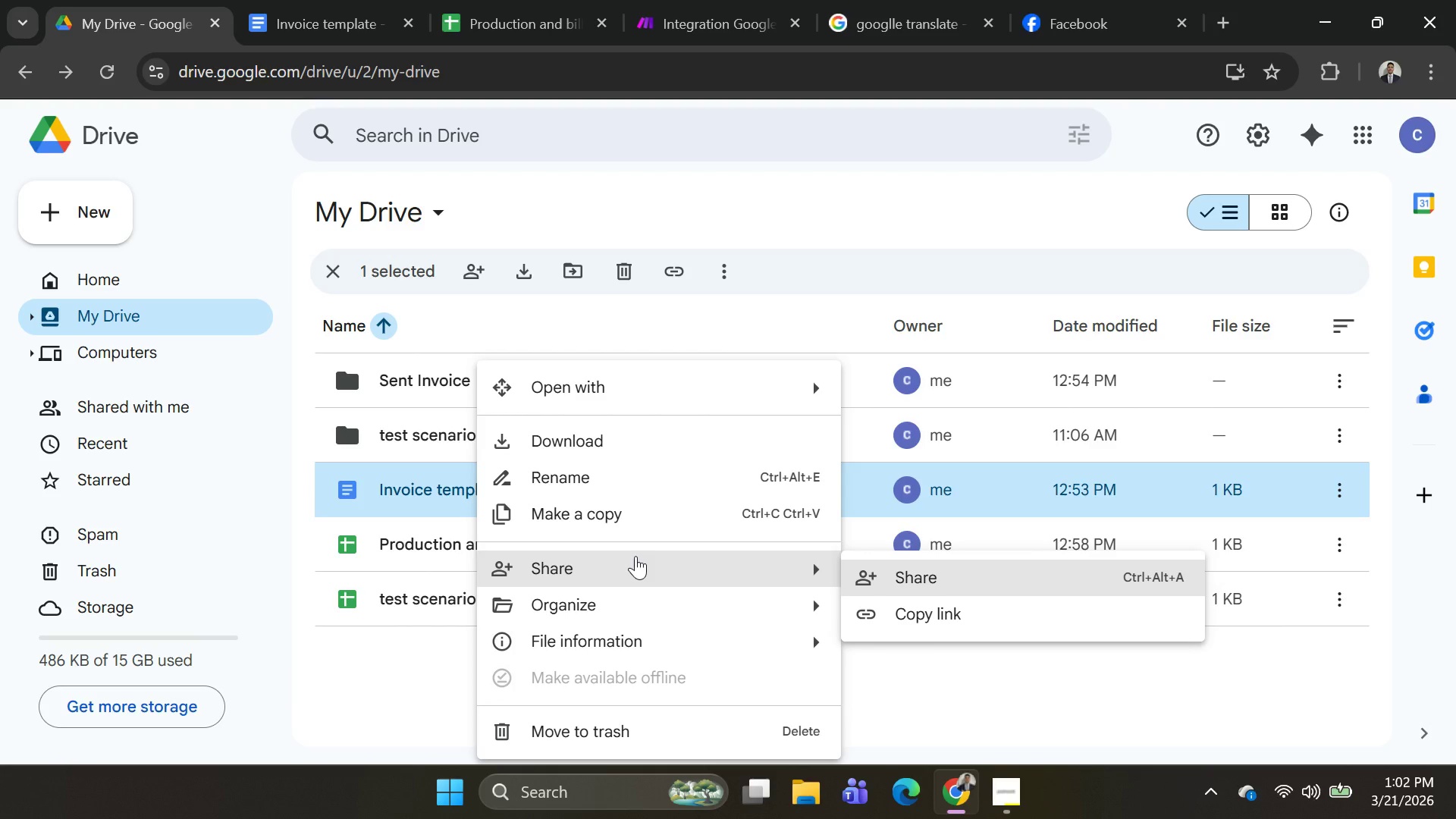 
scroll: coordinate [637, 554], scroll_direction: up, amount: 2.0
 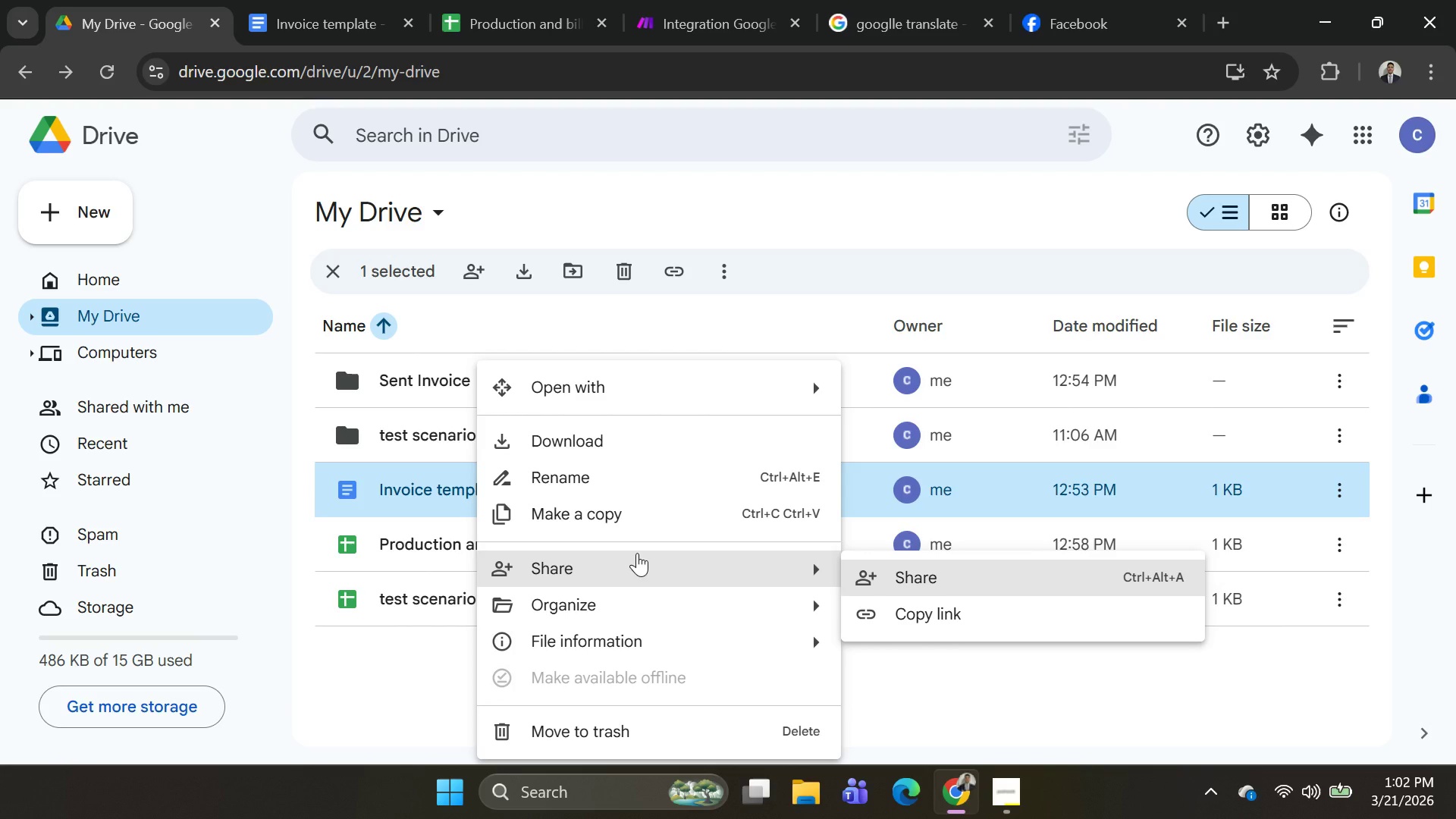 
scroll: coordinate [637, 553], scroll_direction: down, amount: 1.0
 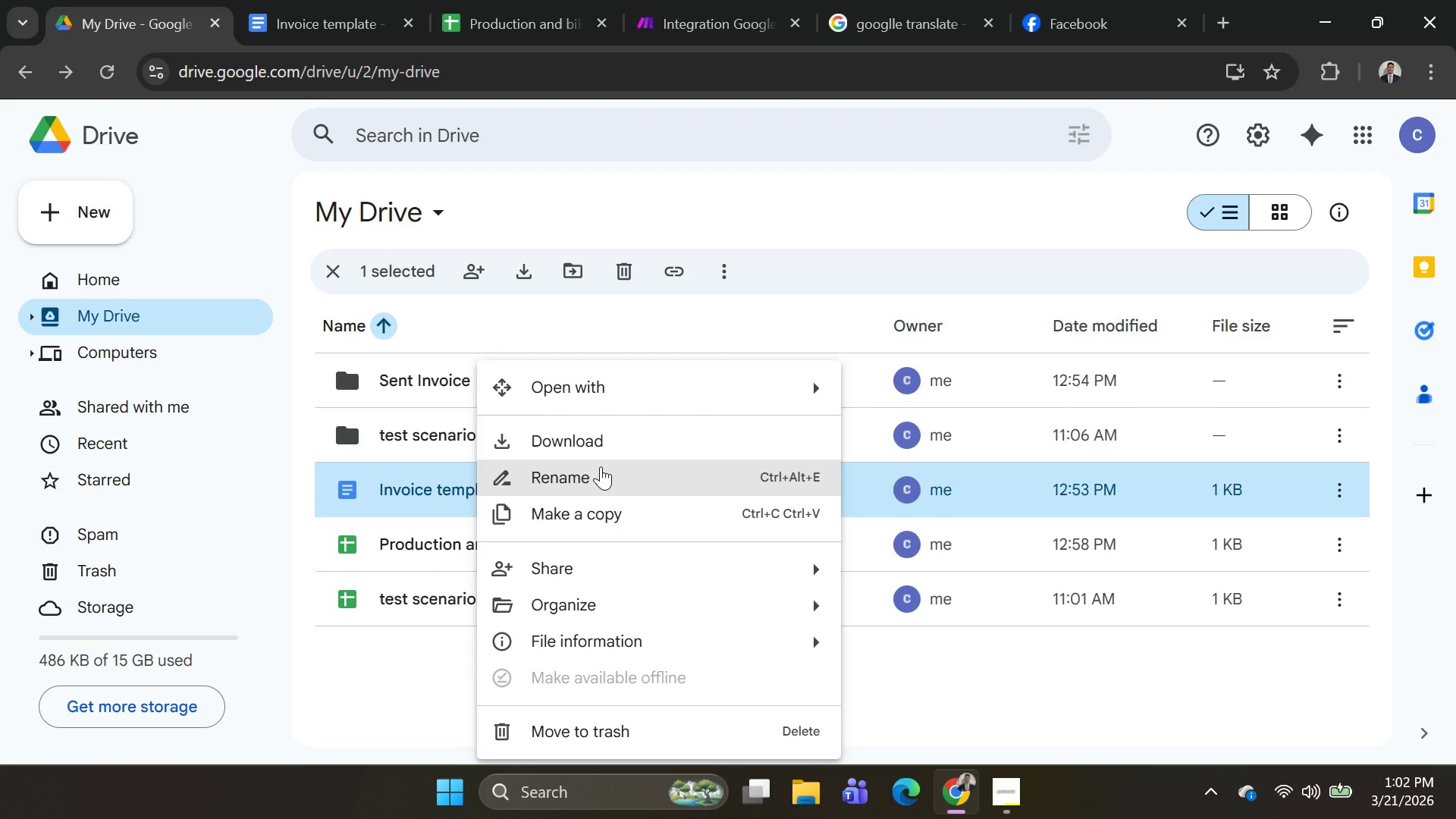 
left_click([1335, 488])
 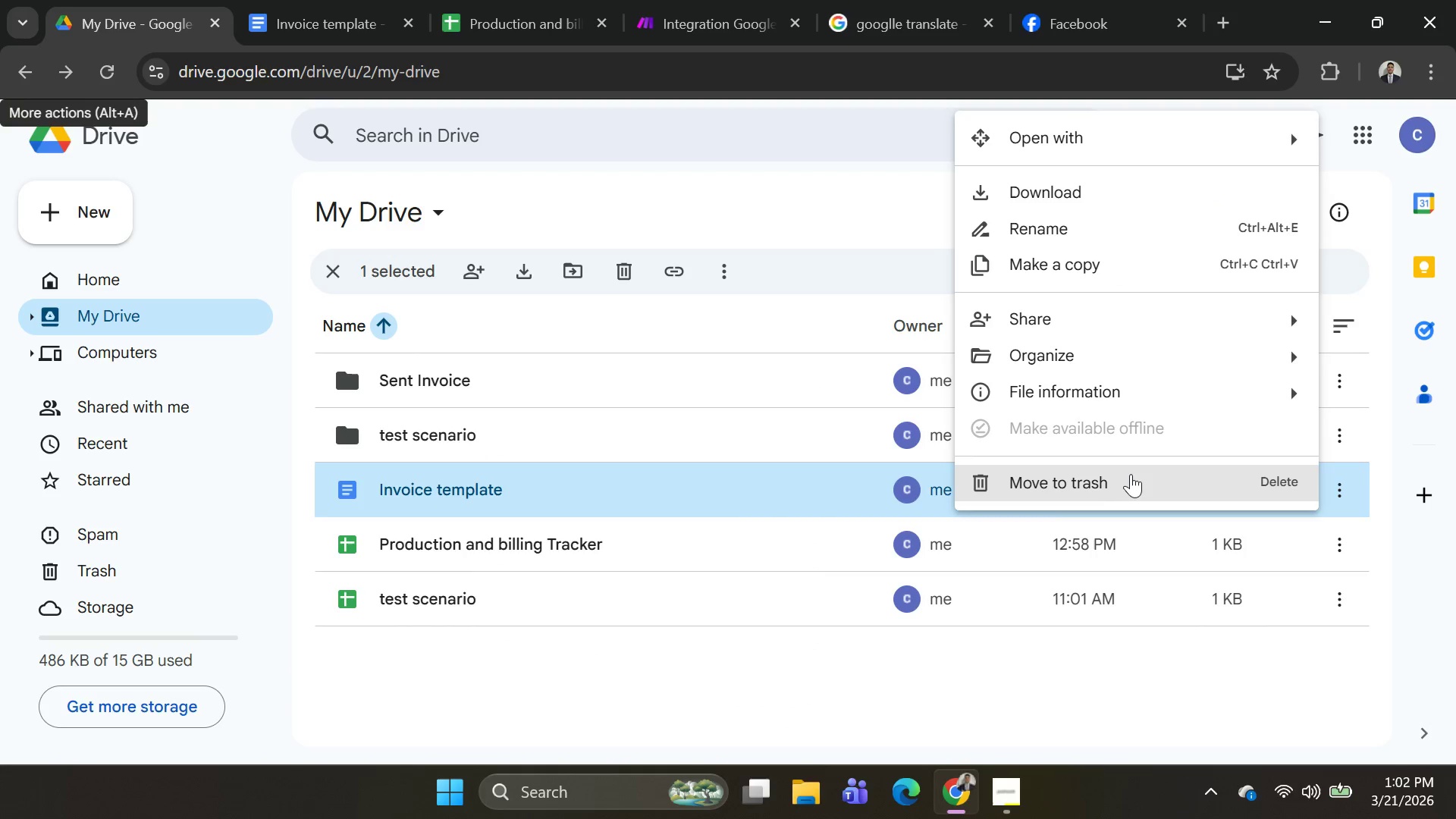 
scroll: coordinate [1116, 472], scroll_direction: up, amount: 2.0
 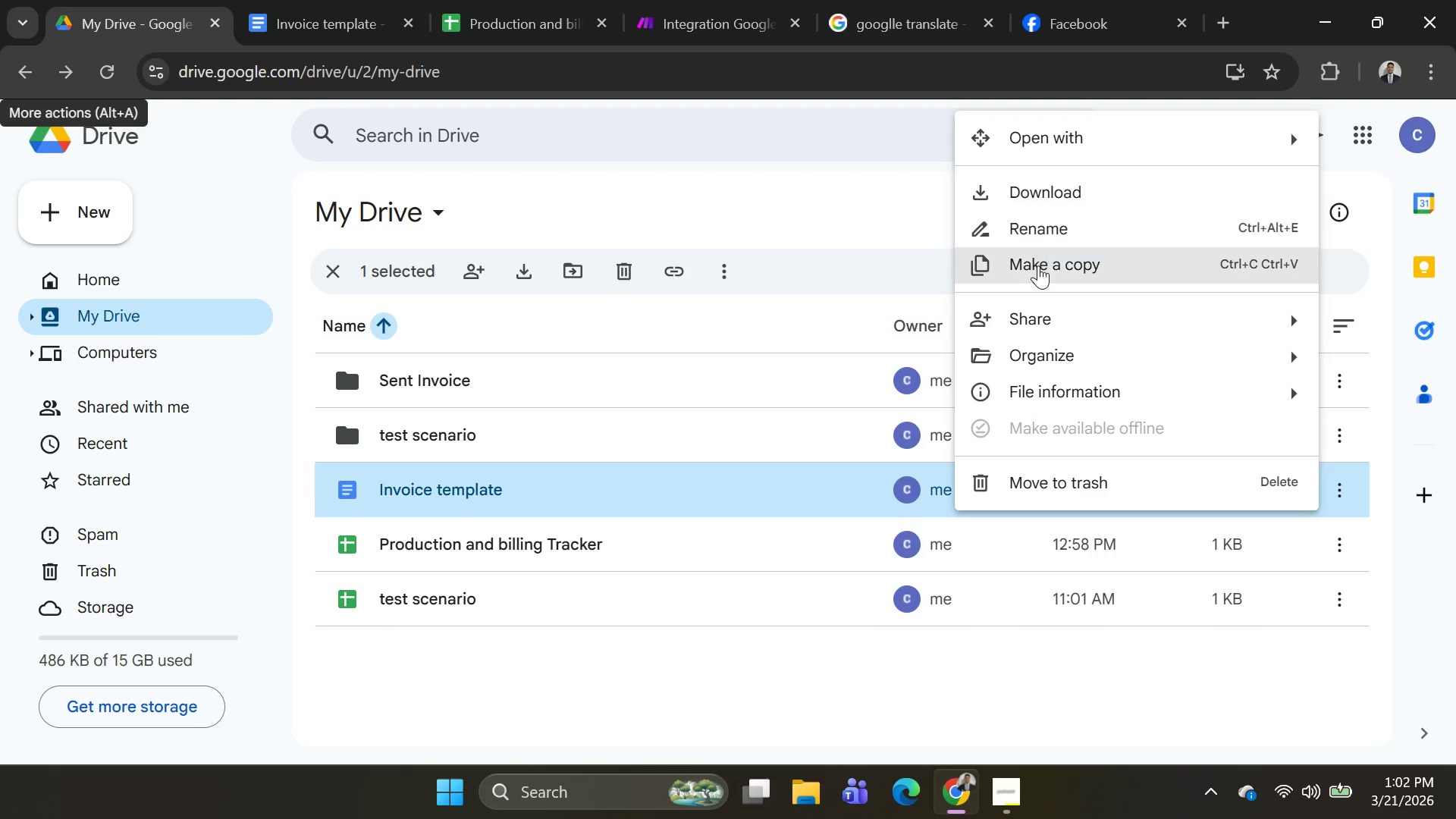 
left_click([1039, 267])
 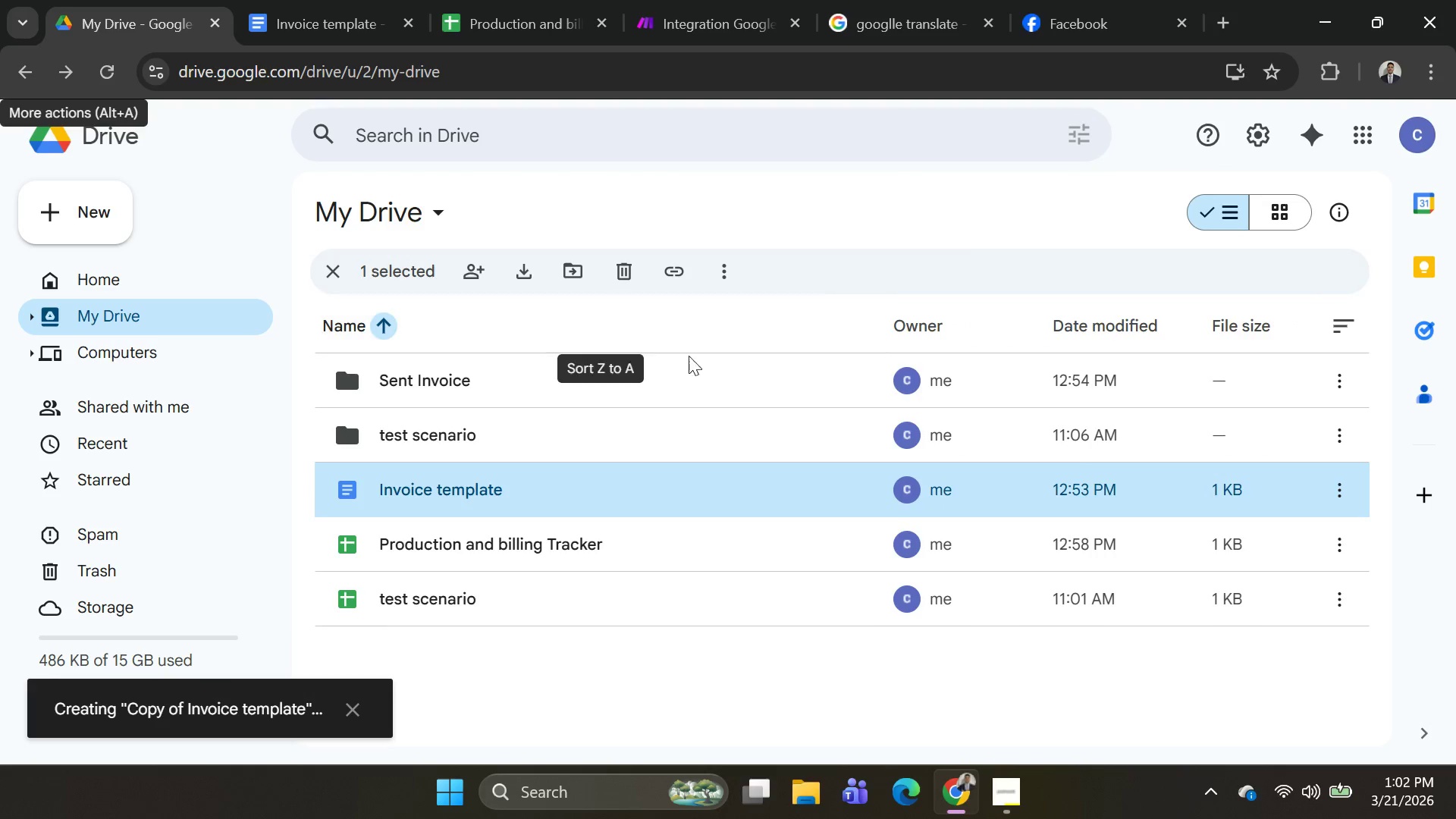 
left_click([685, 365])
 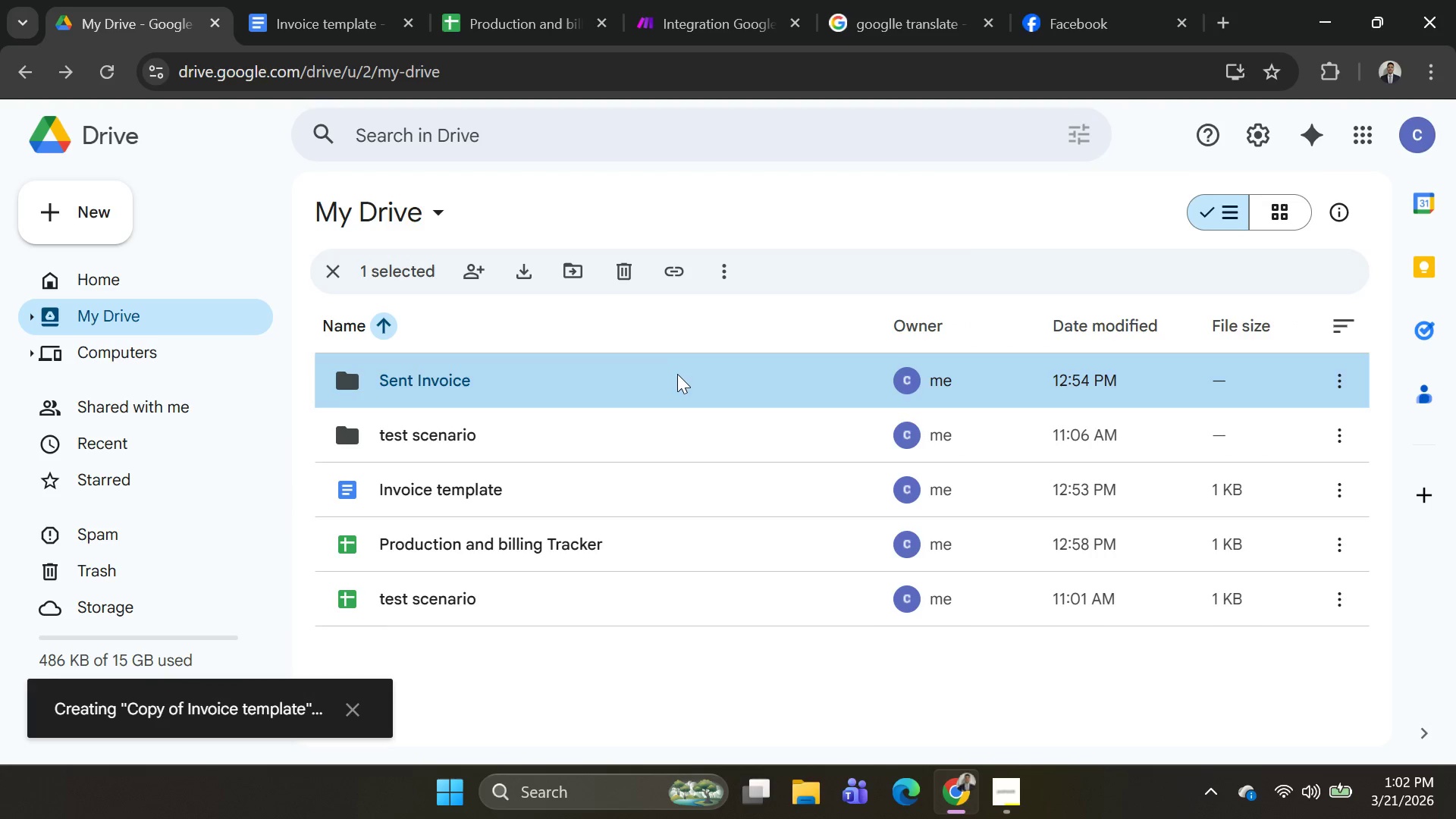 
left_click([677, 374])
 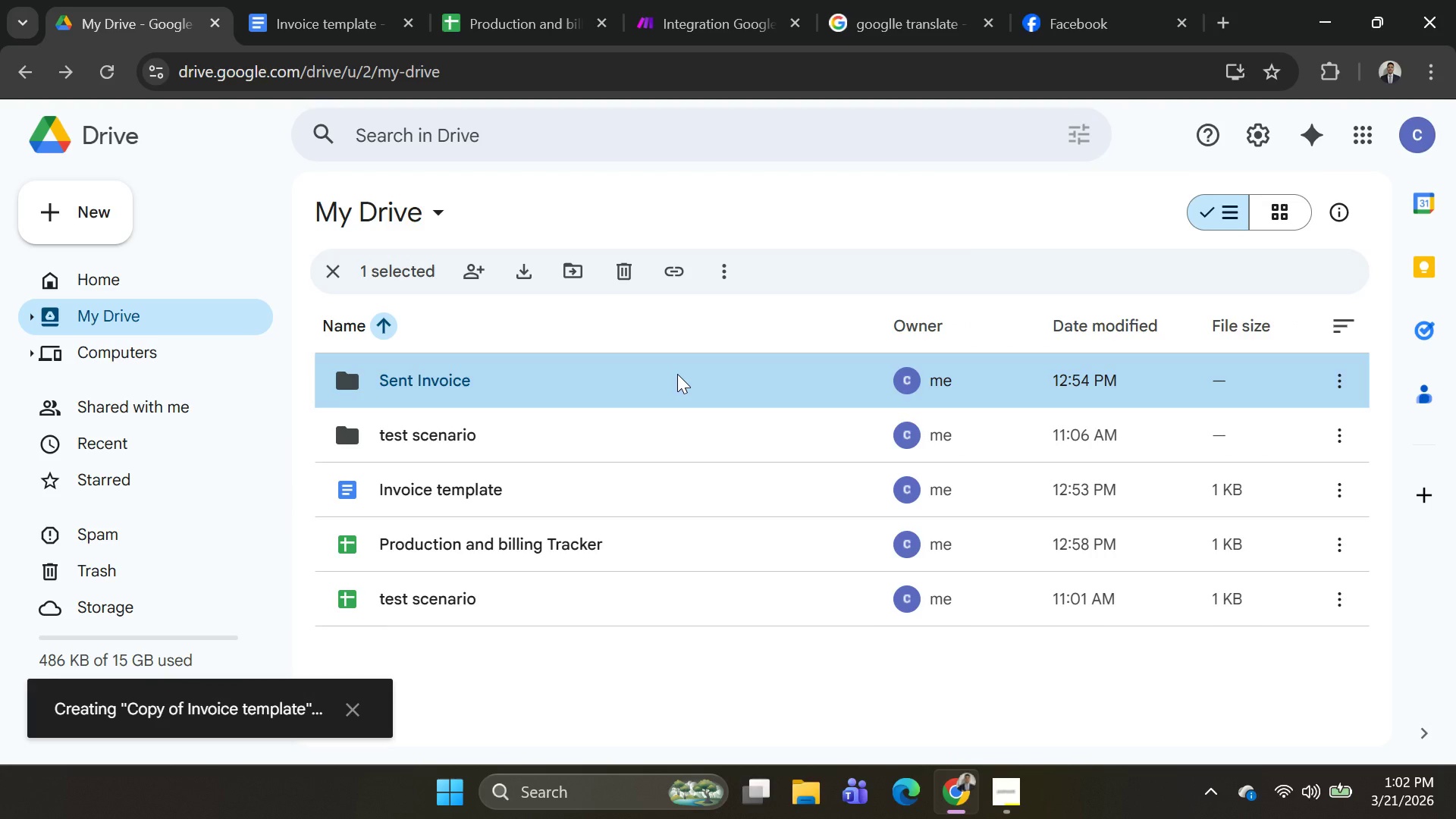 
left_click([677, 374])
 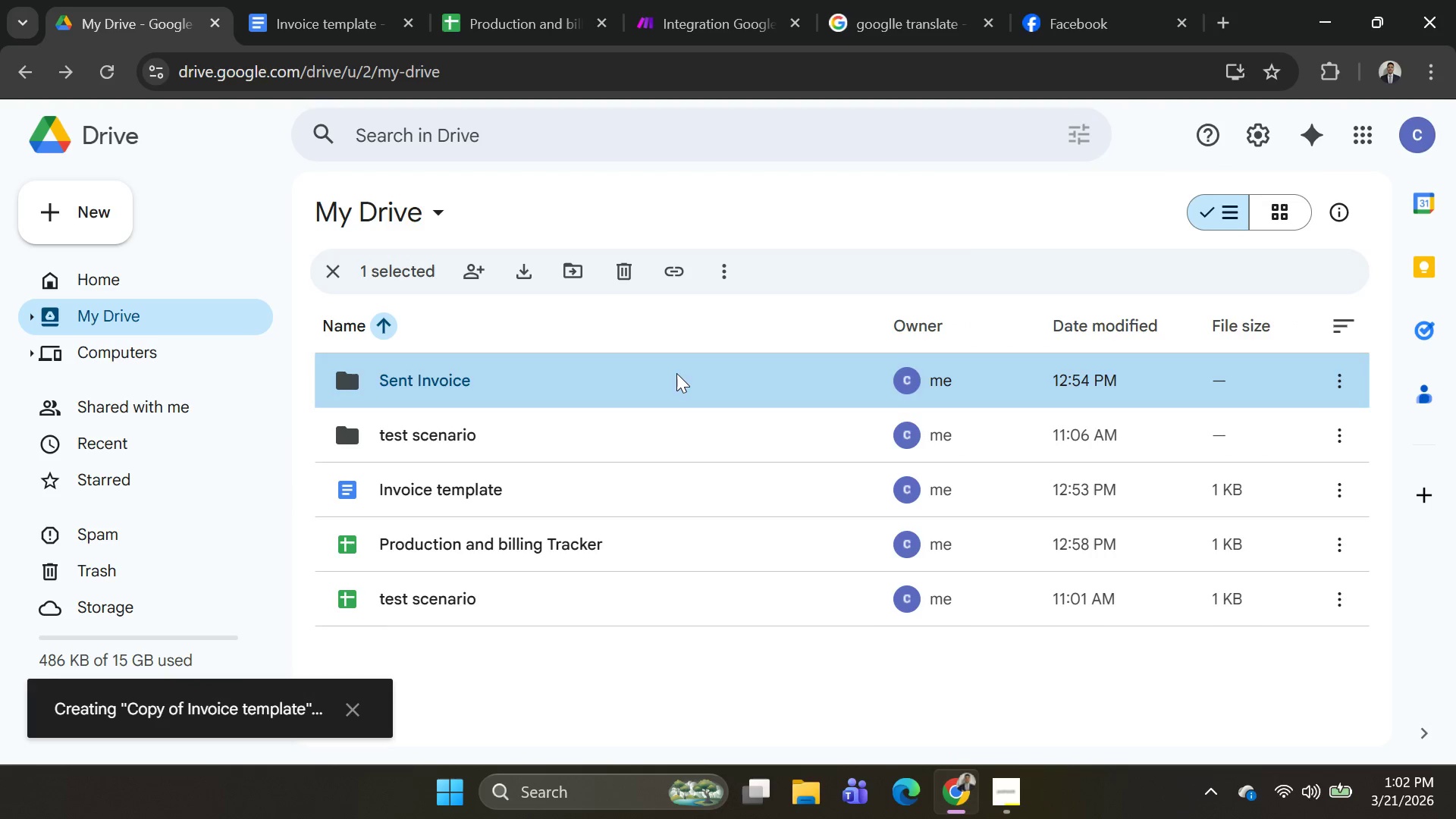 
double_click([676, 373])
 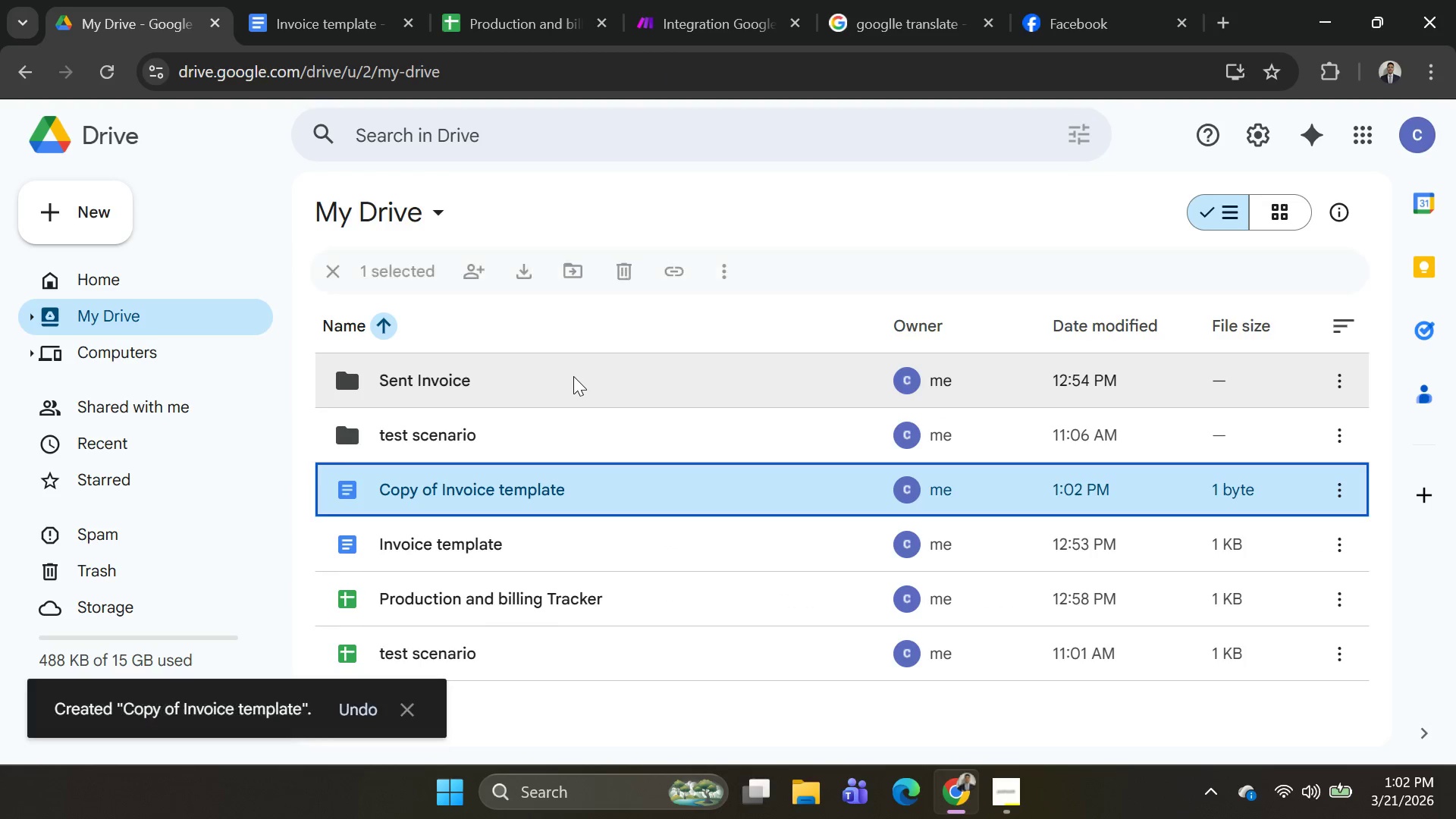 
double_click([573, 376])
 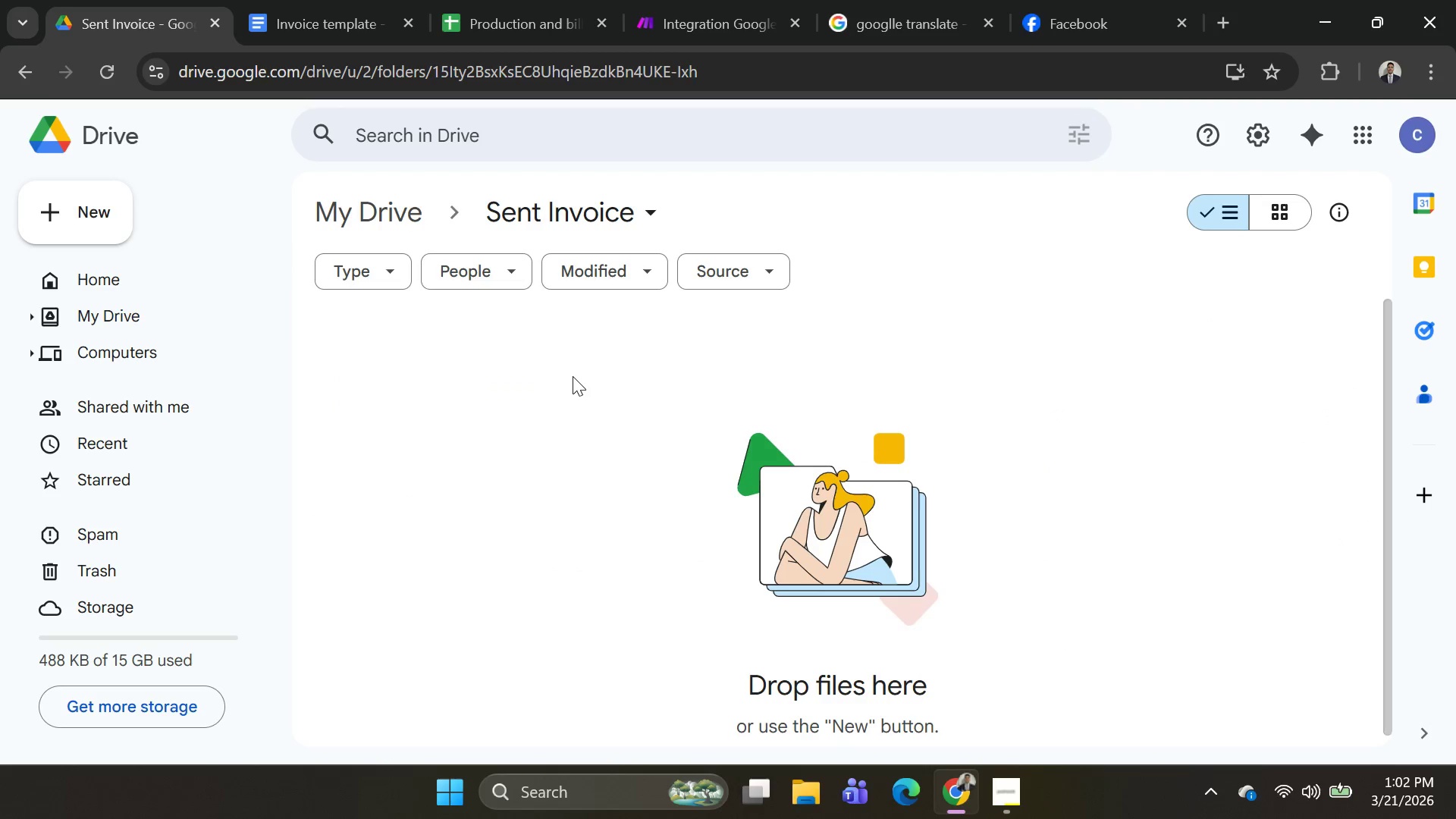 
key(Control+V)
 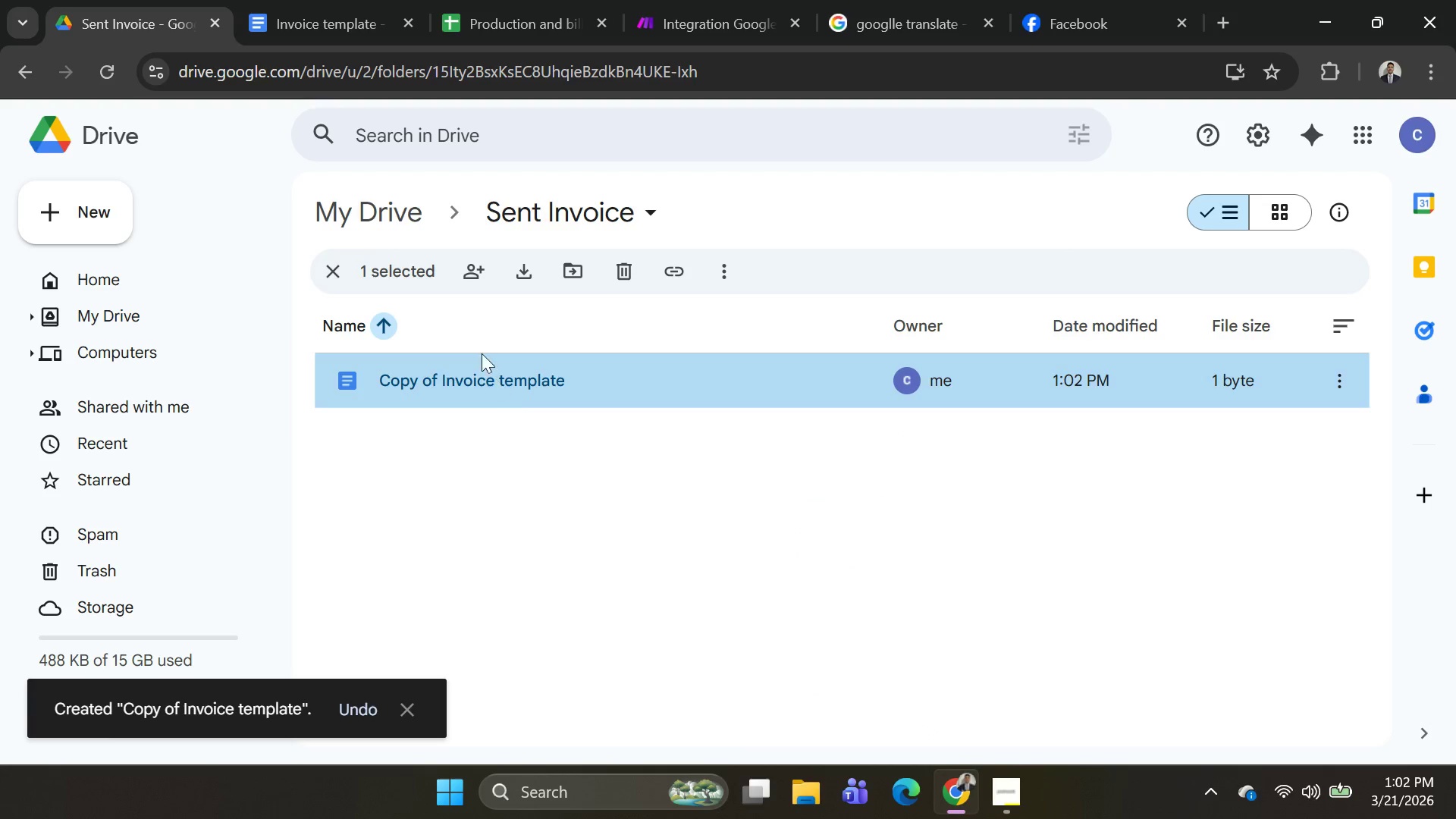 
wait(7.95)
 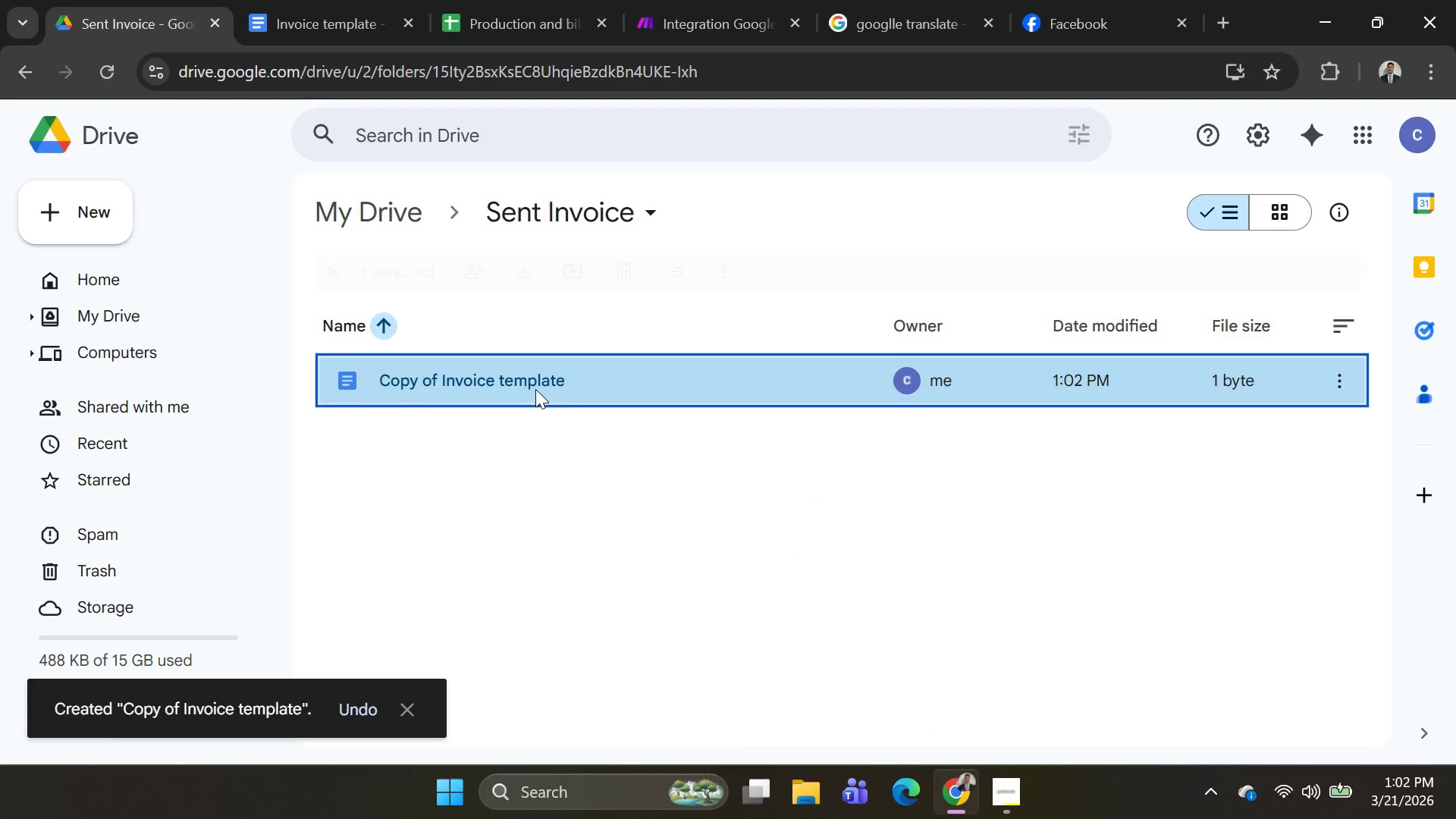 
left_click([120, 4])
 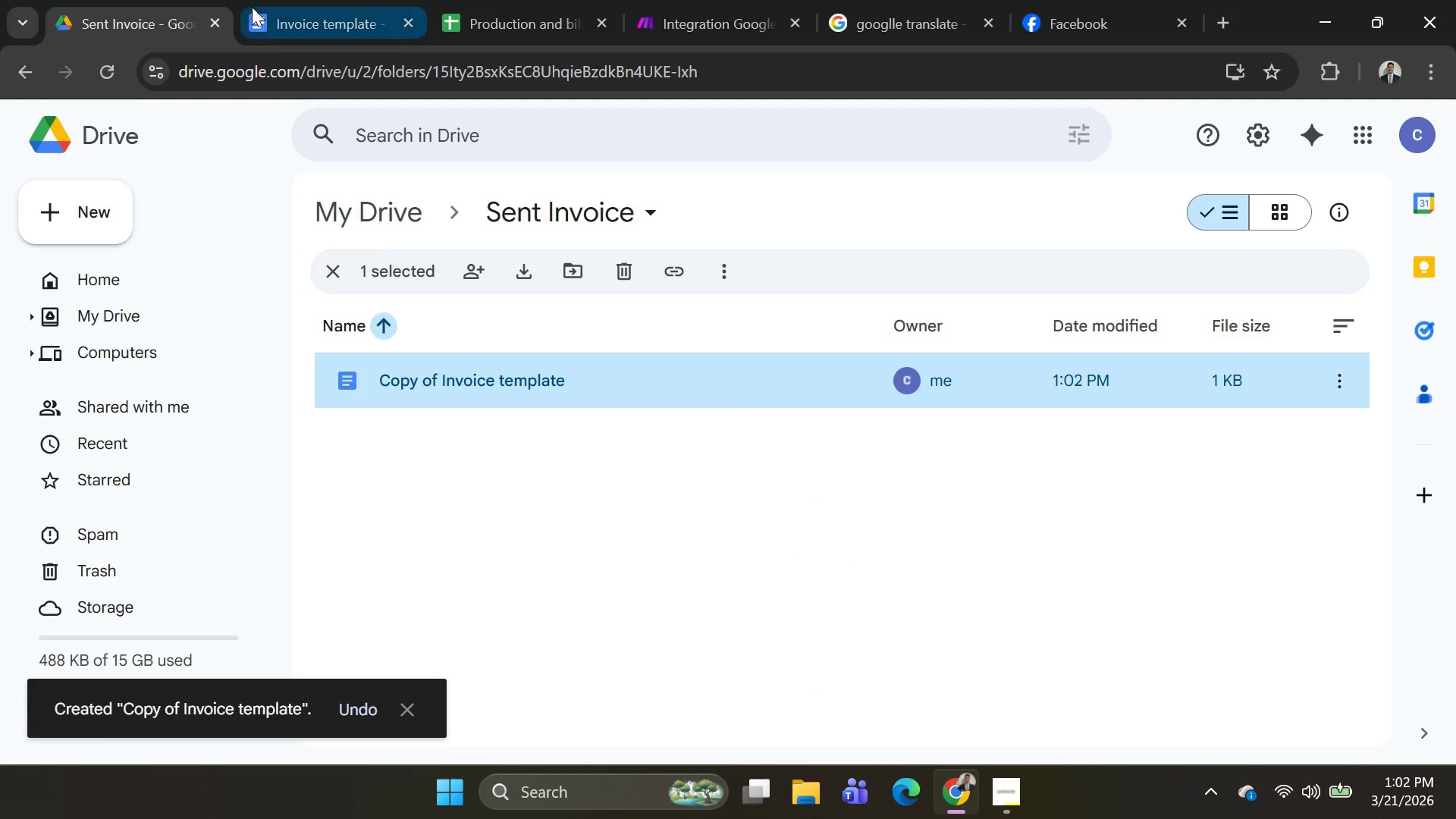 
left_click([270, 8])
 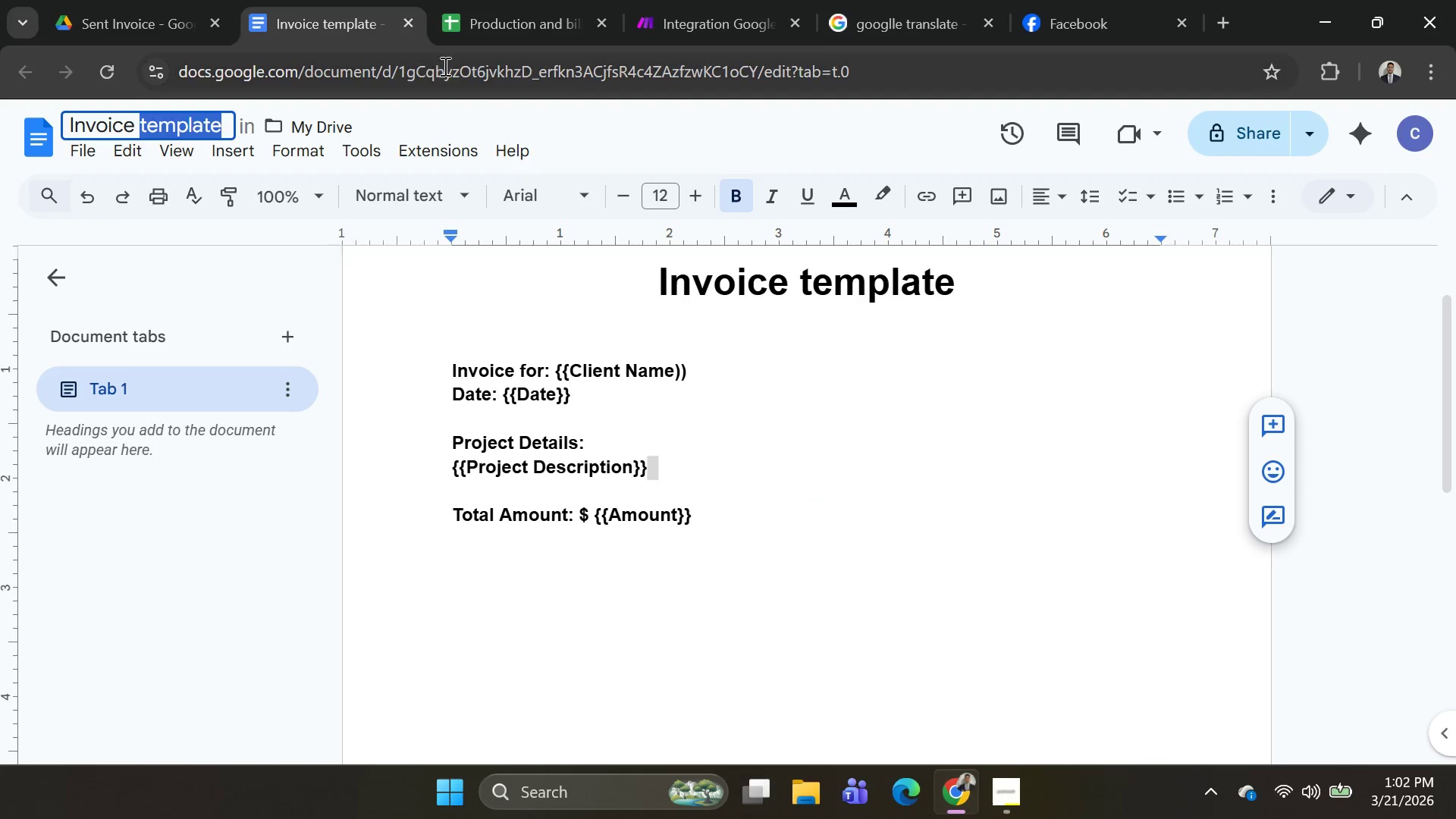 
left_click([492, 17])
 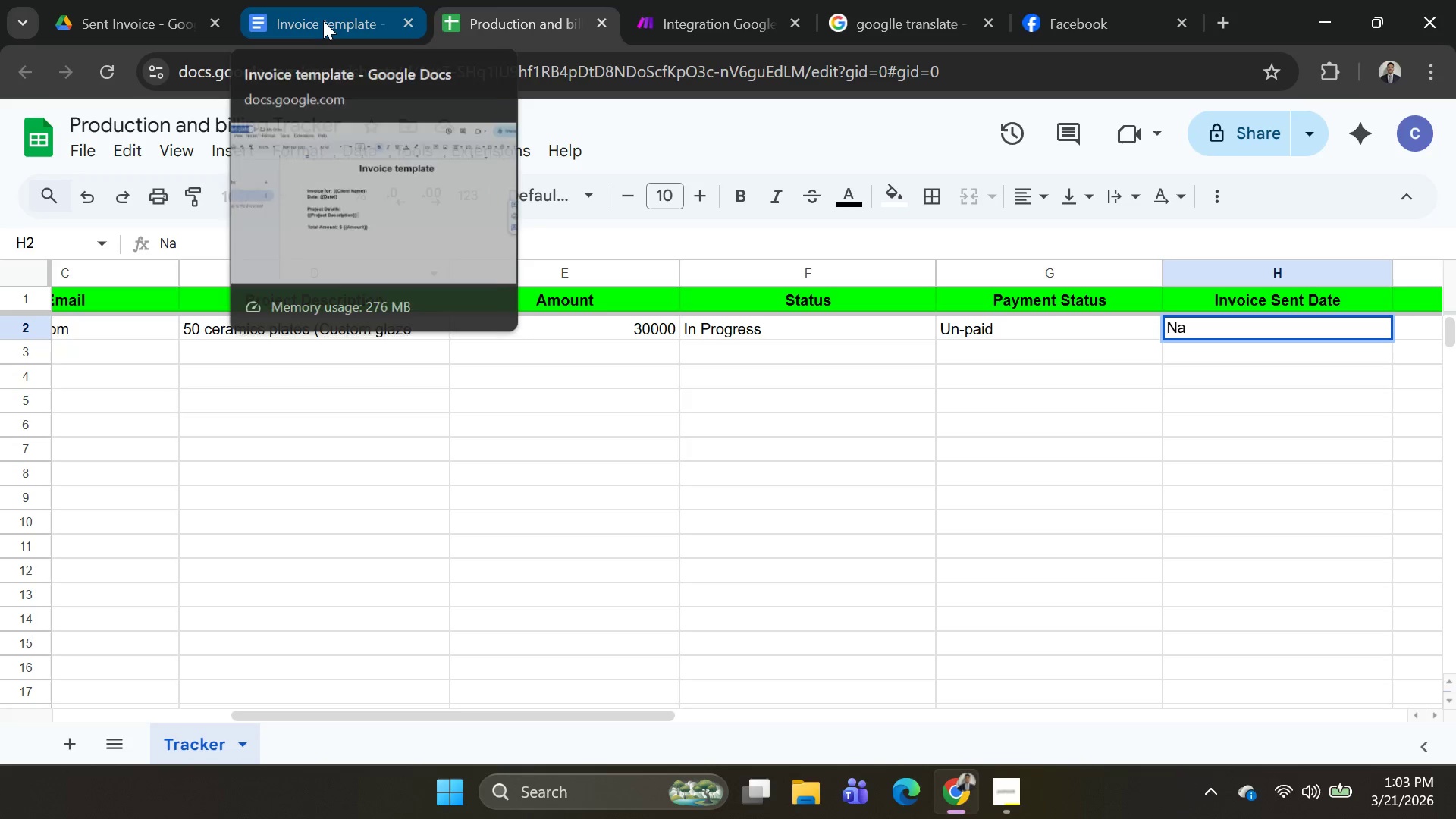 
left_click([323, 20])
 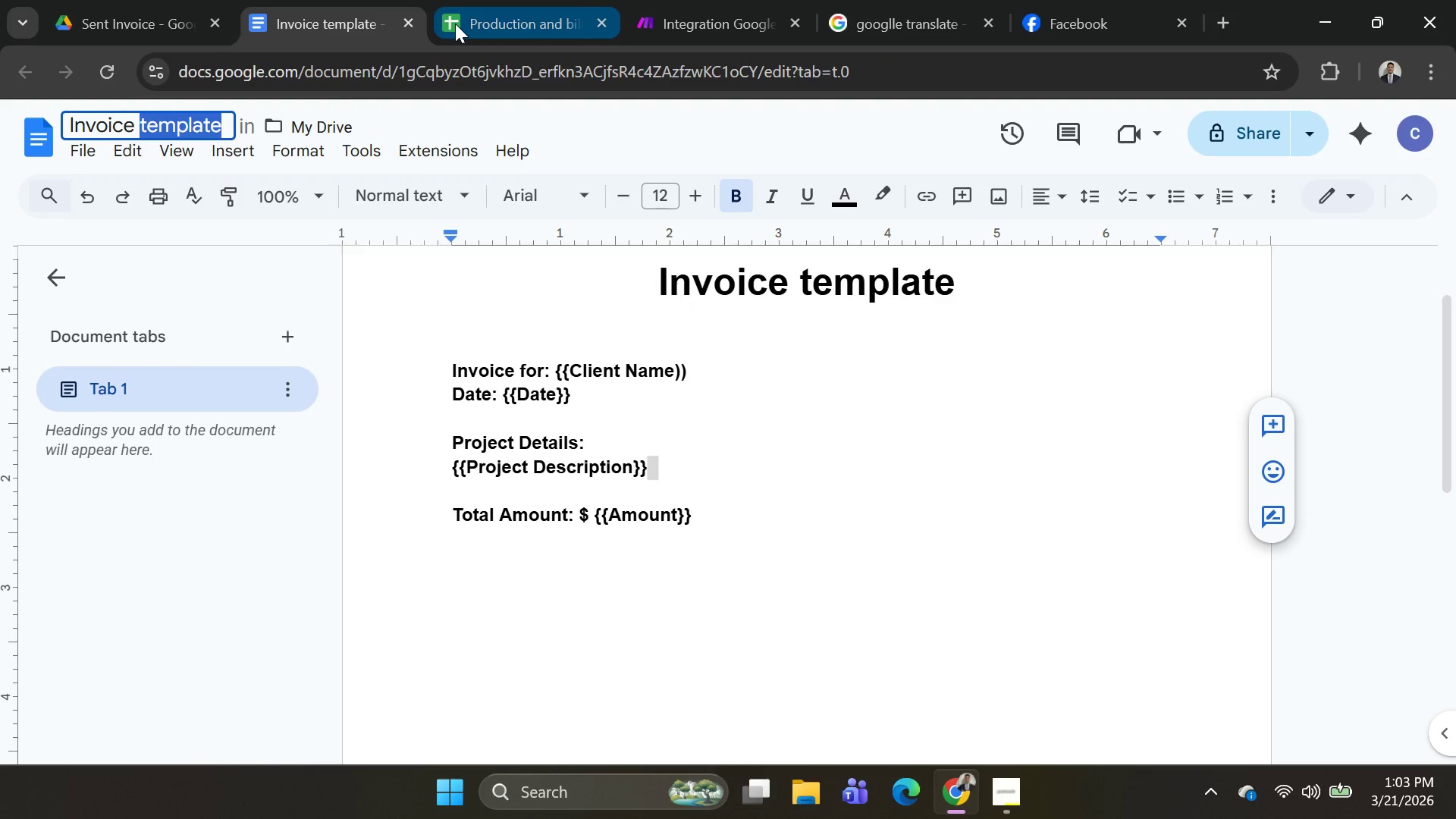 
left_click([455, 24])
 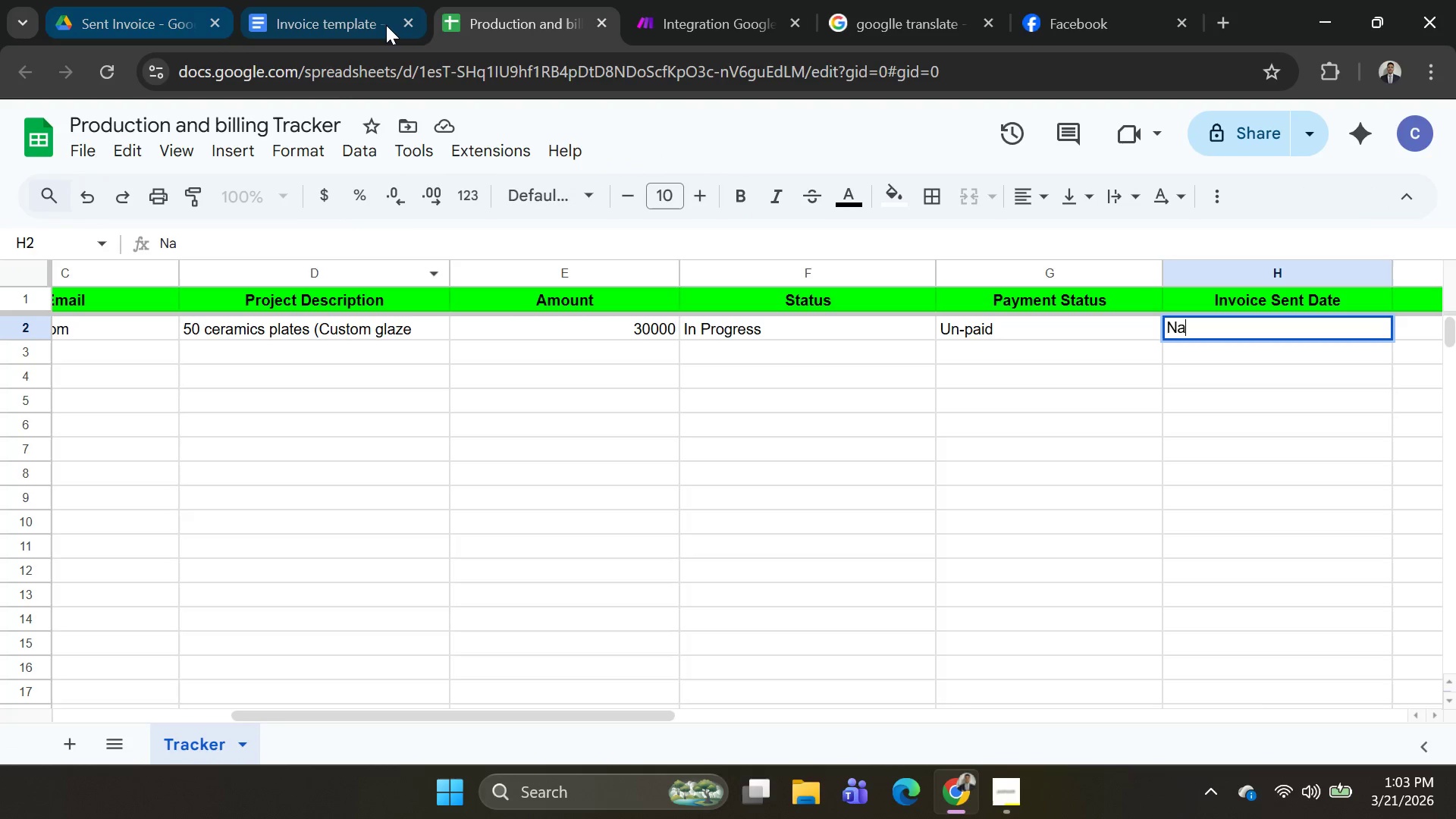 
left_click([352, 25])
 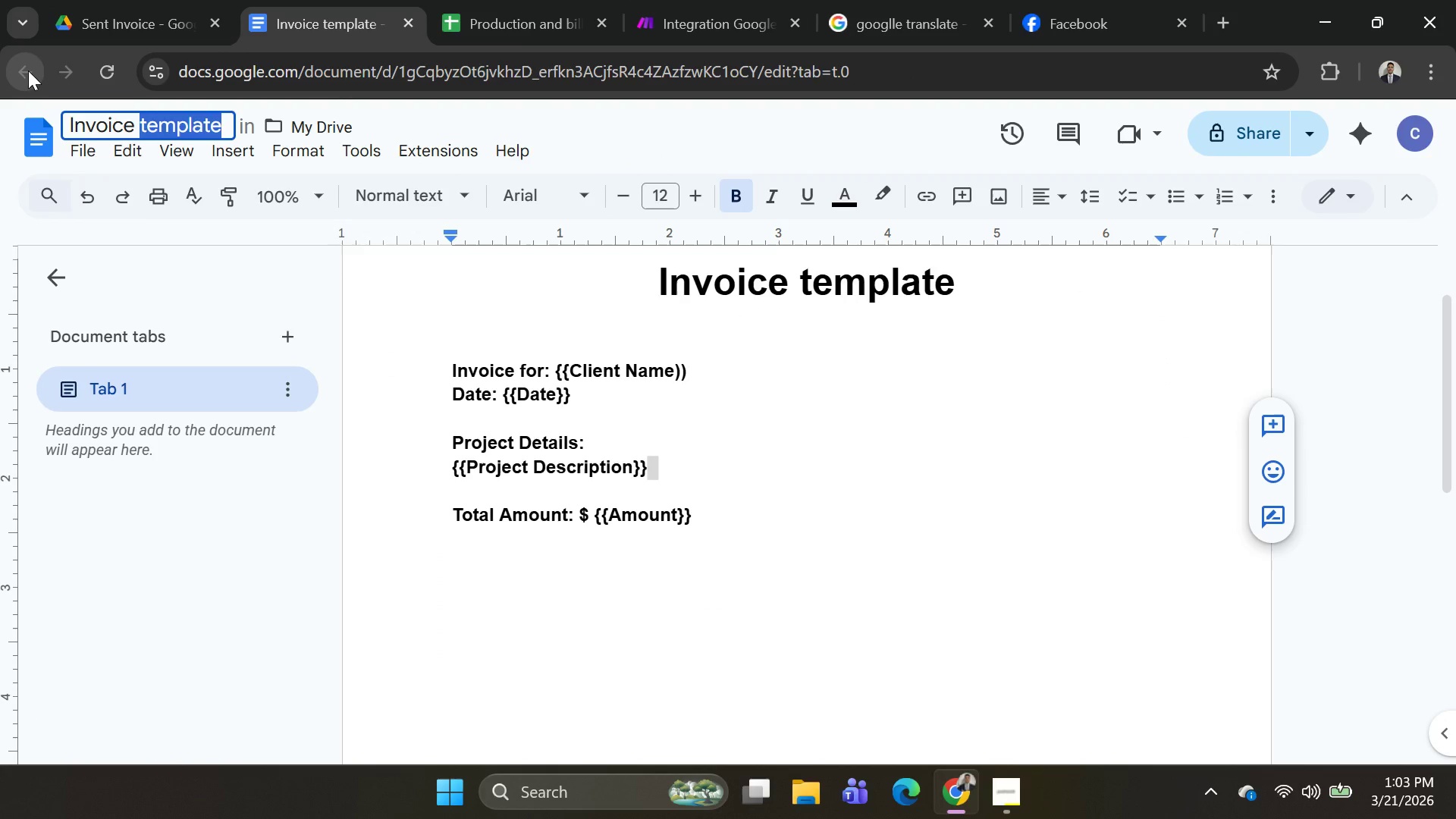 
left_click([141, 17])
 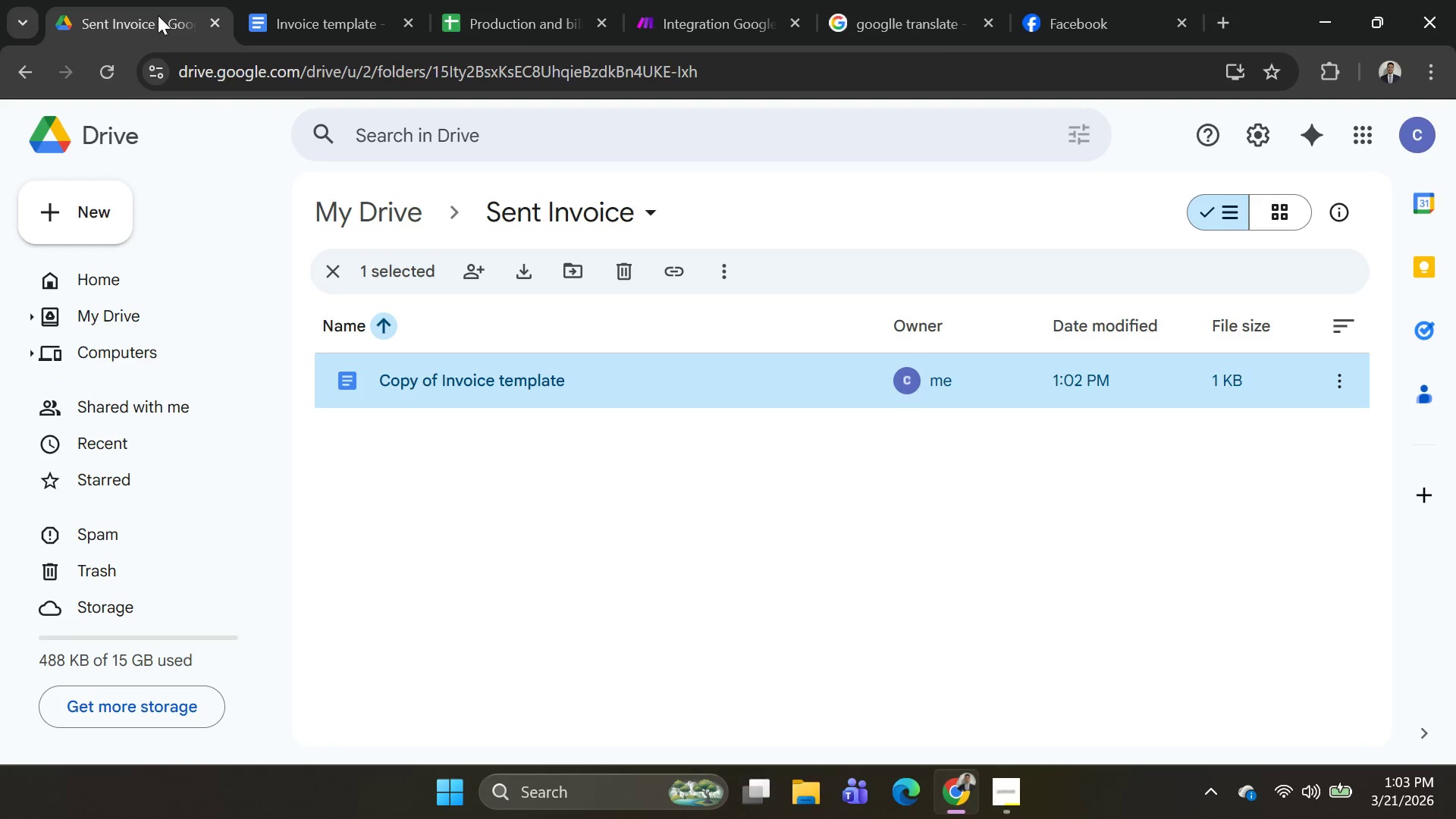 
mouse_move([305, 43])
 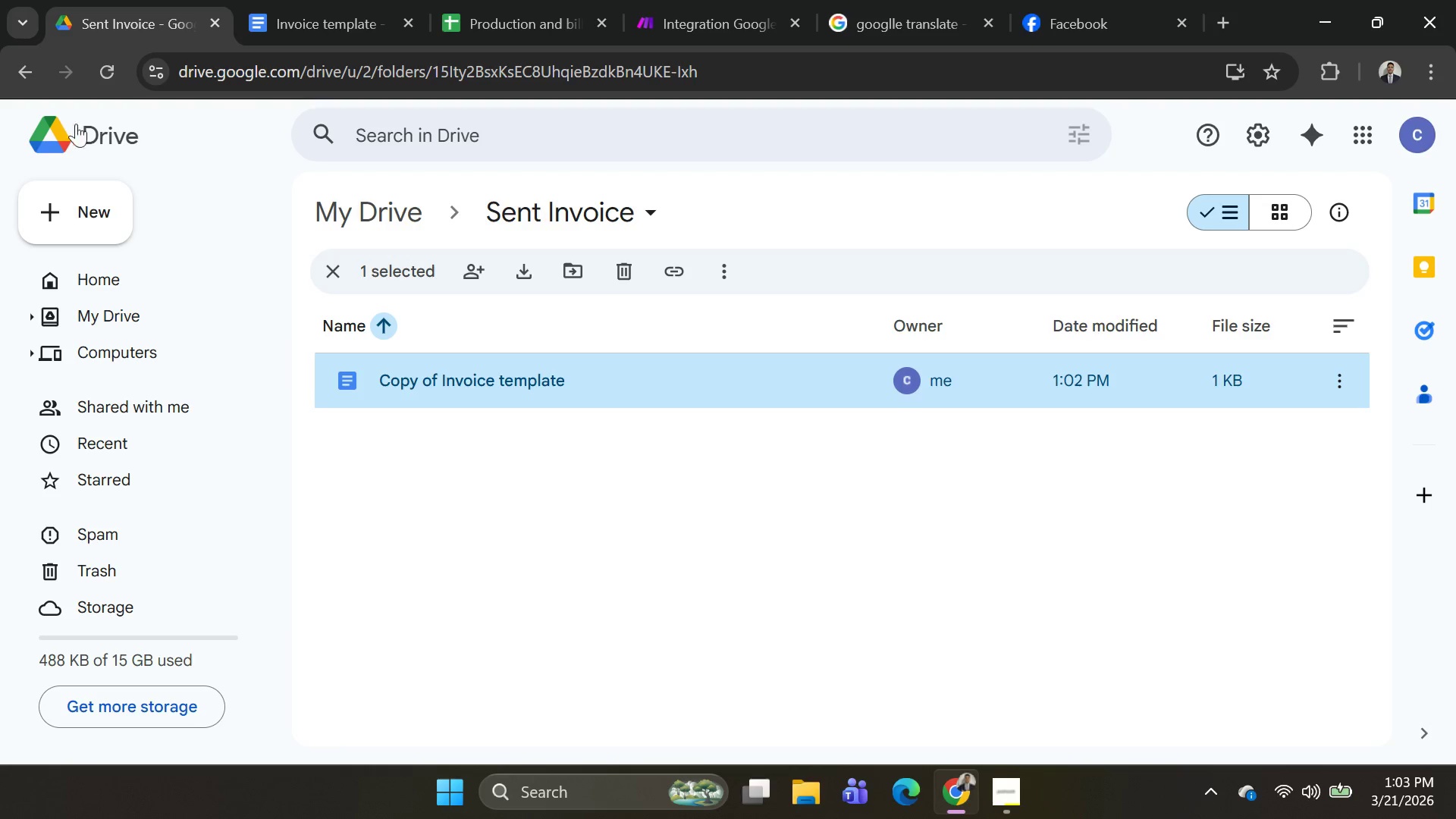 
left_click([24, 71])
 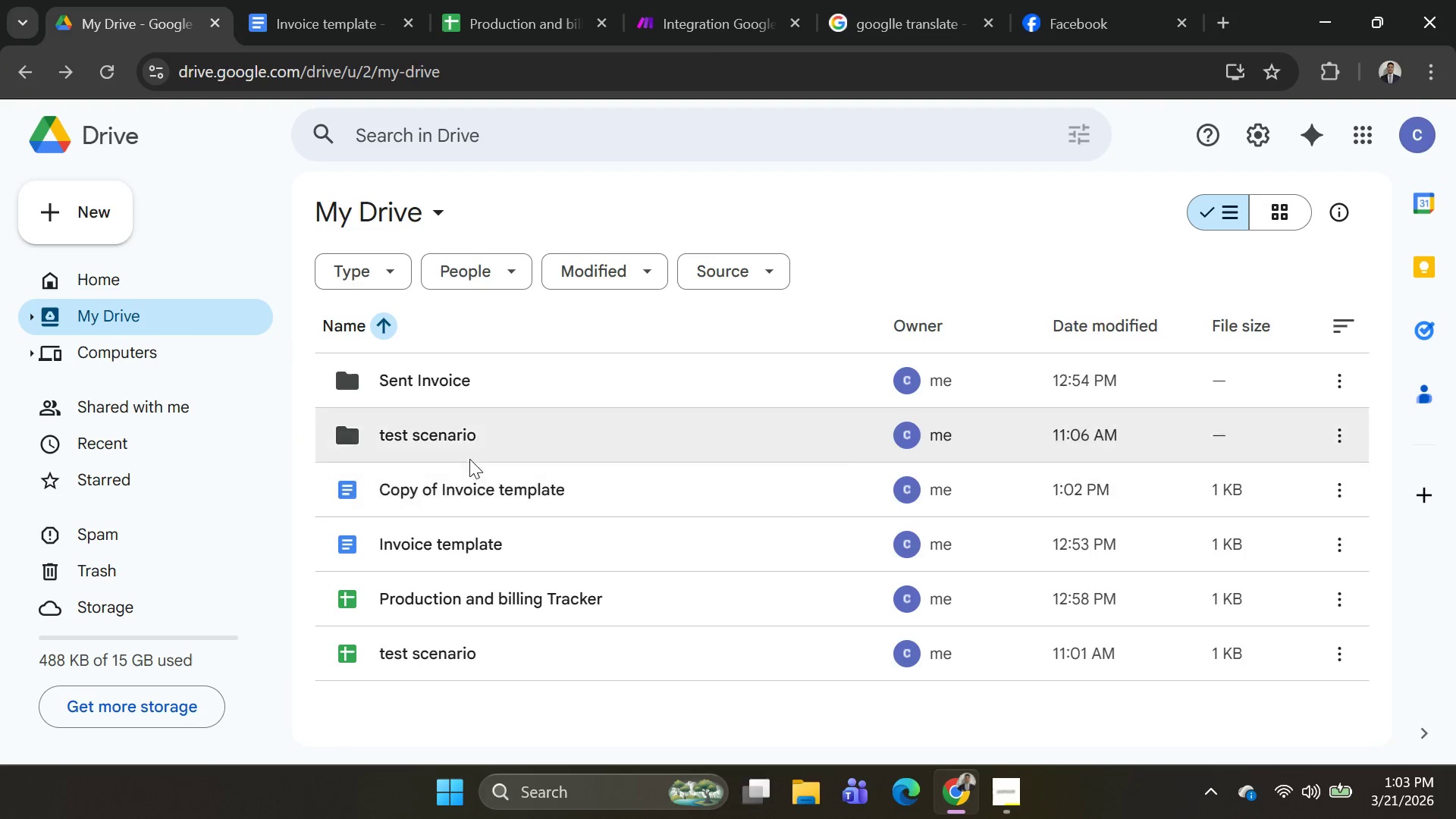 
scroll: coordinate [733, 560], scroll_direction: down, amount: 2.0
 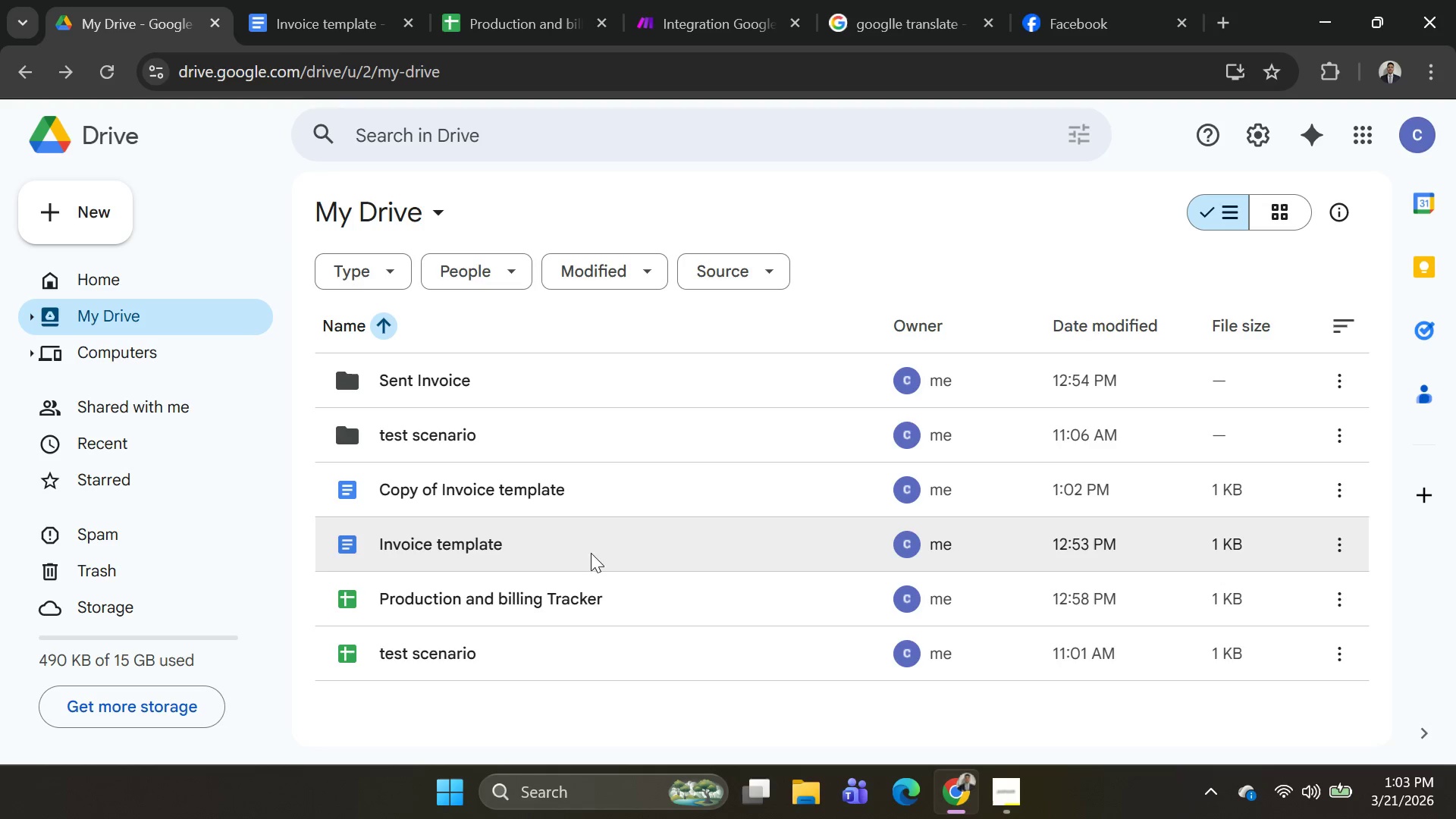 
wait(5.64)
 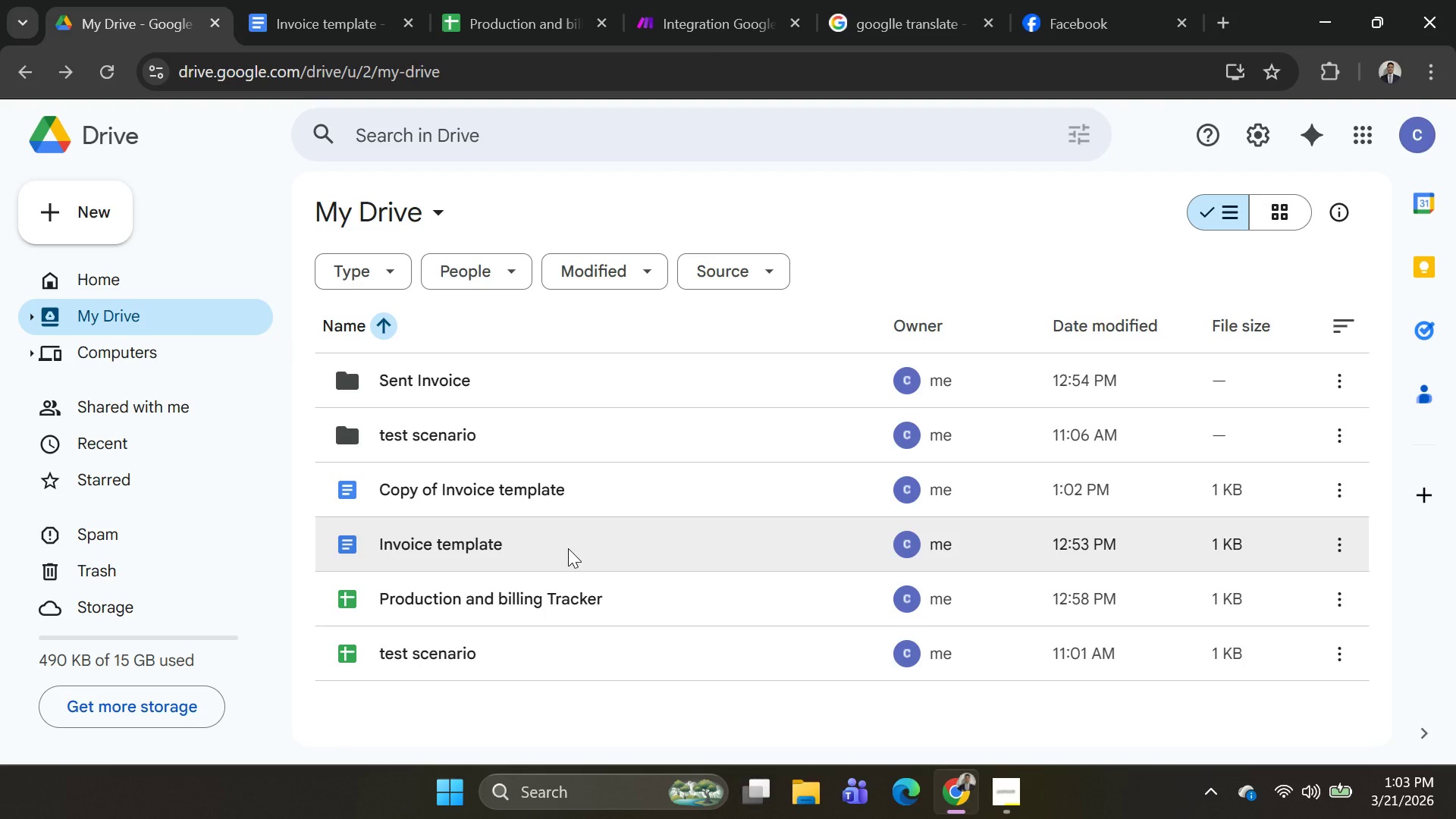 
left_click([547, 547])
 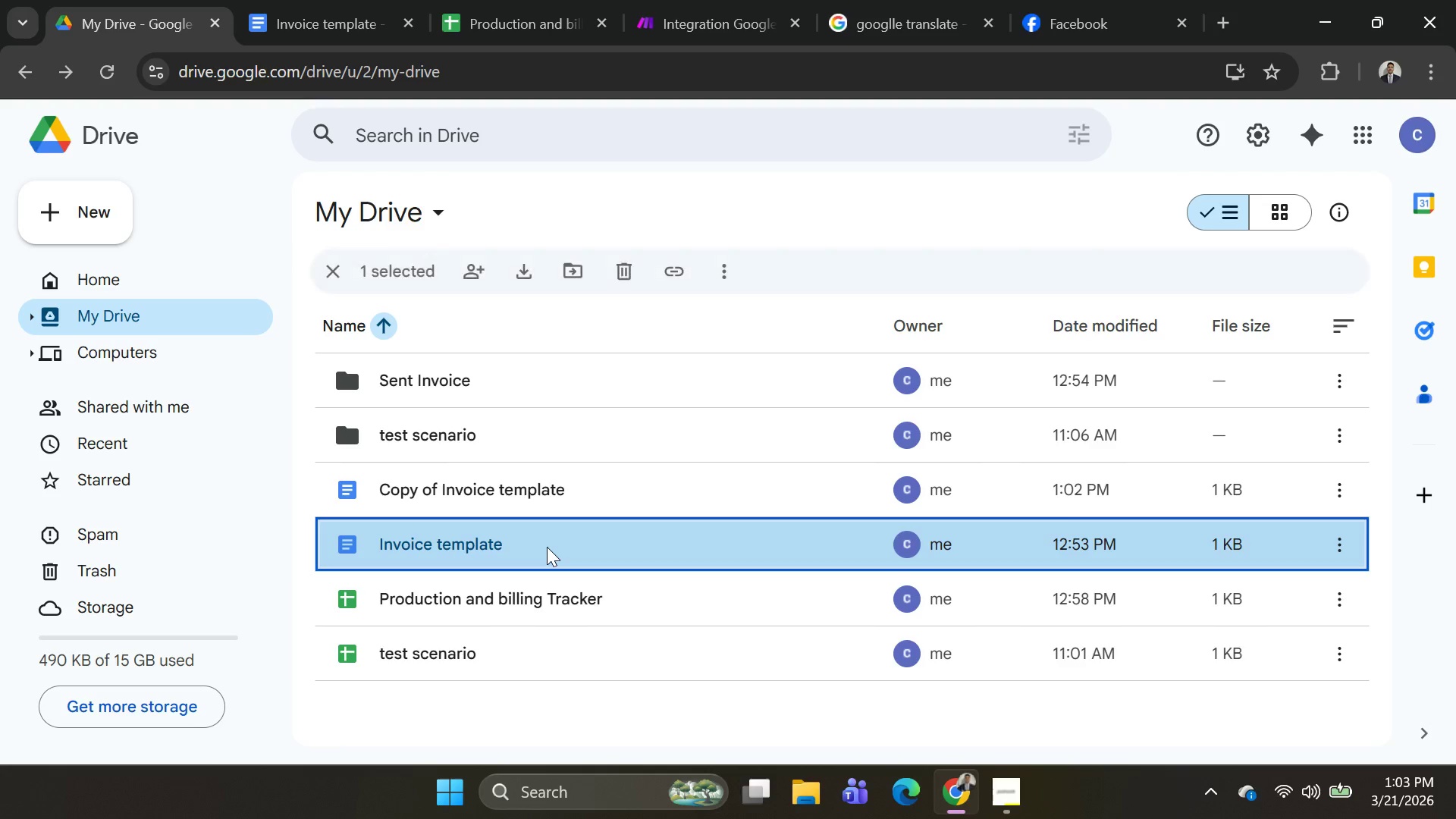 
right_click([547, 547])
 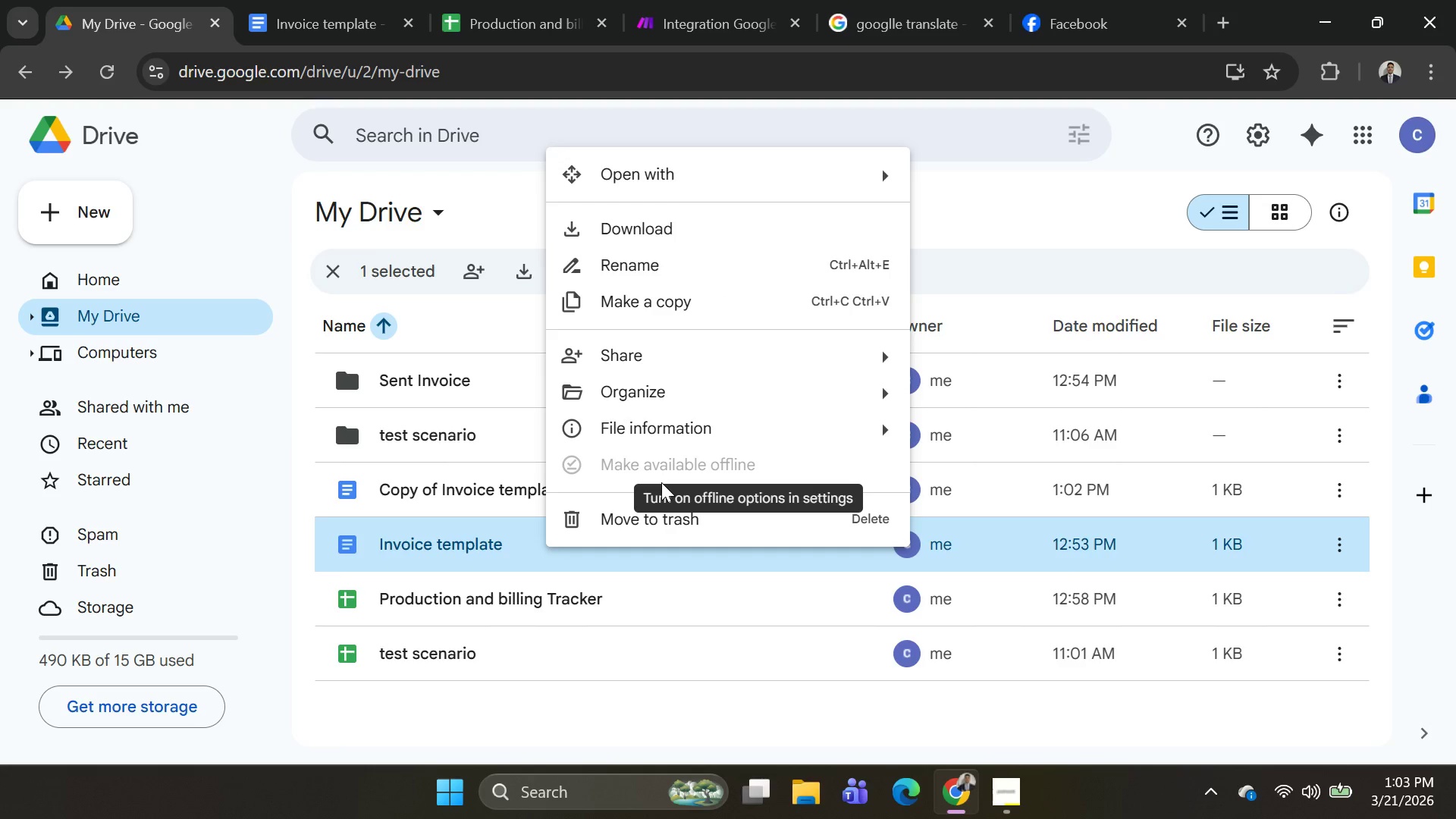 
left_click([663, 525])
 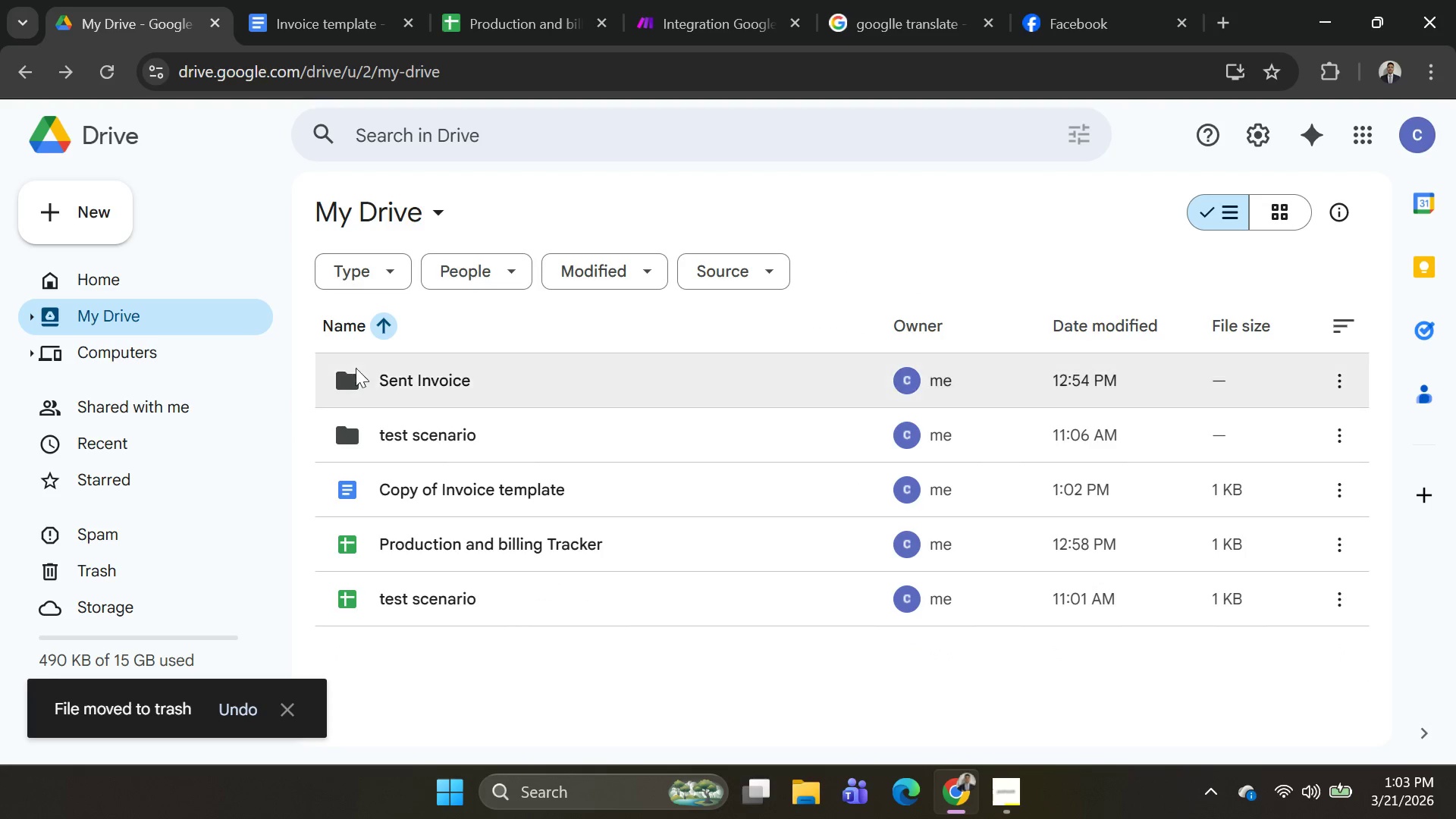 
left_click([489, 388])
 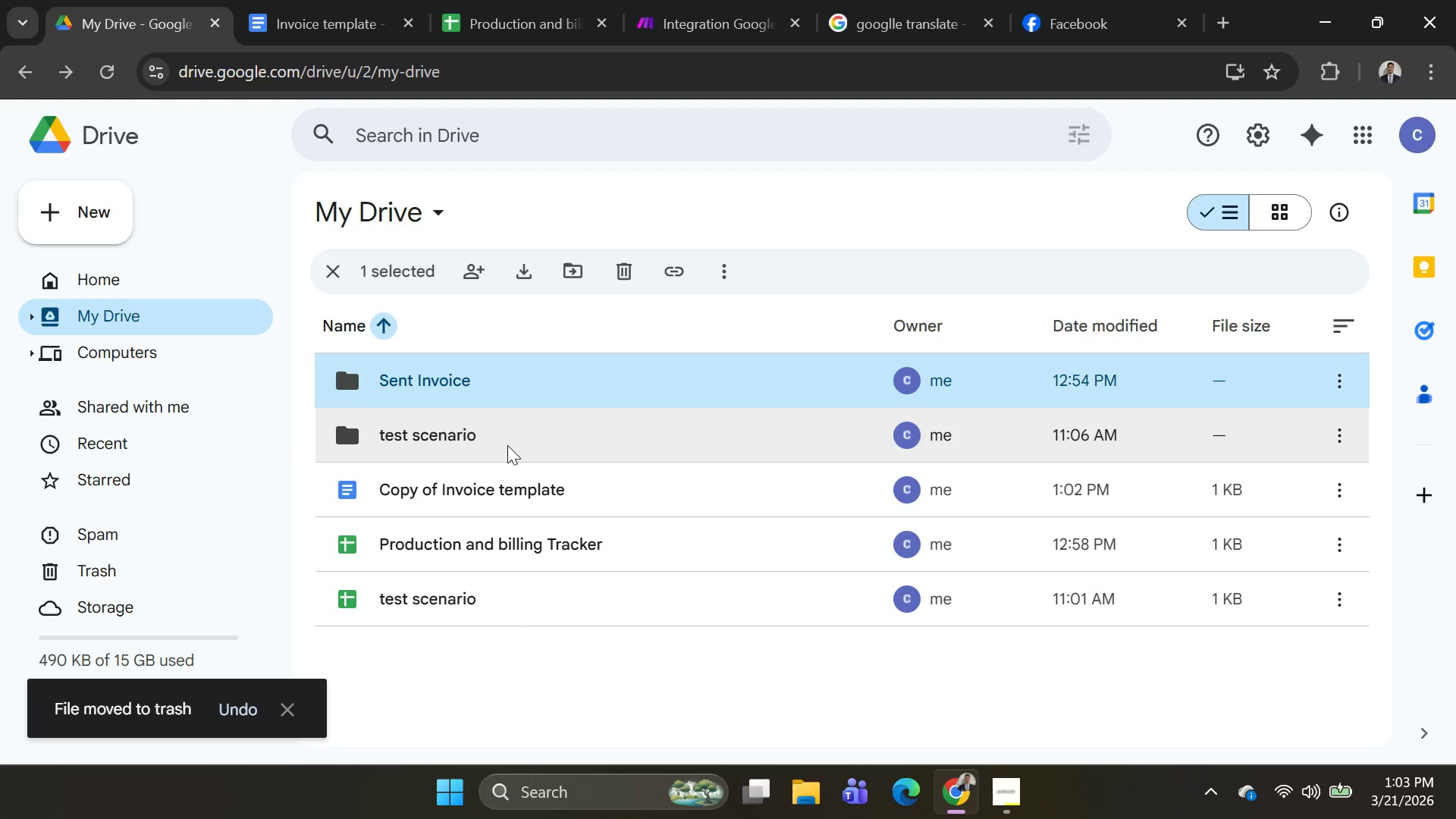 
left_click([510, 445])
 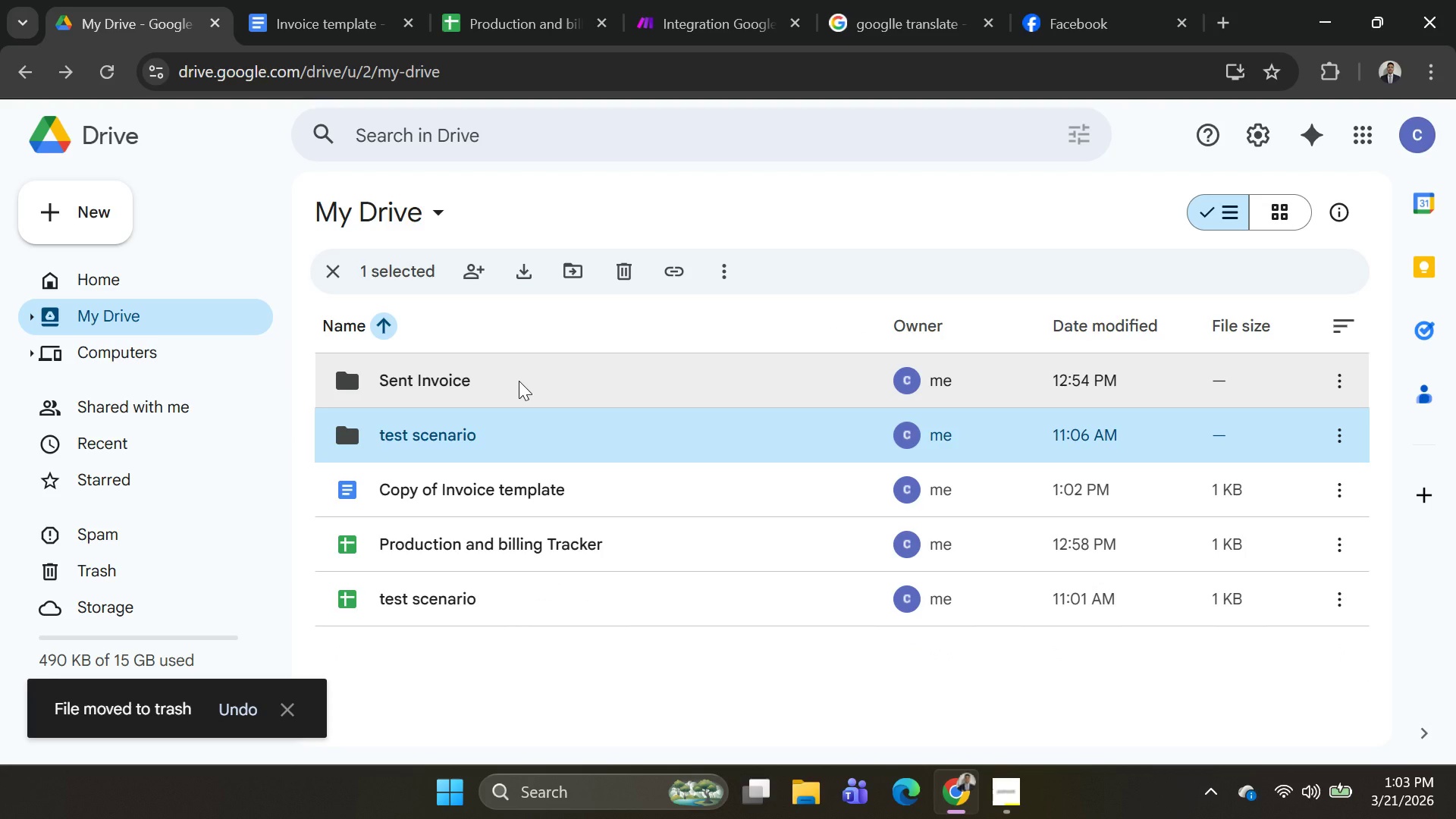 
left_click([519, 381])
 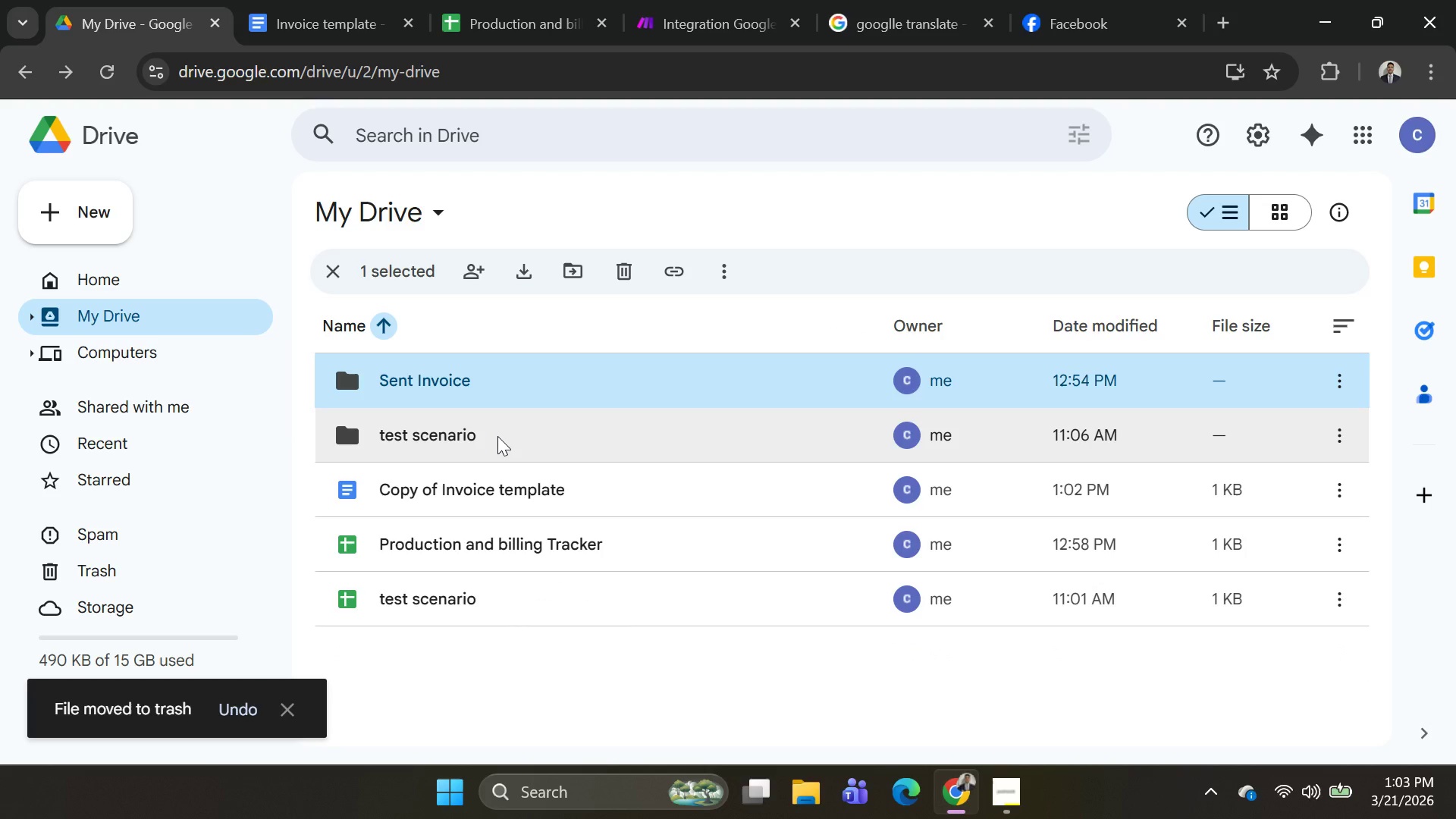 
left_click([497, 436])
 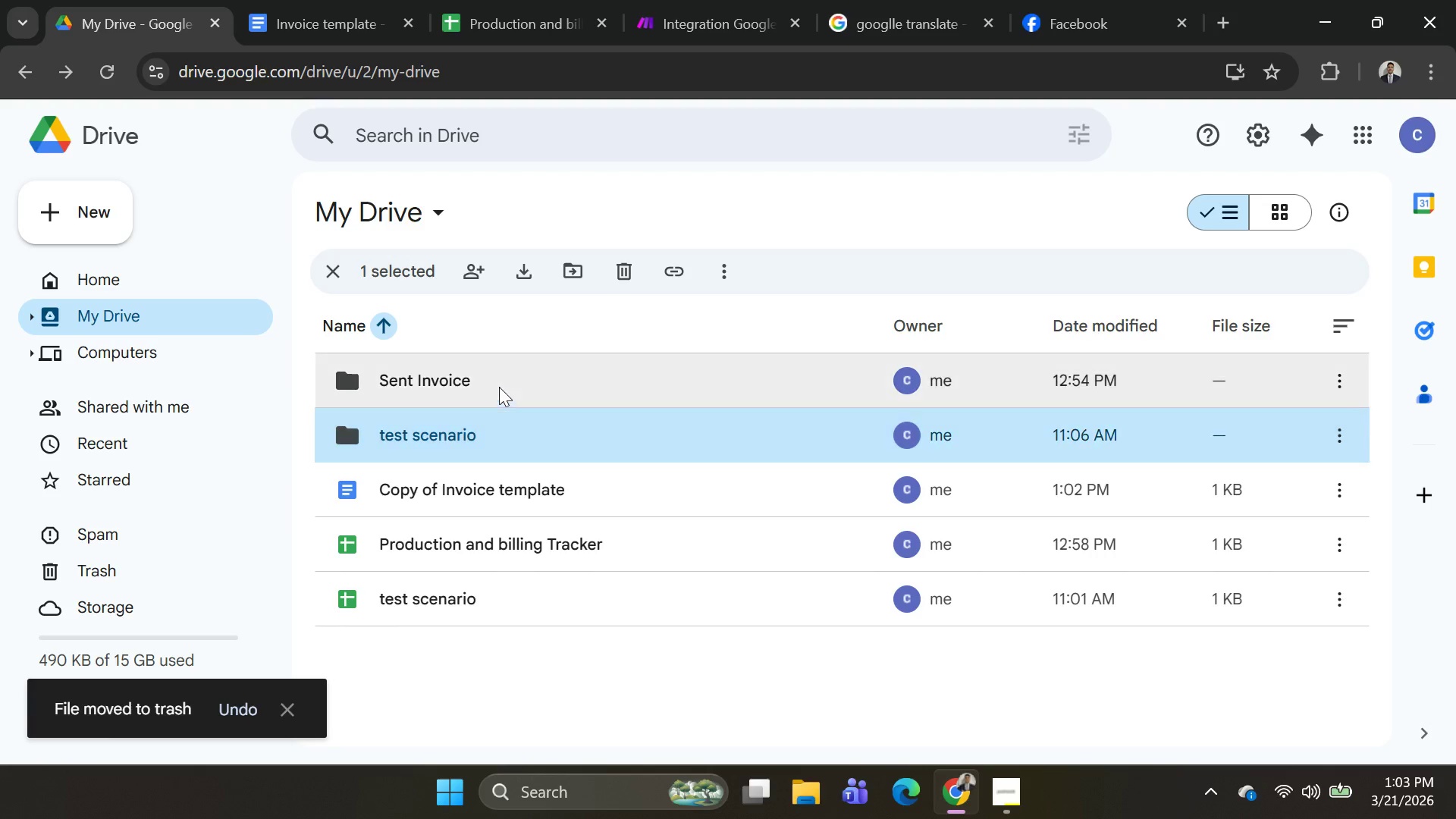 
left_click([499, 387])
 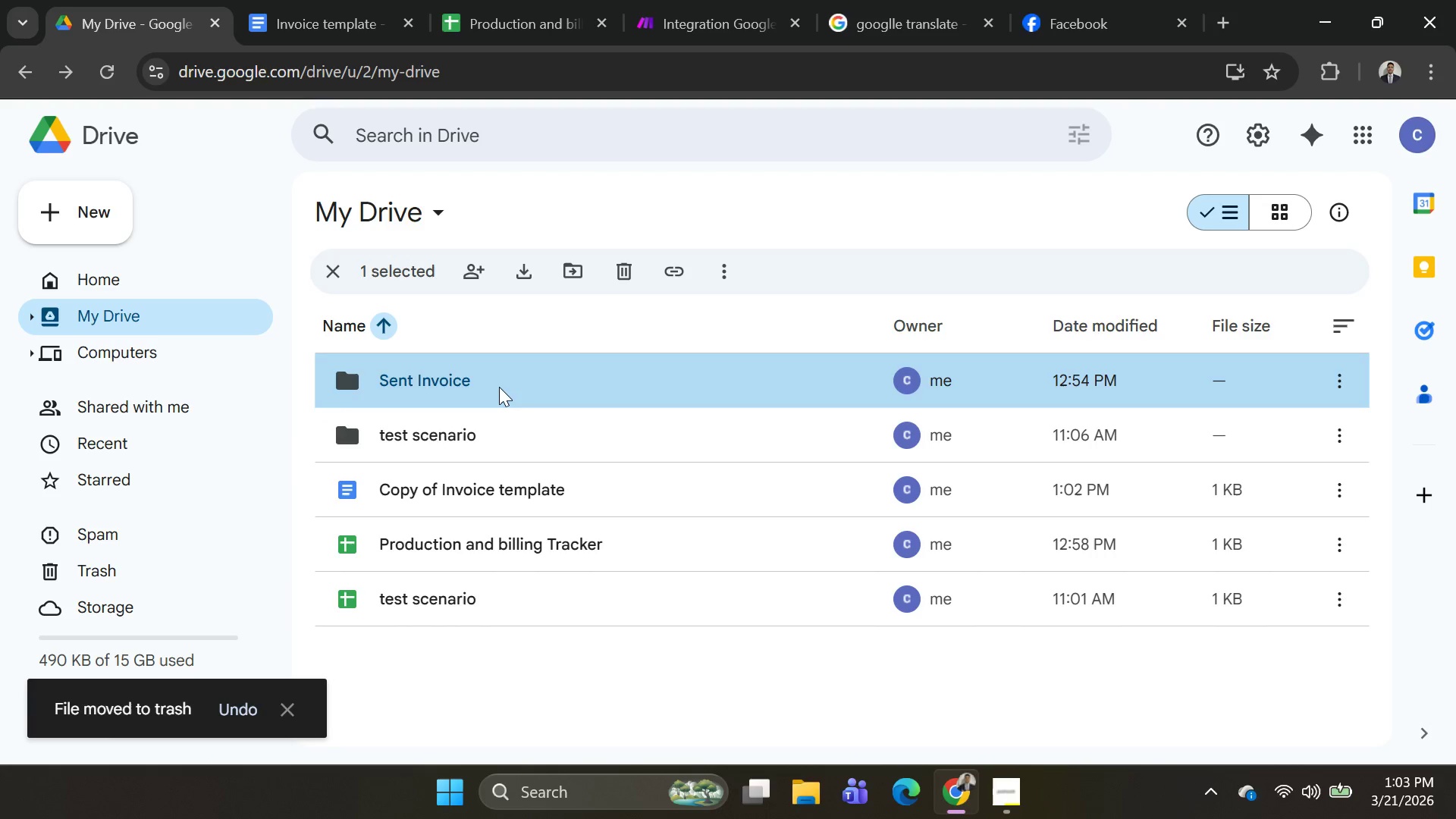 
double_click([499, 387])
 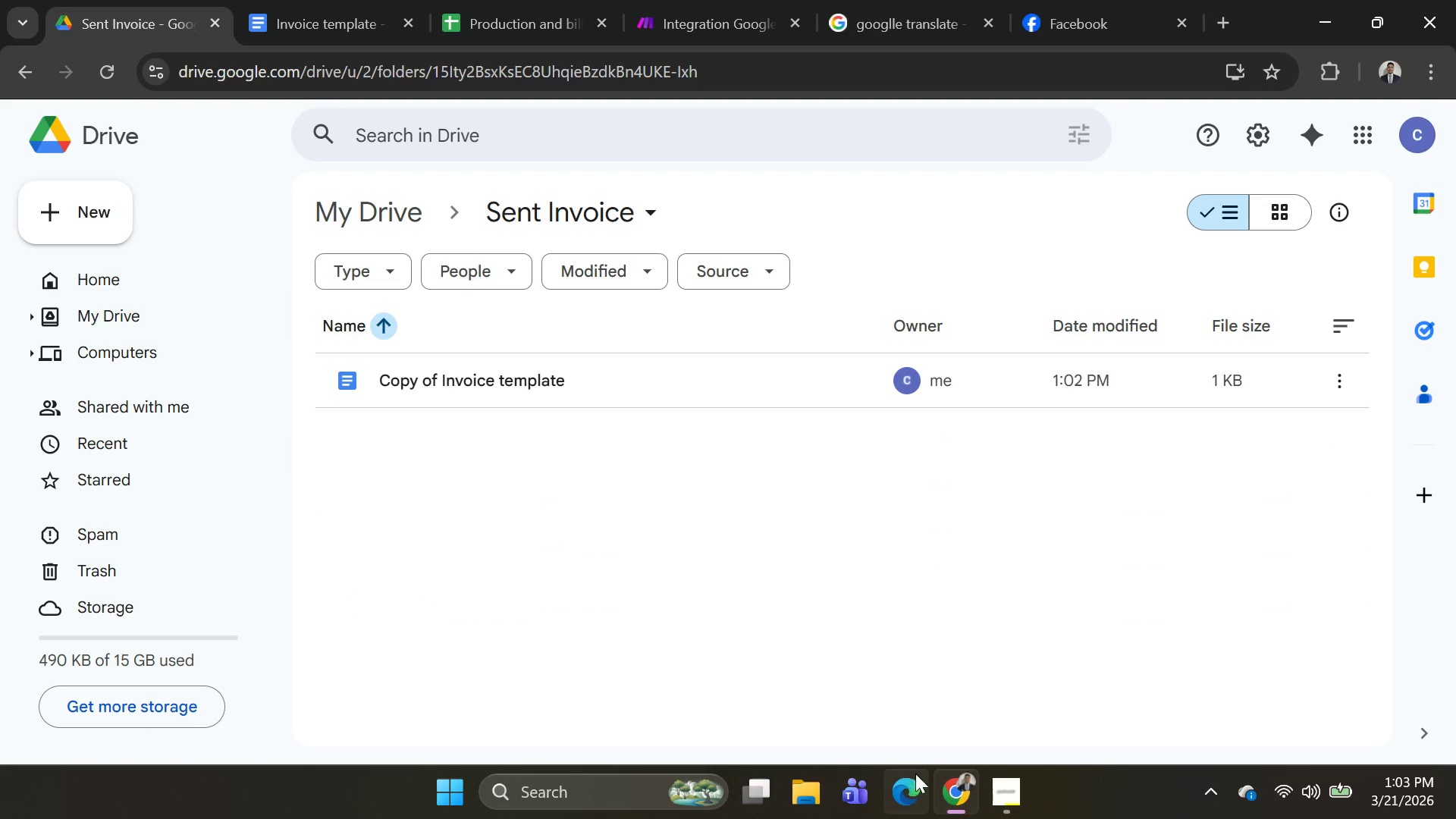 
wait(5.16)
 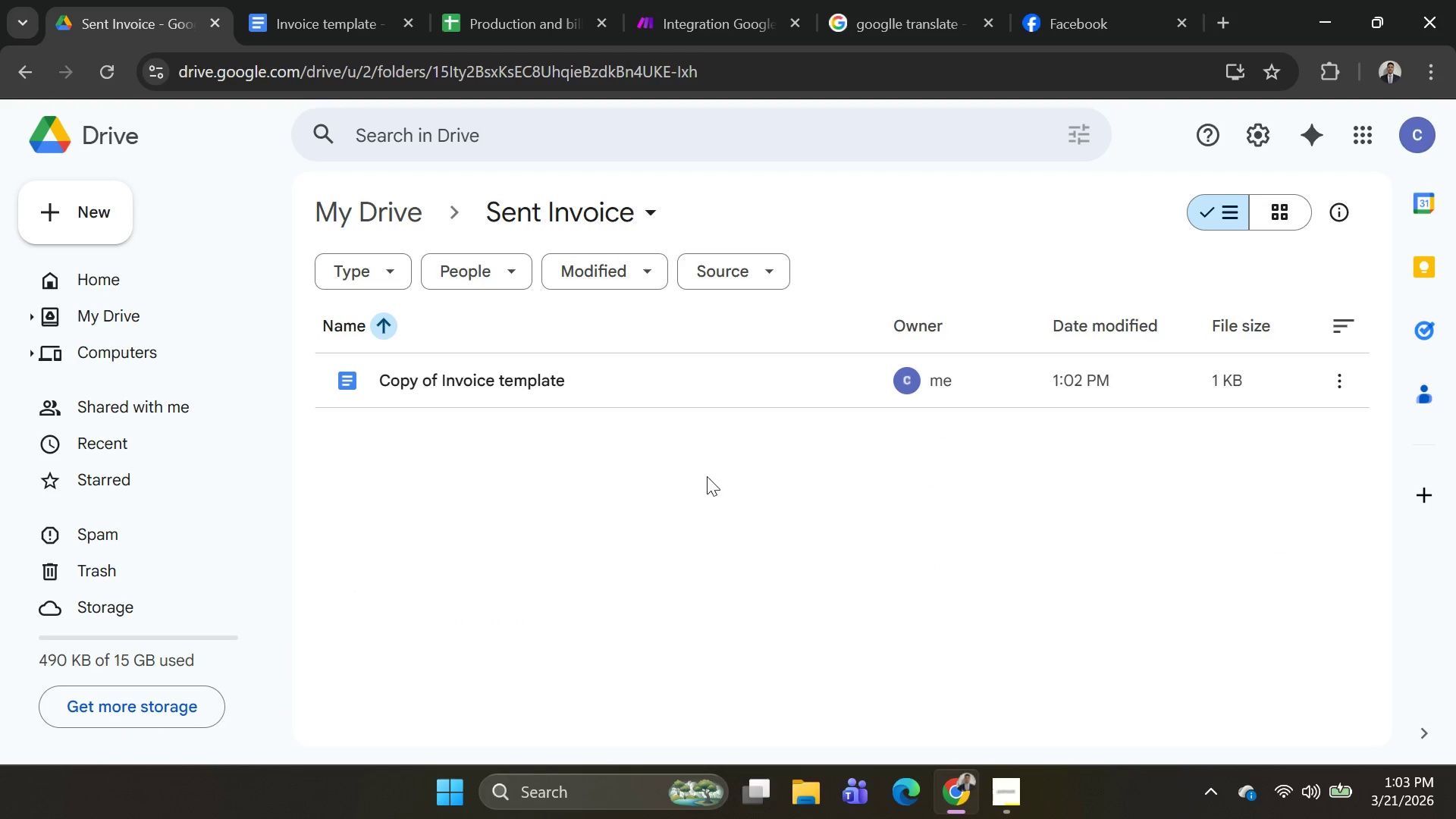 
left_click([690, 0])
 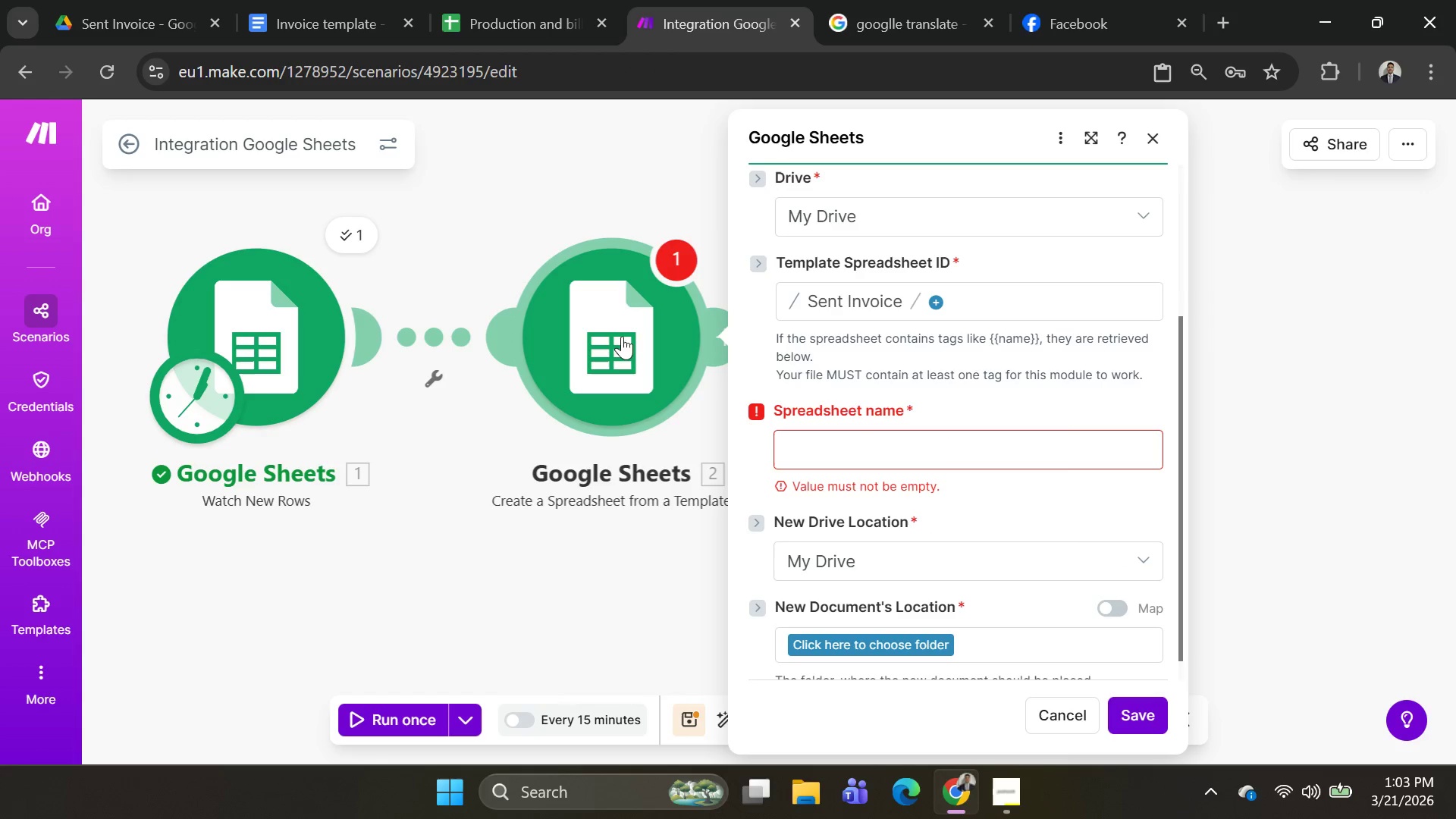 
left_click([622, 347])
 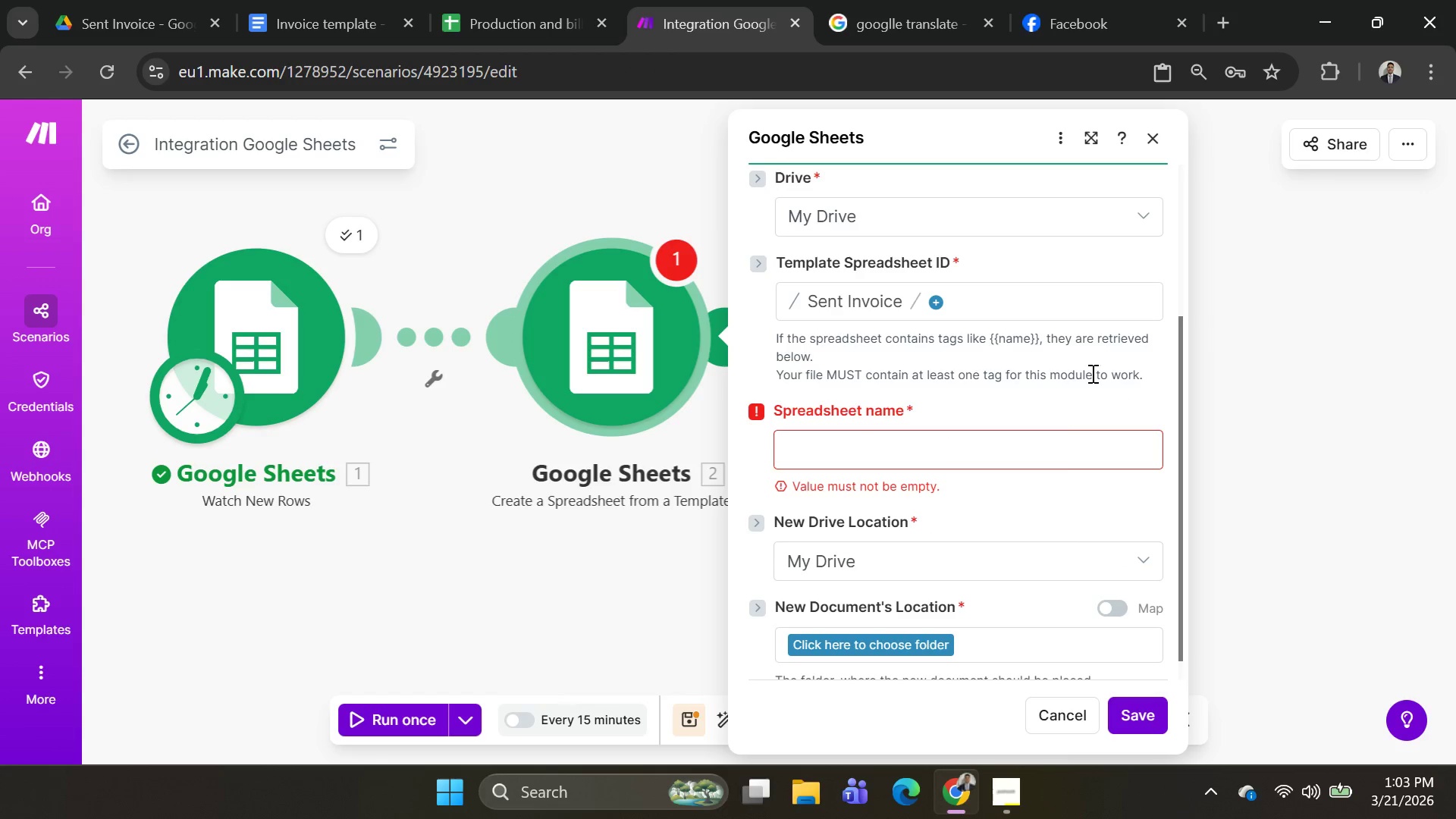 
left_click([1138, 224])
 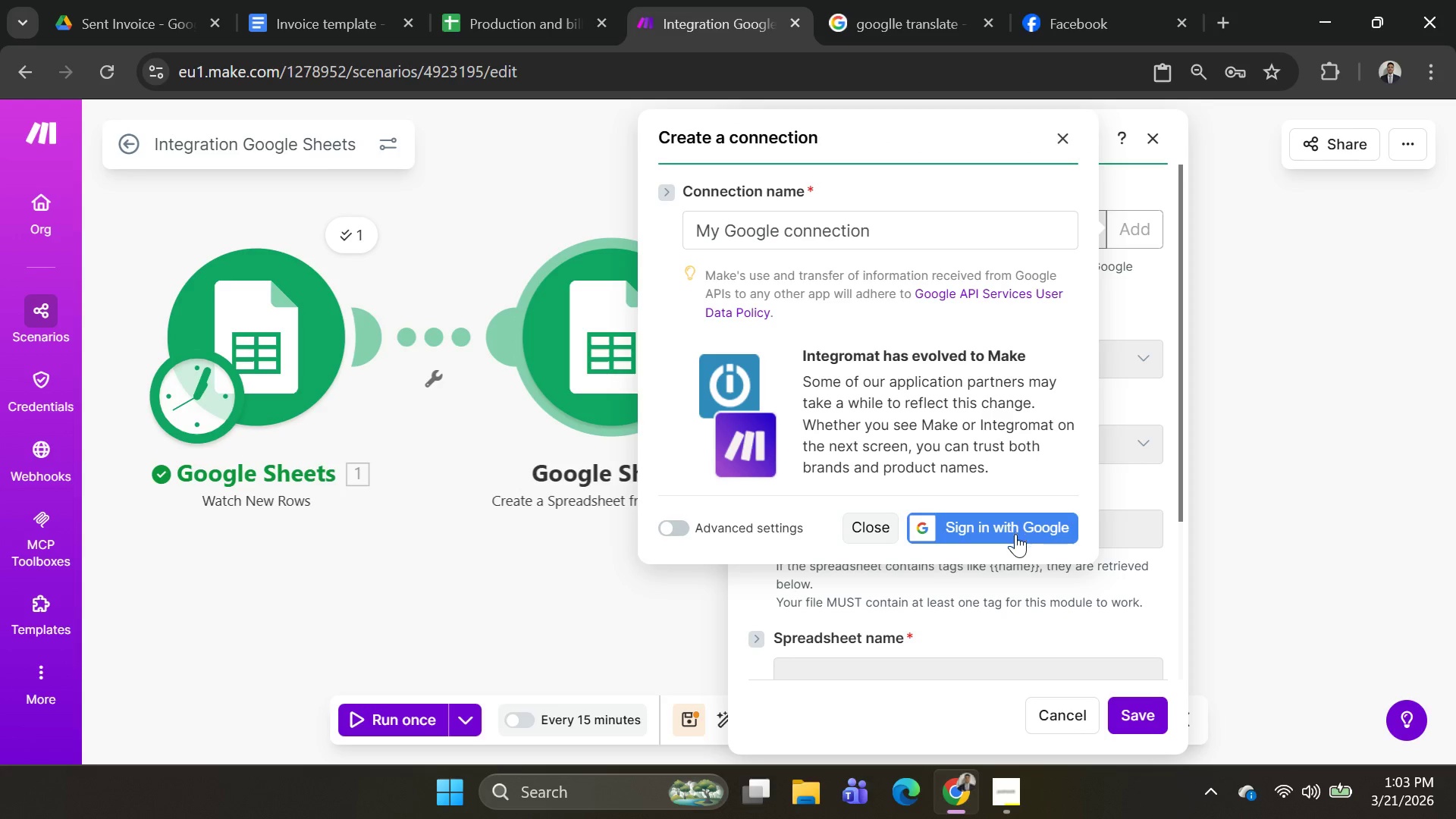 
scroll: coordinate [1068, 347], scroll_direction: up, amount: 9.0
 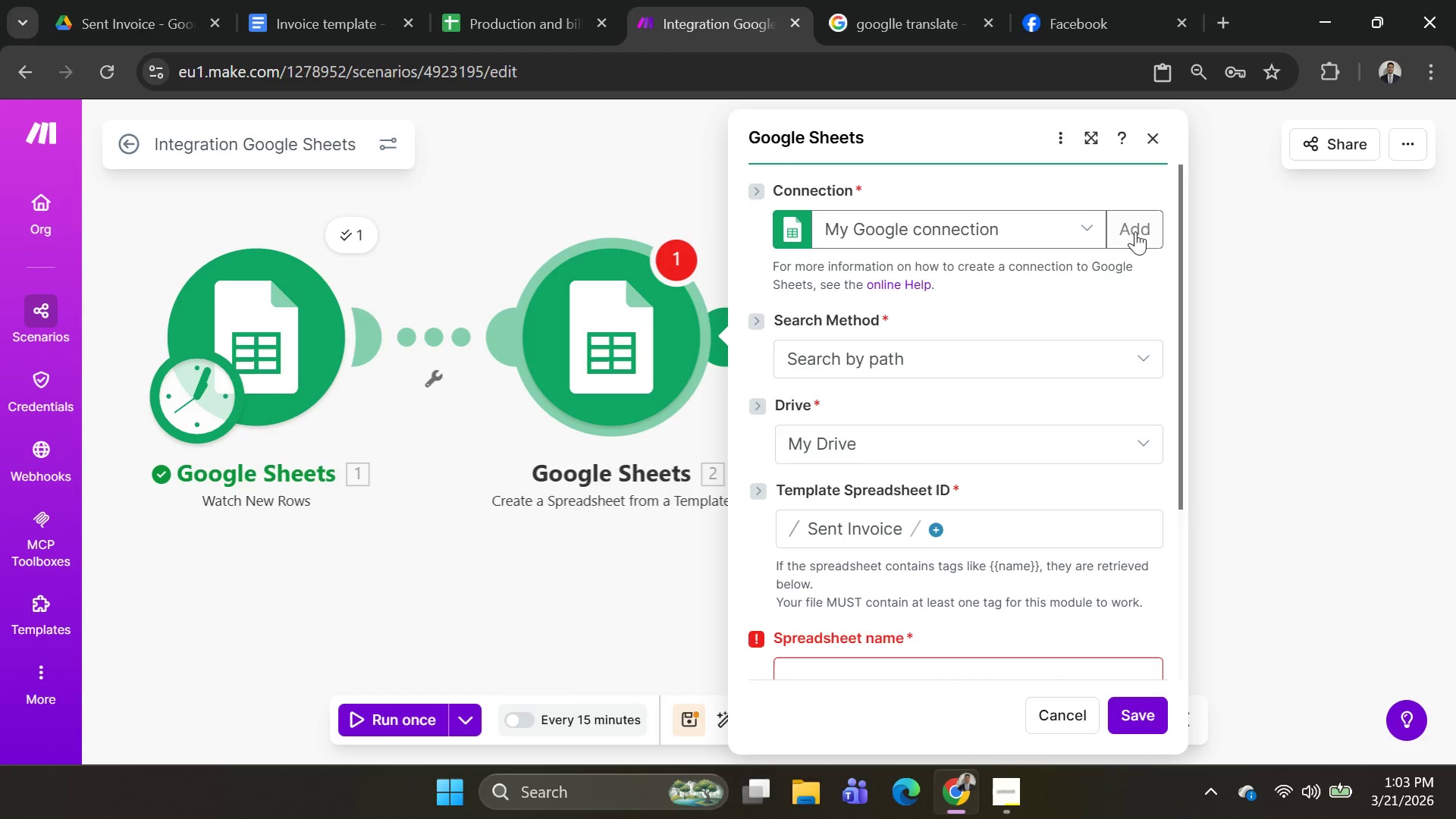 
left_click([1014, 521])
 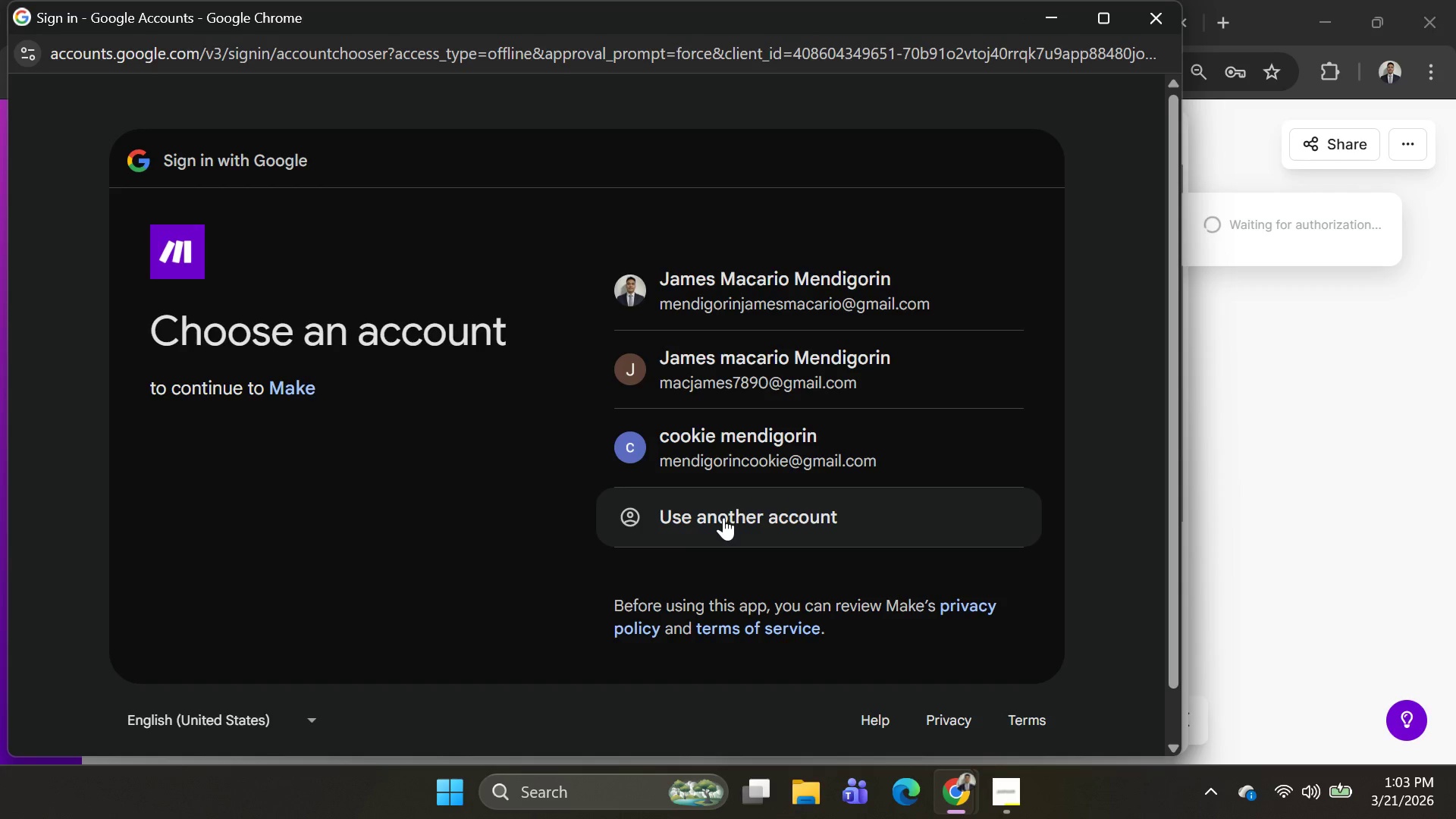 
wait(5.05)
 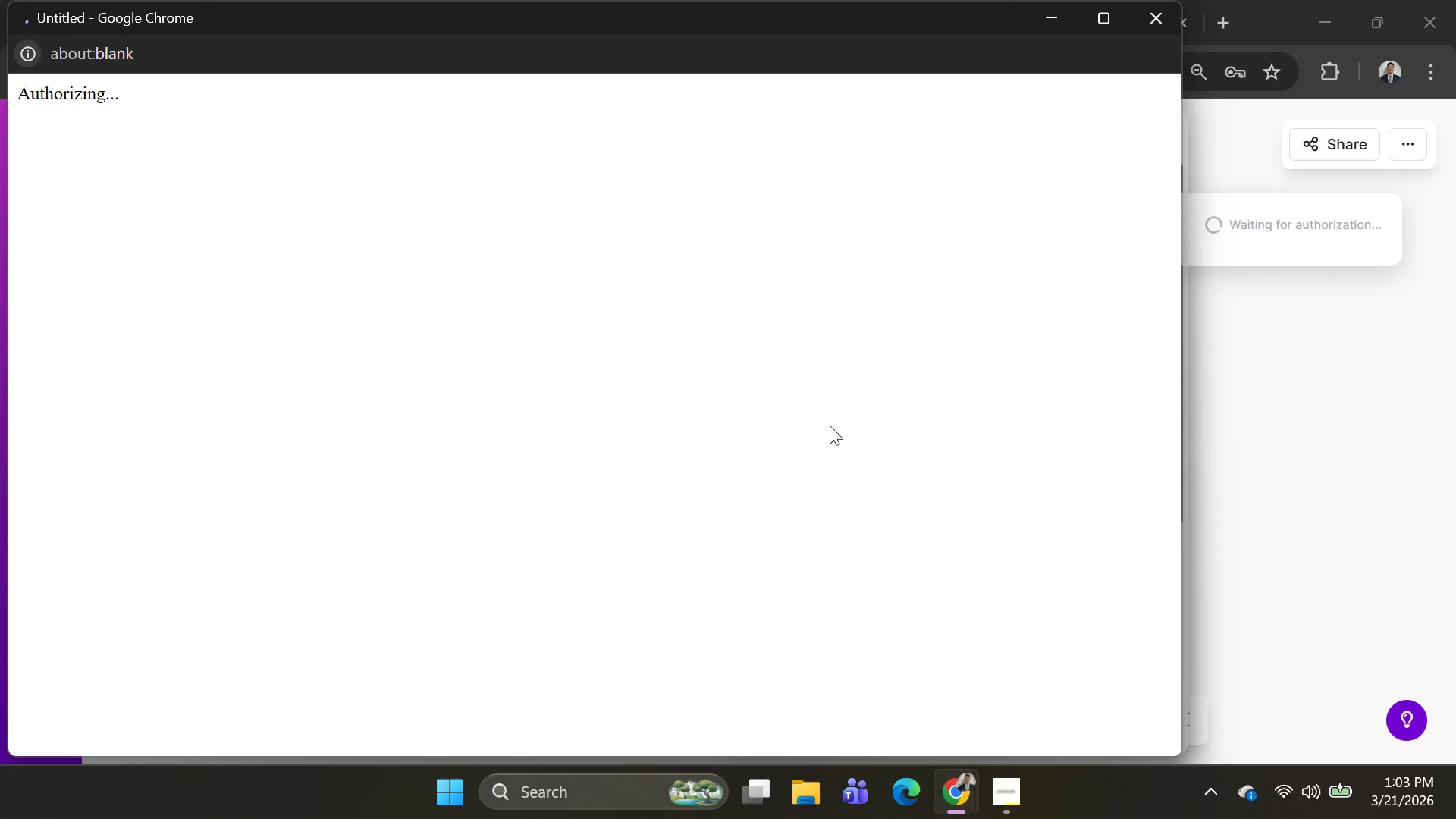 
double_click([740, 469])
 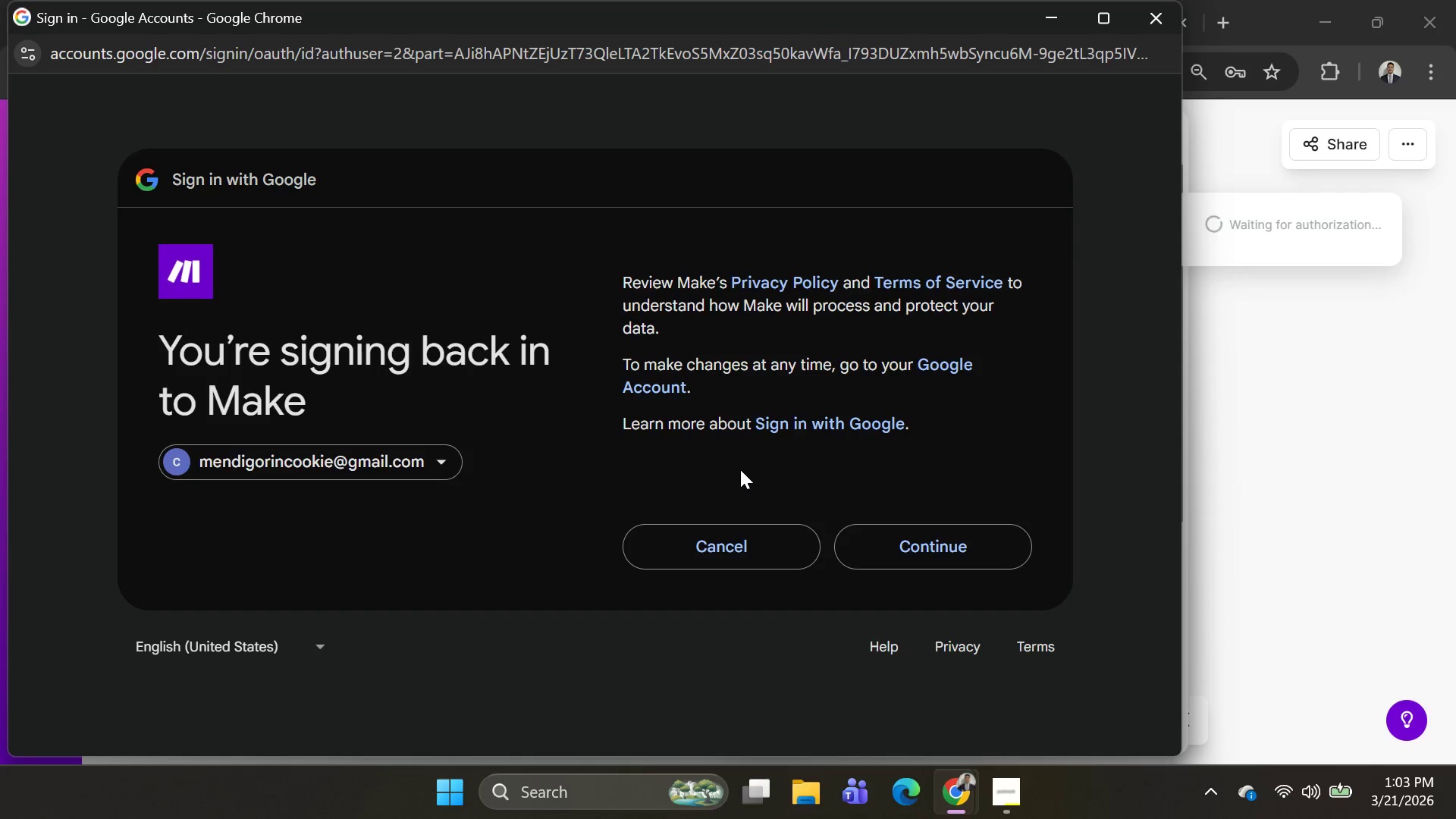 
wait(5.17)
 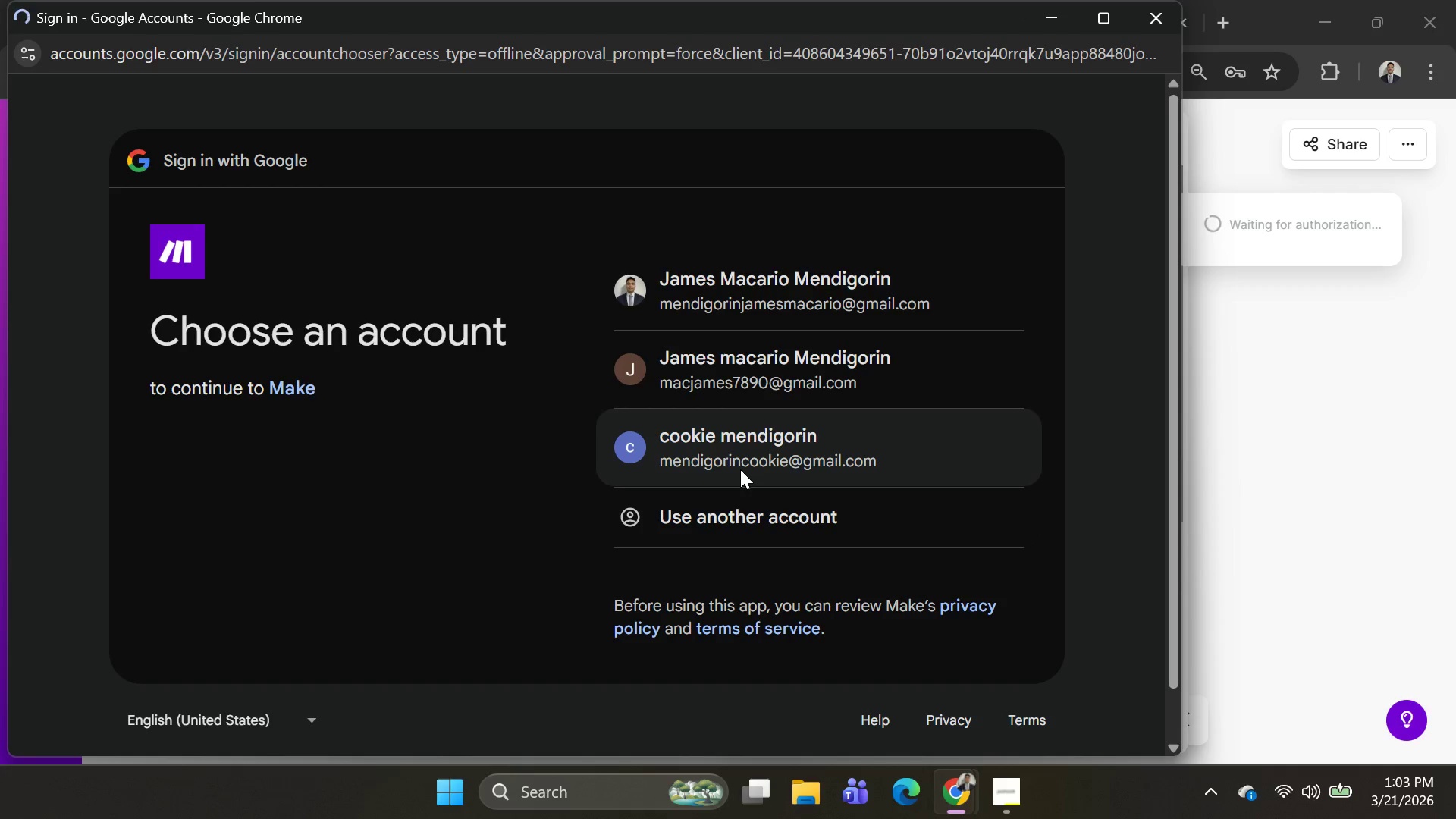 
left_click([981, 530])
 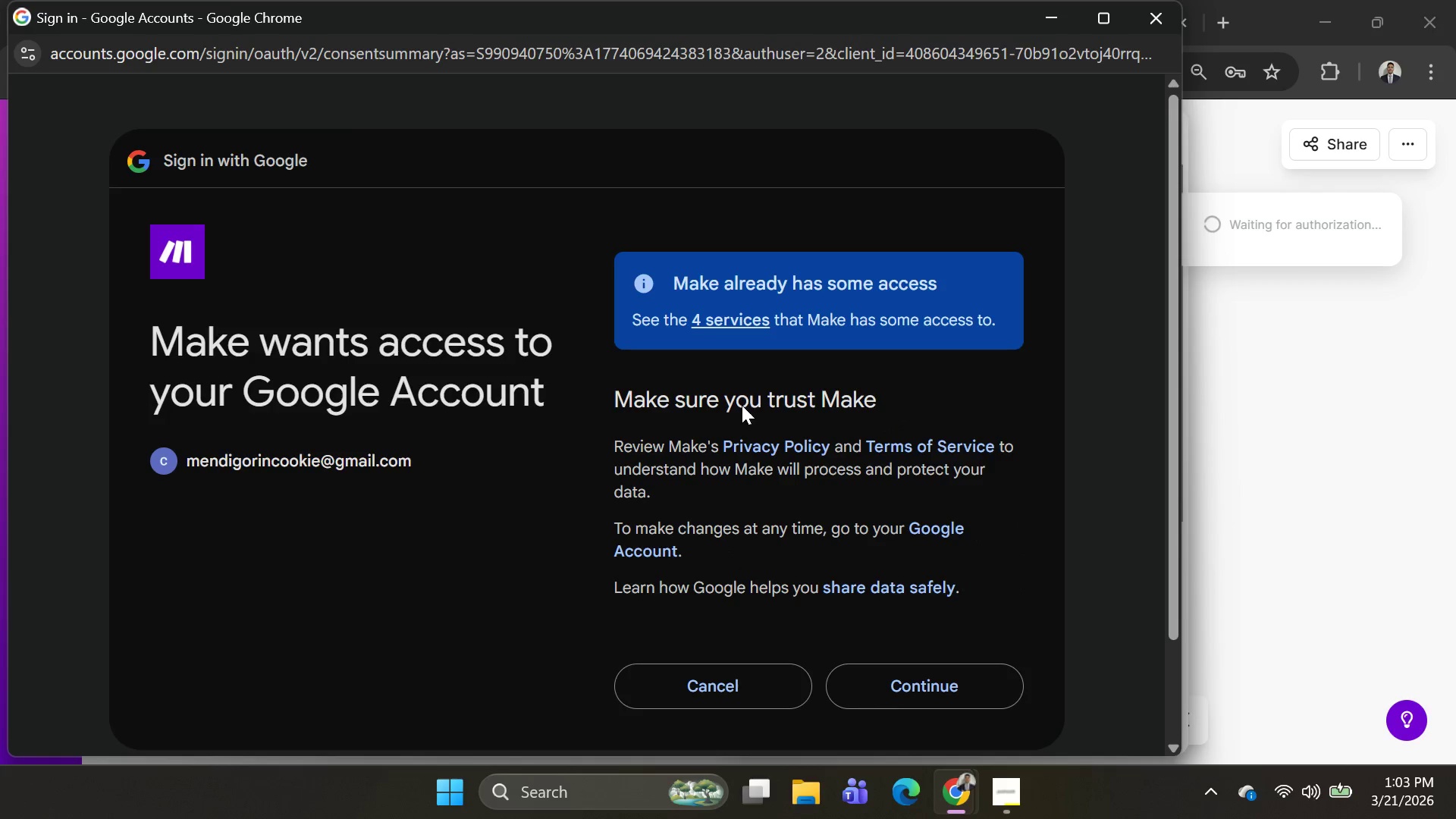 
left_click([958, 682])
 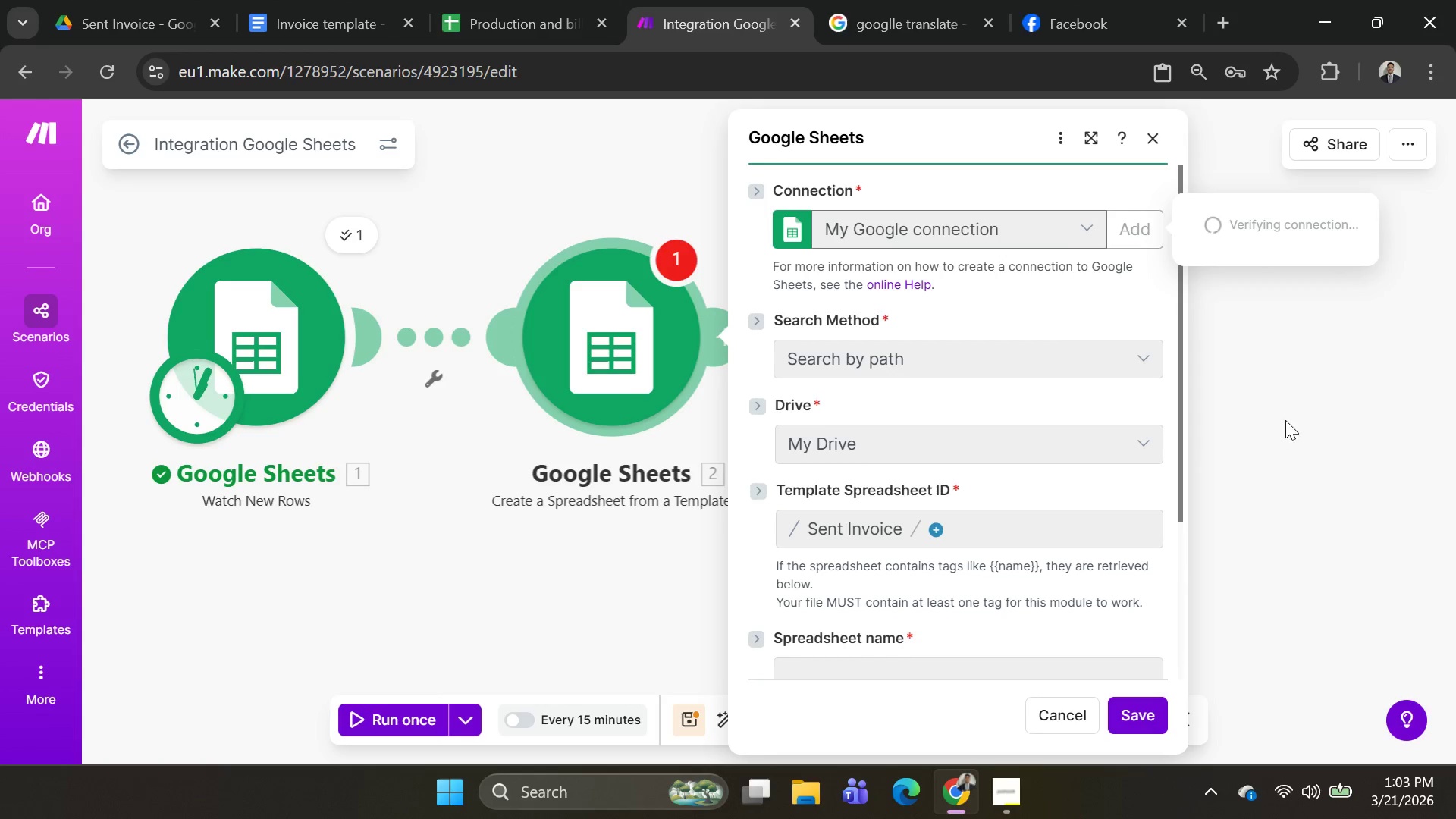 
wait(6.89)
 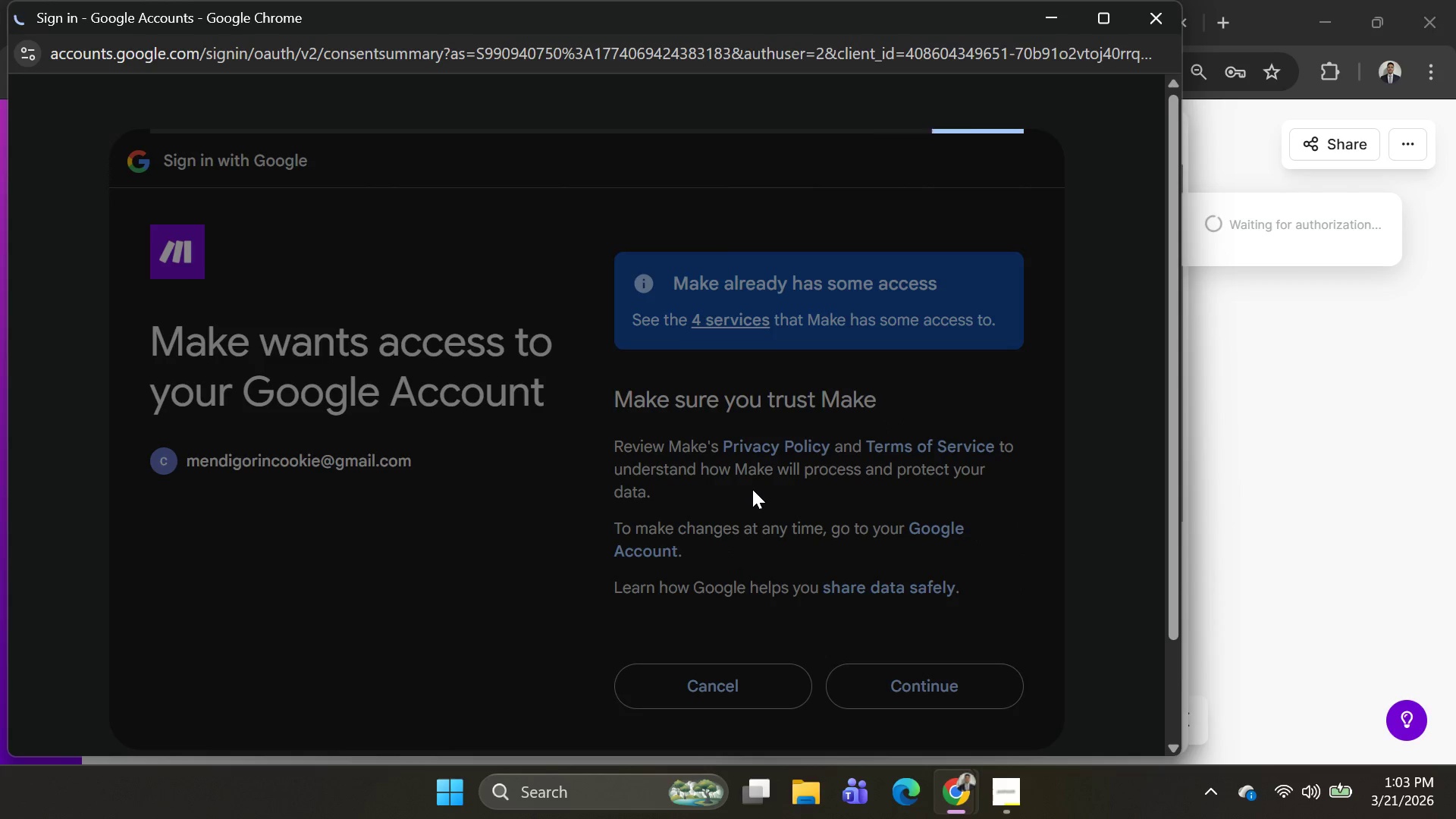 
scroll: coordinate [1048, 479], scroll_direction: down, amount: 3.0
 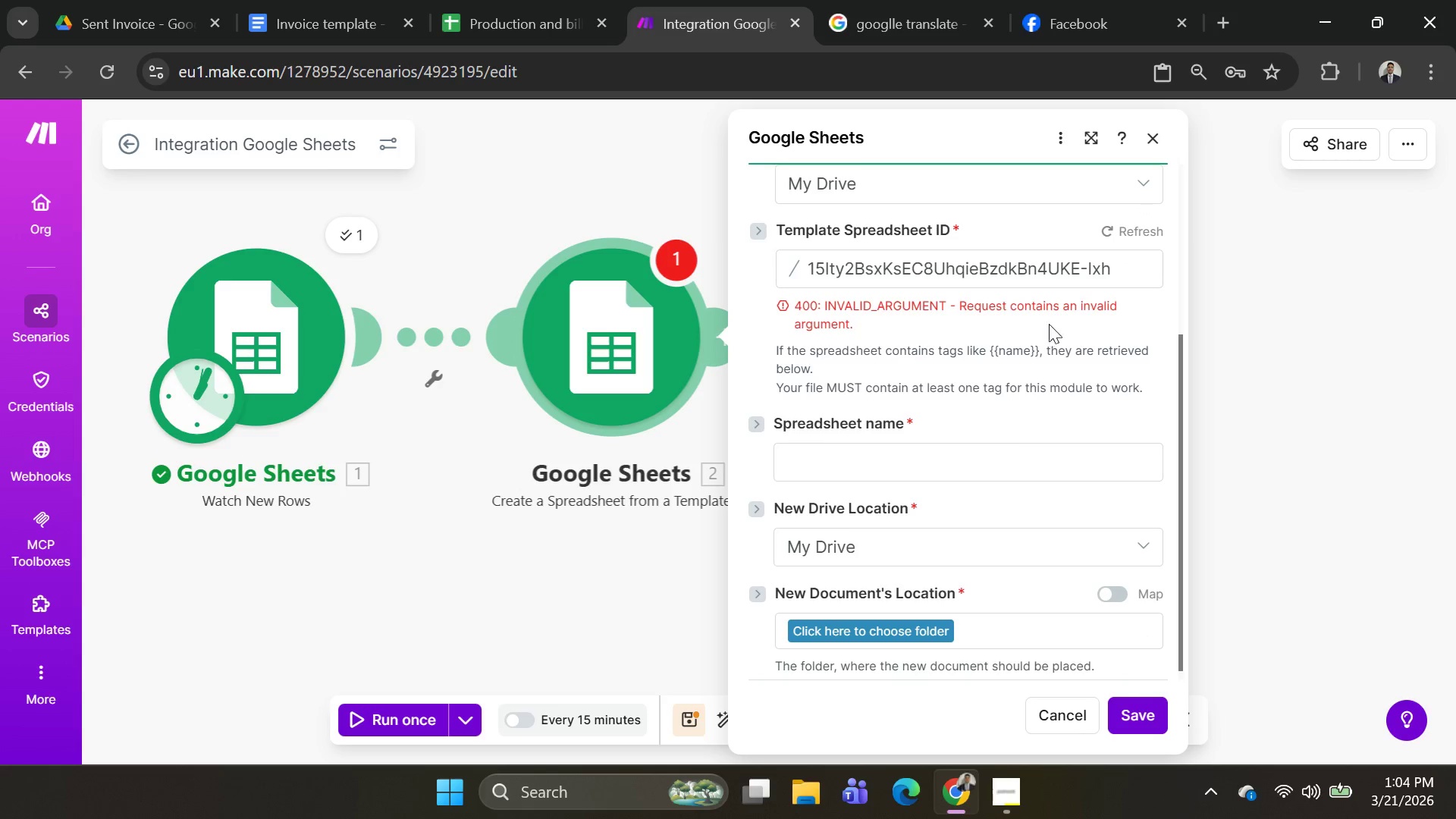 
scroll: coordinate [937, 278], scroll_direction: up, amount: 2.0
 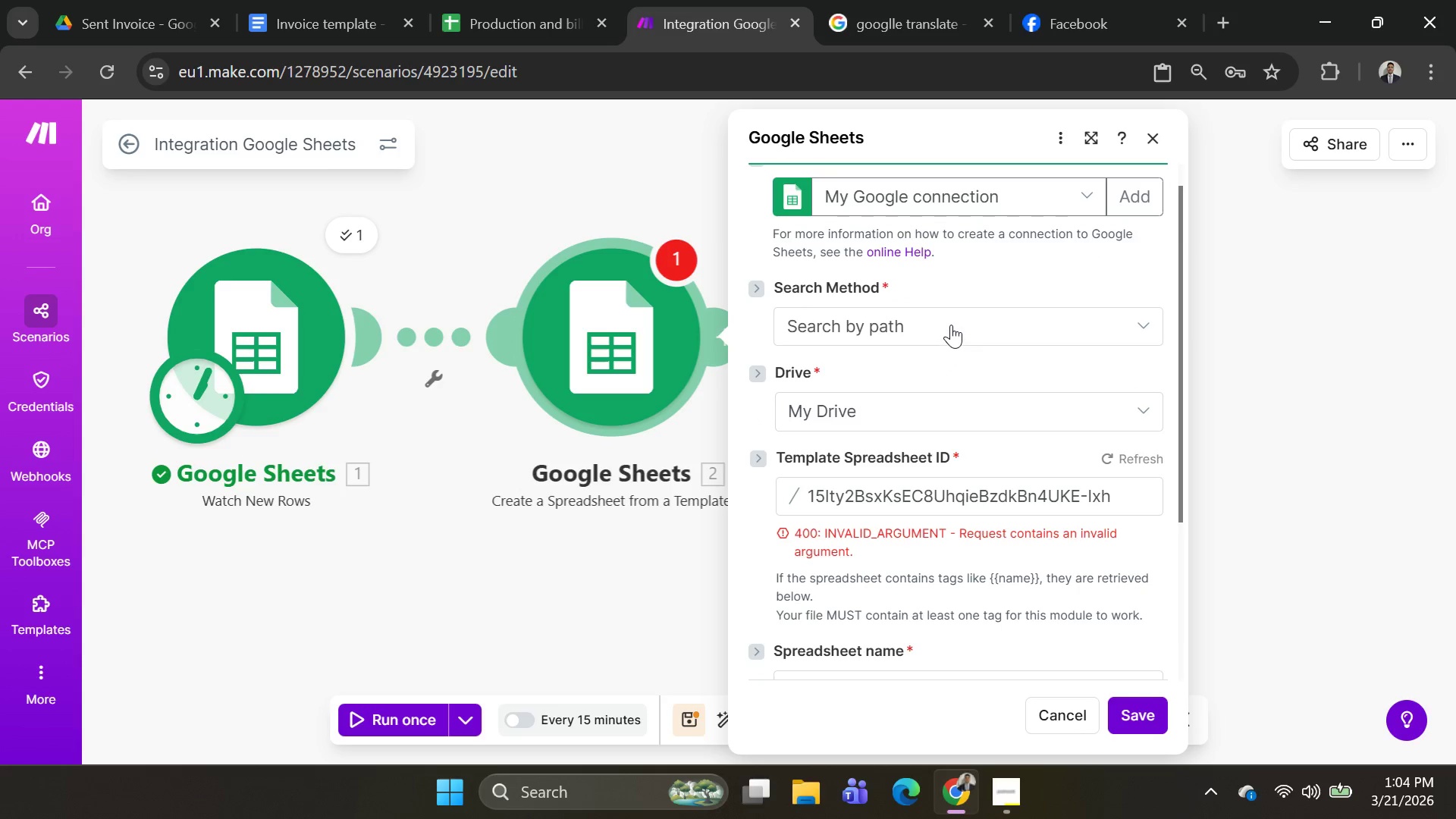 
left_click([951, 325])
 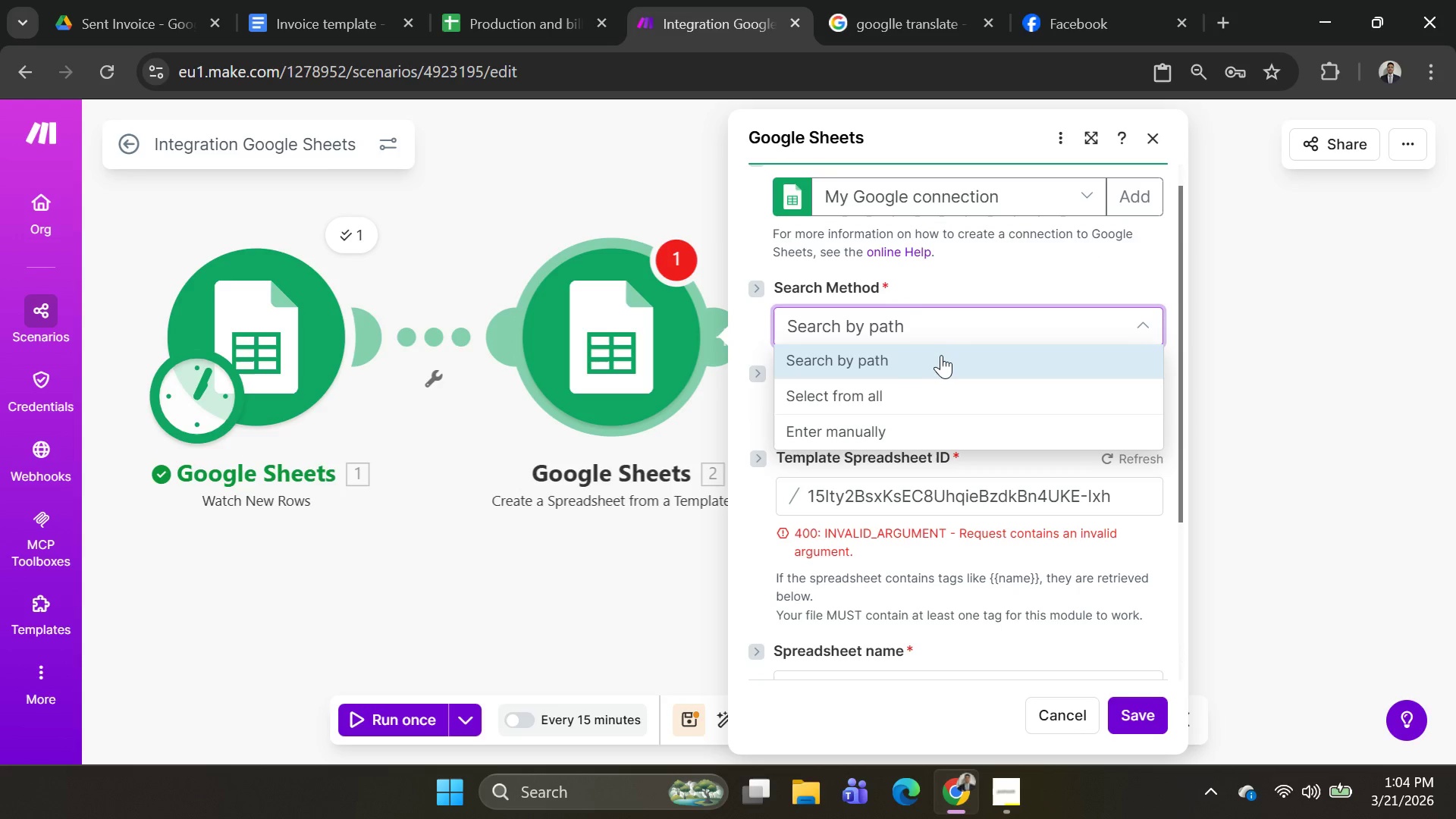 
left_click([941, 355])
 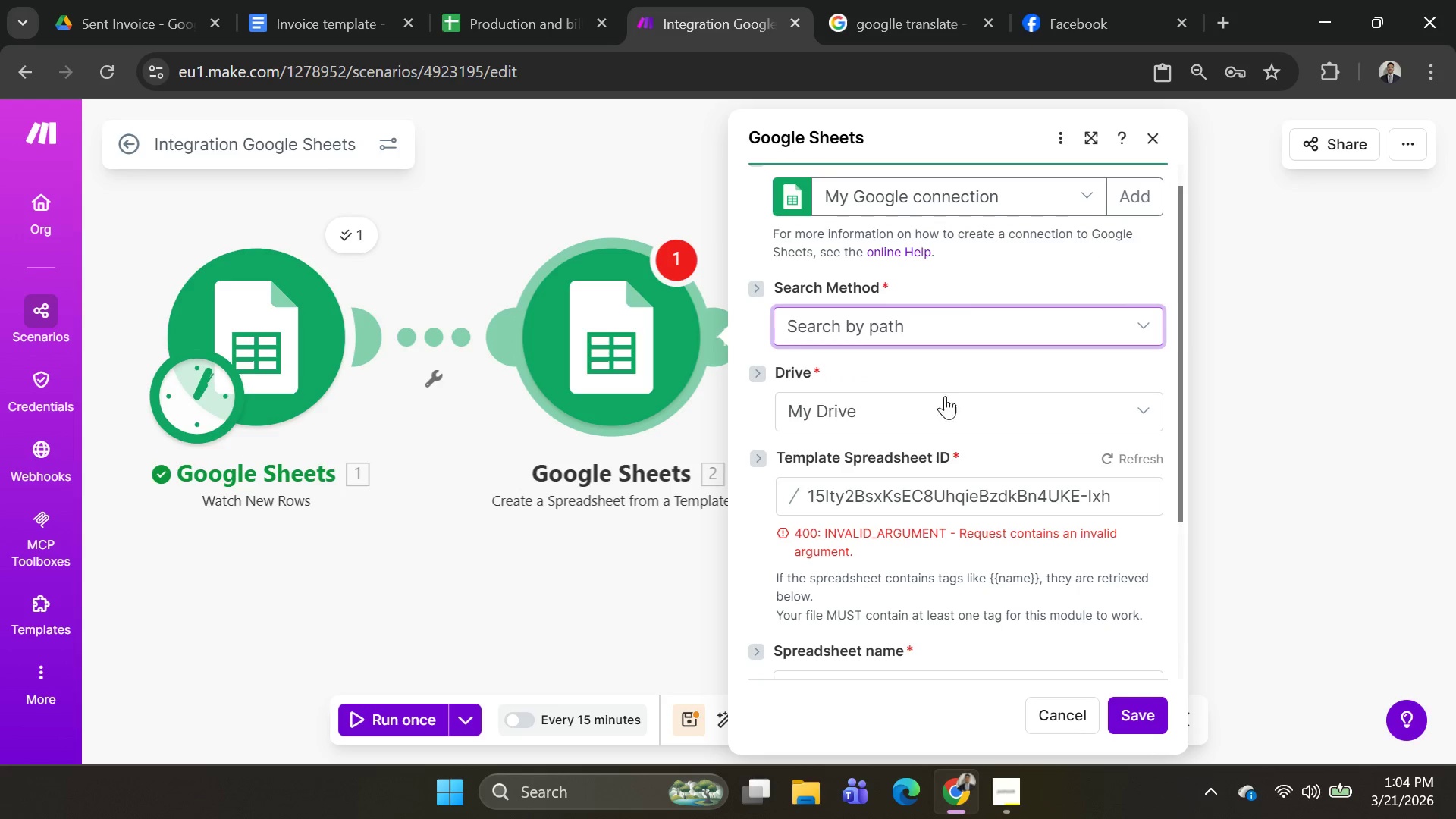 
left_click([945, 405])
 